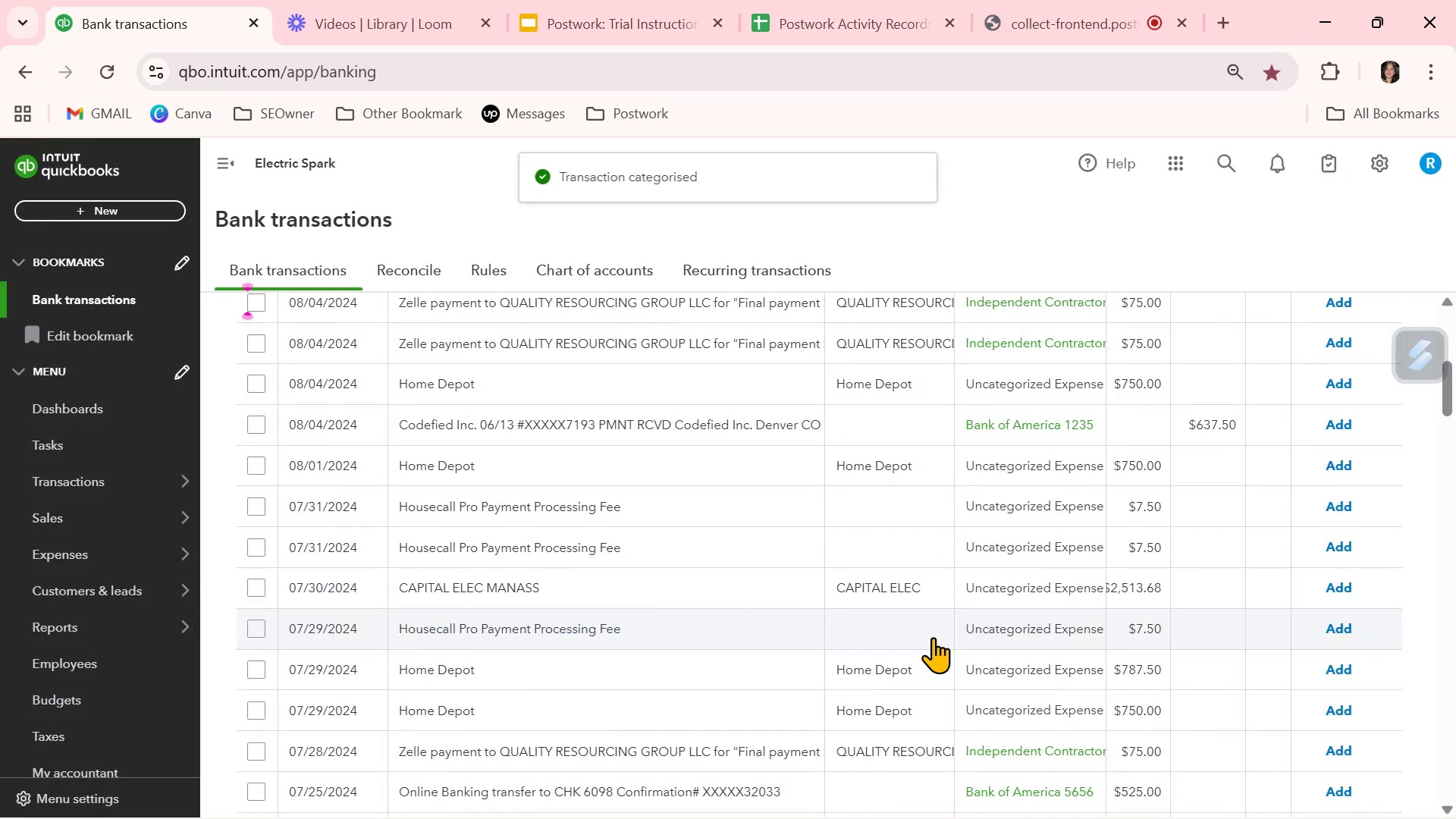 
scroll: coordinate [934, 635], scroll_direction: up, amount: 1.0
 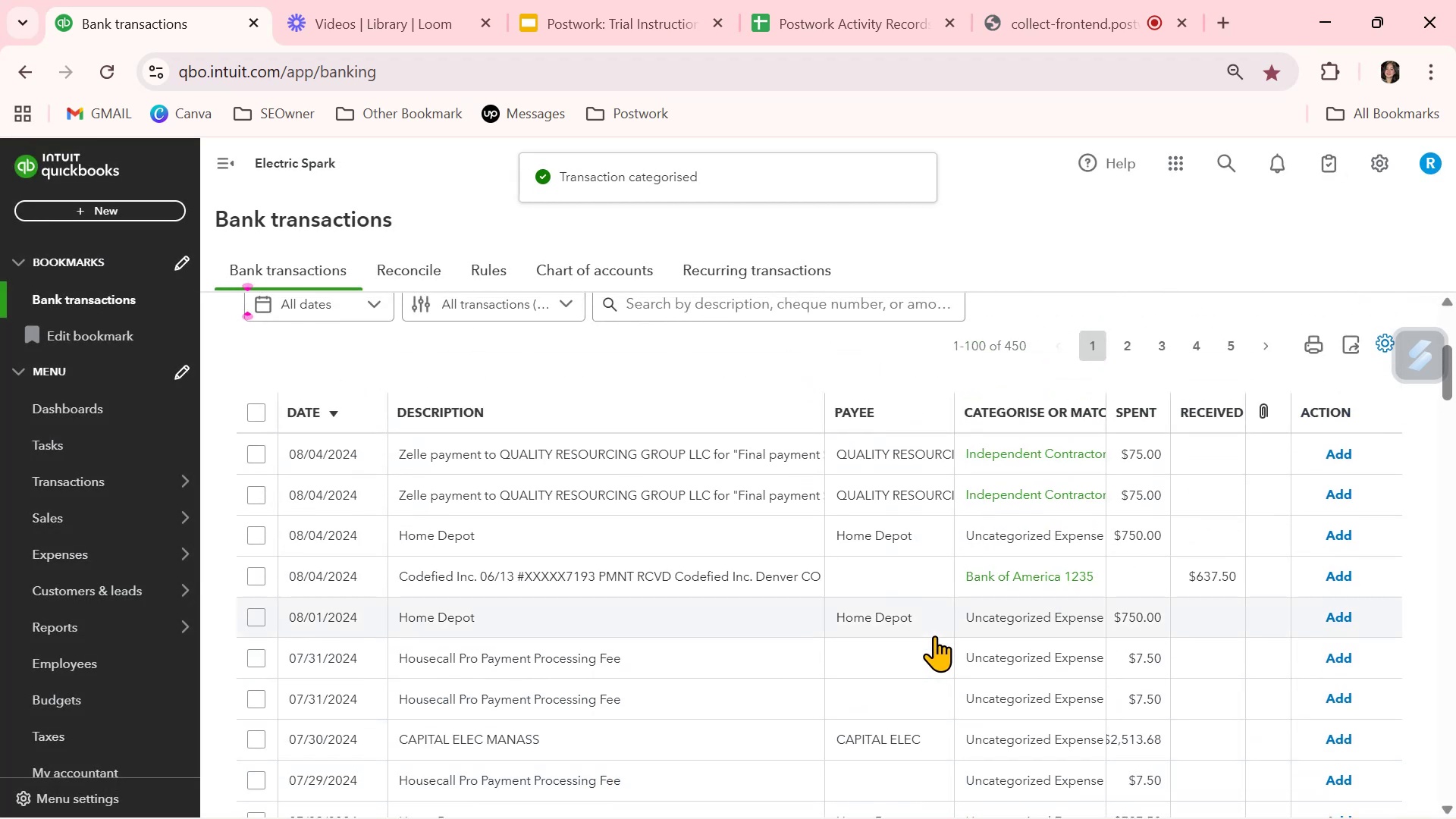 
scroll: coordinate [934, 635], scroll_direction: down, amount: 1.0
 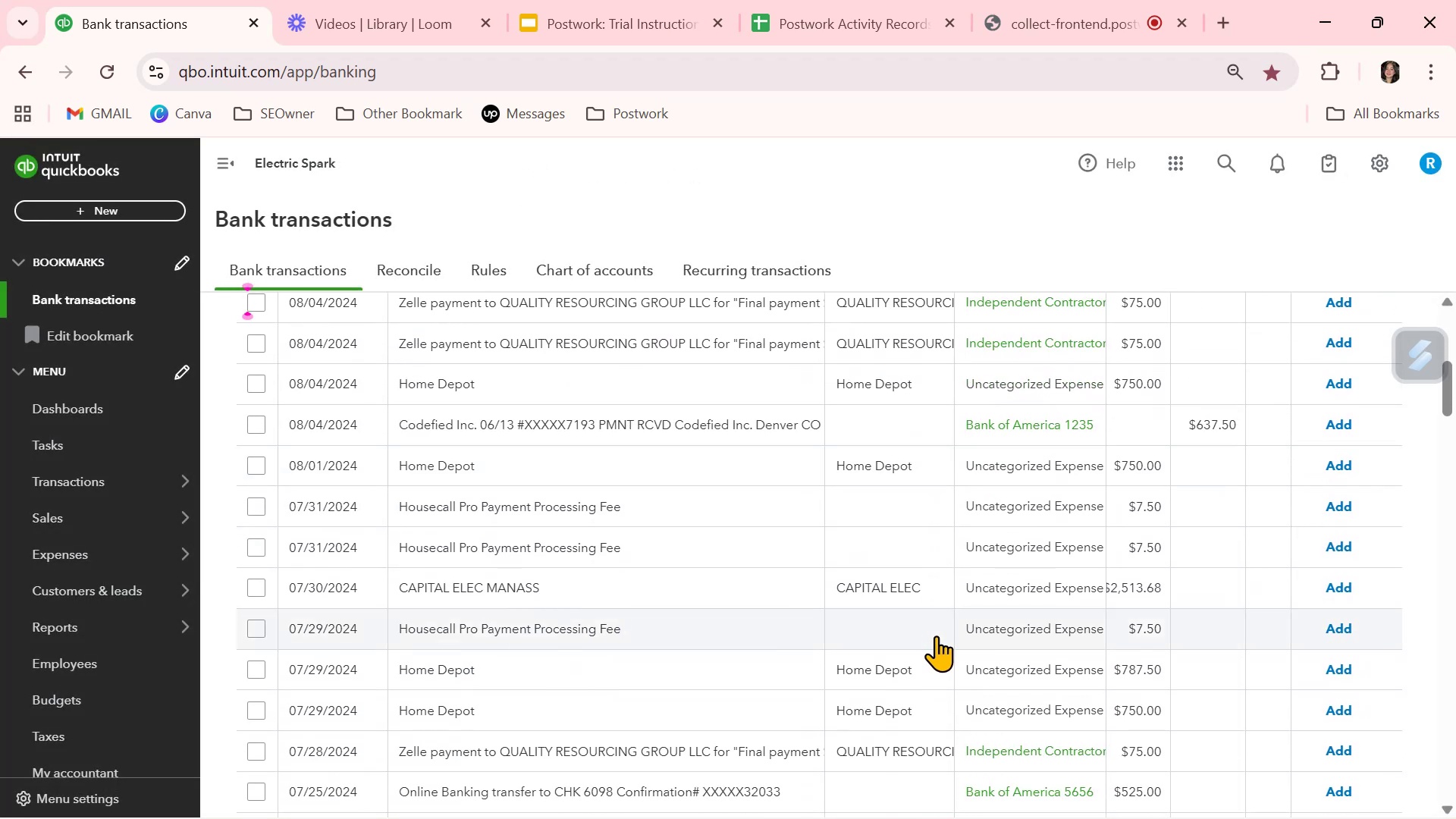 
wait(6.19)
 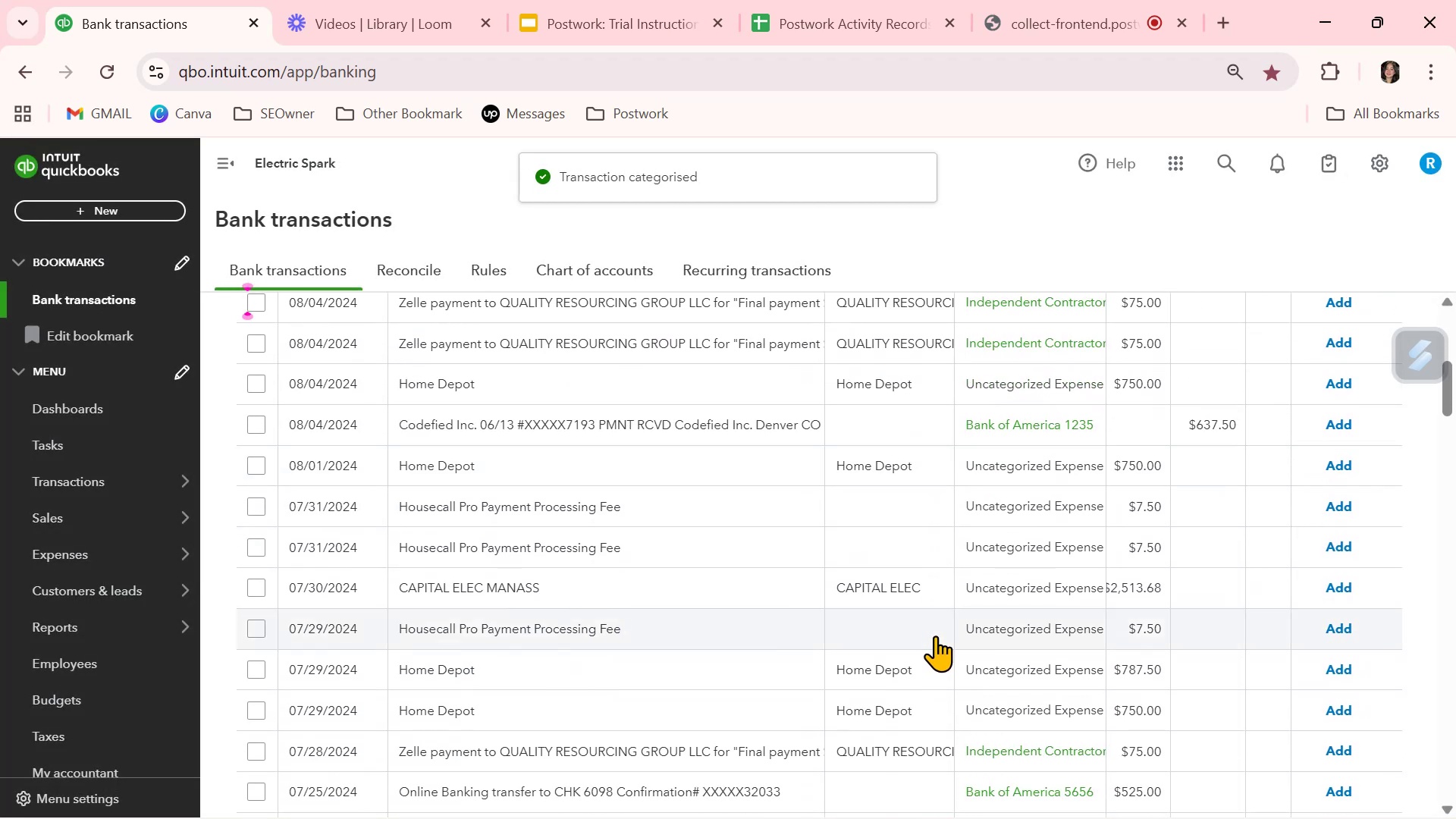 
scroll: coordinate [1166, 667], scroll_direction: down, amount: 14.0
 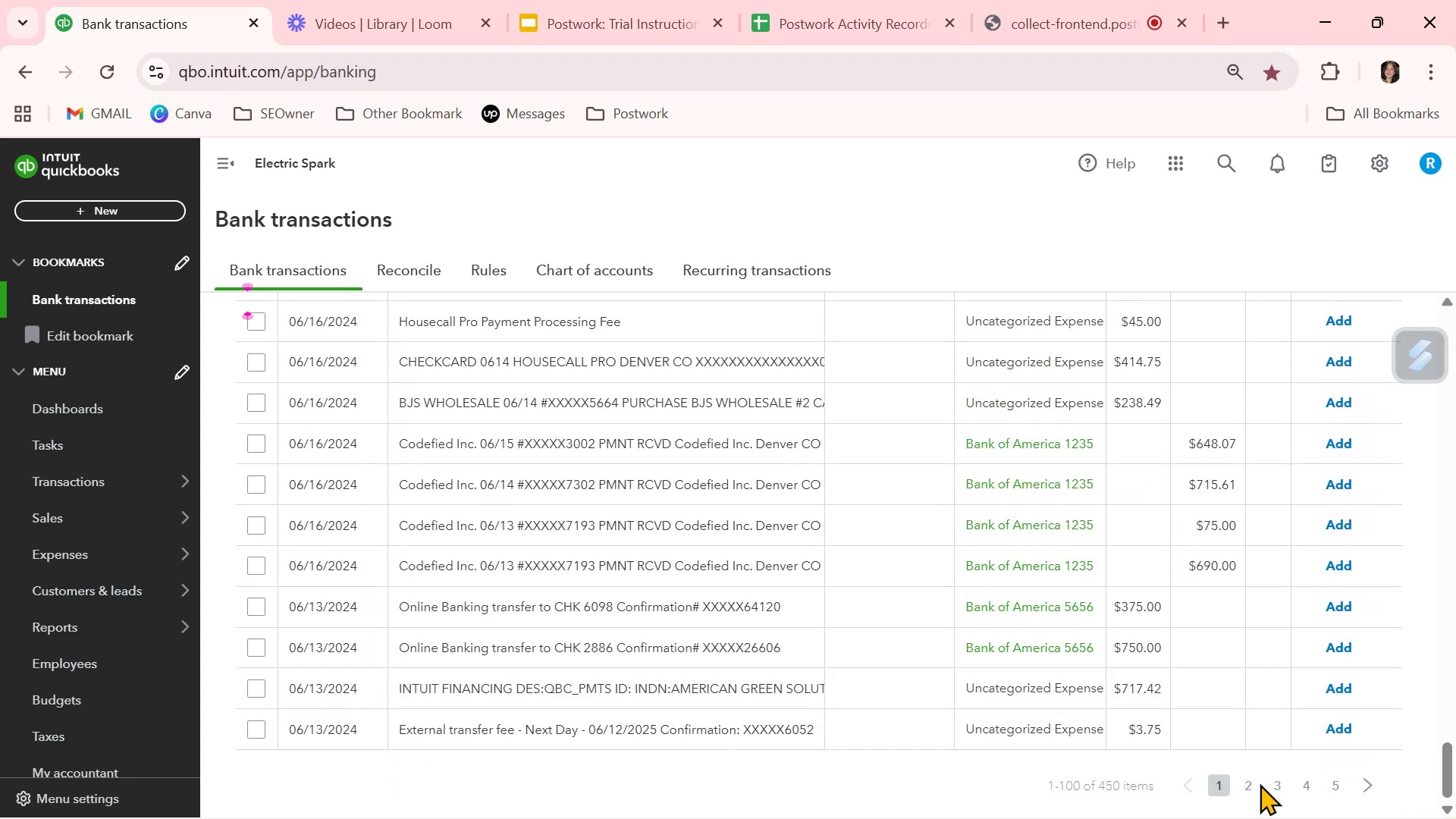 
left_click([1251, 784])
 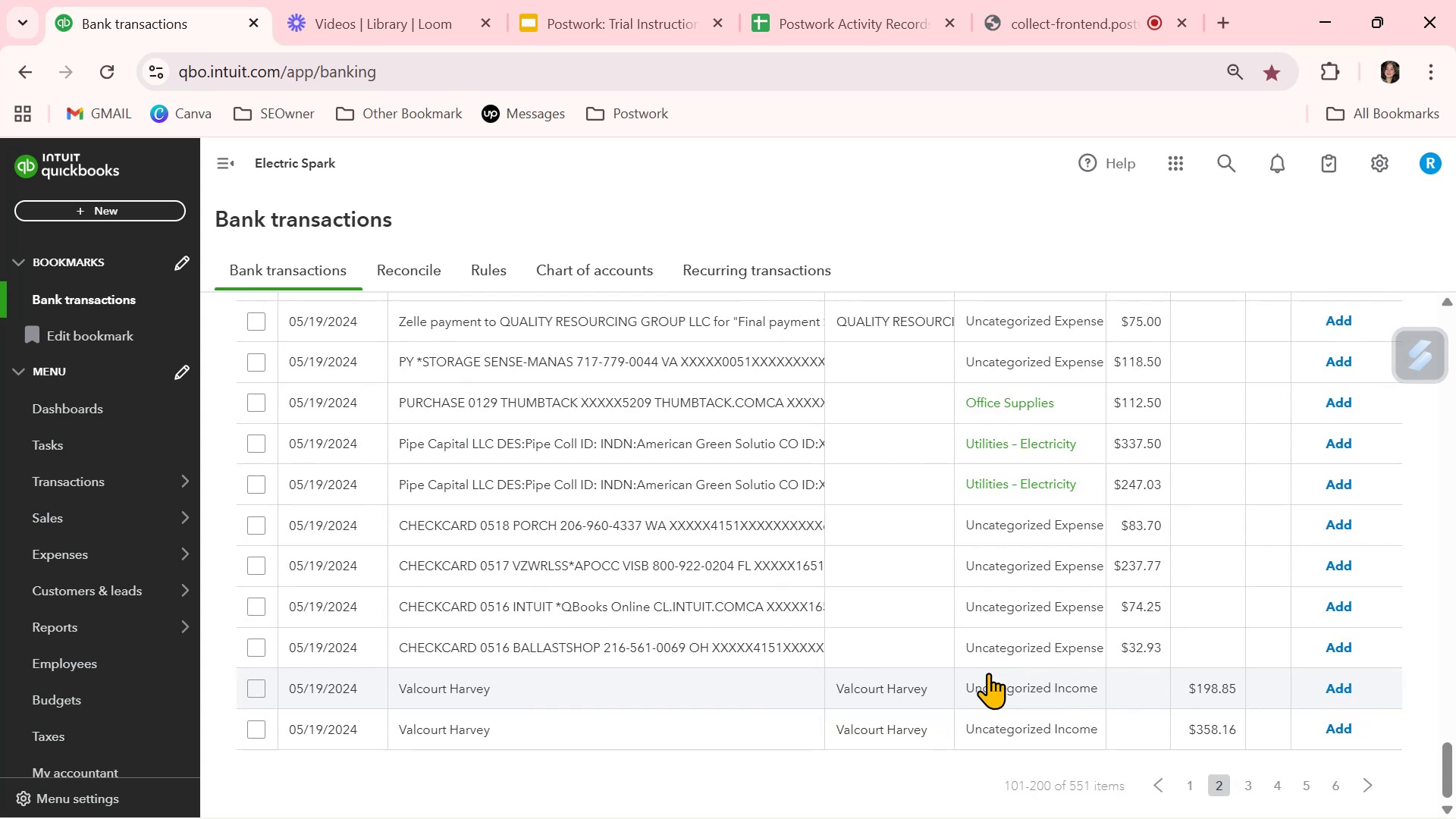 
wait(10.44)
 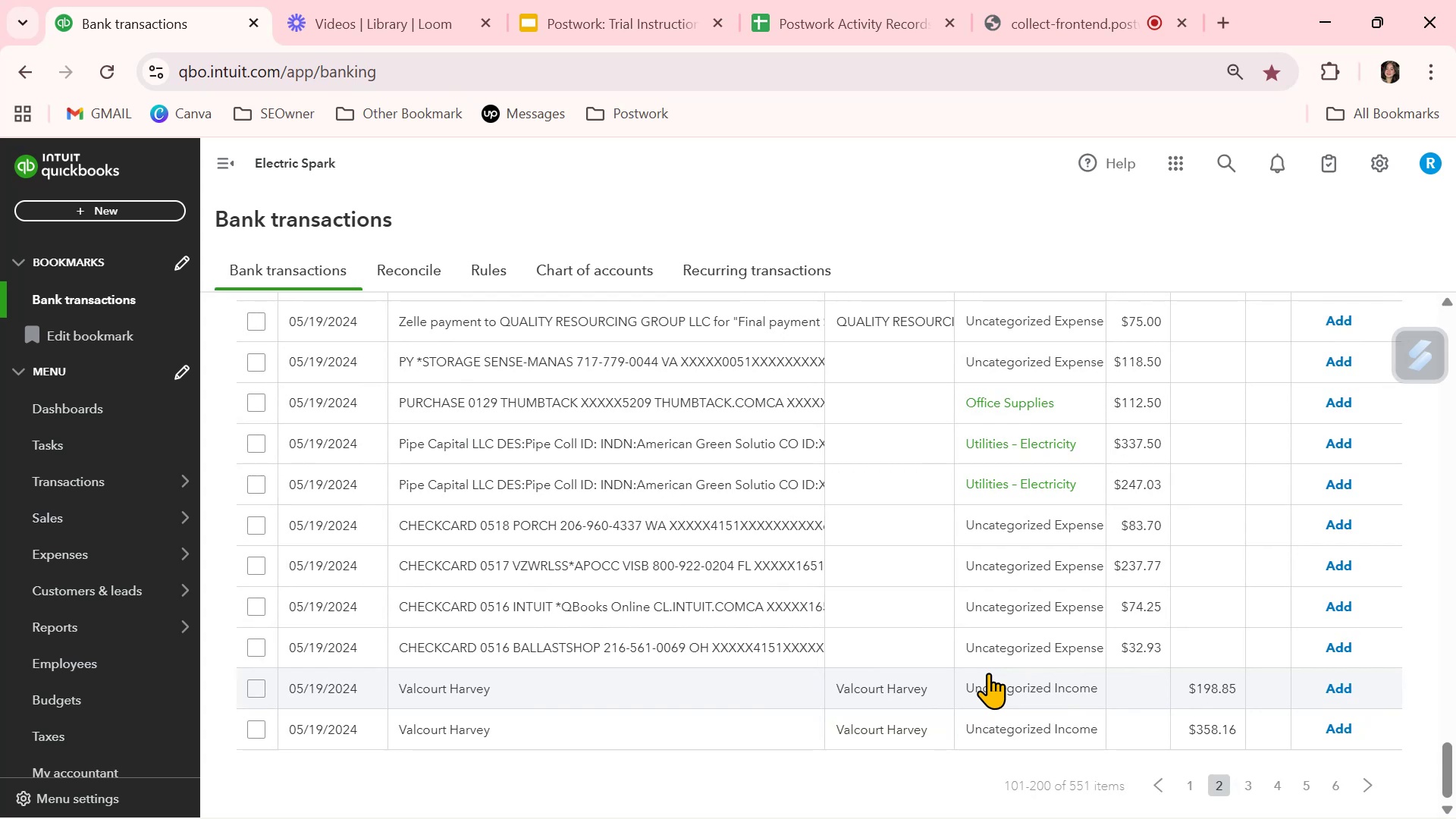 
left_click([996, 449])
 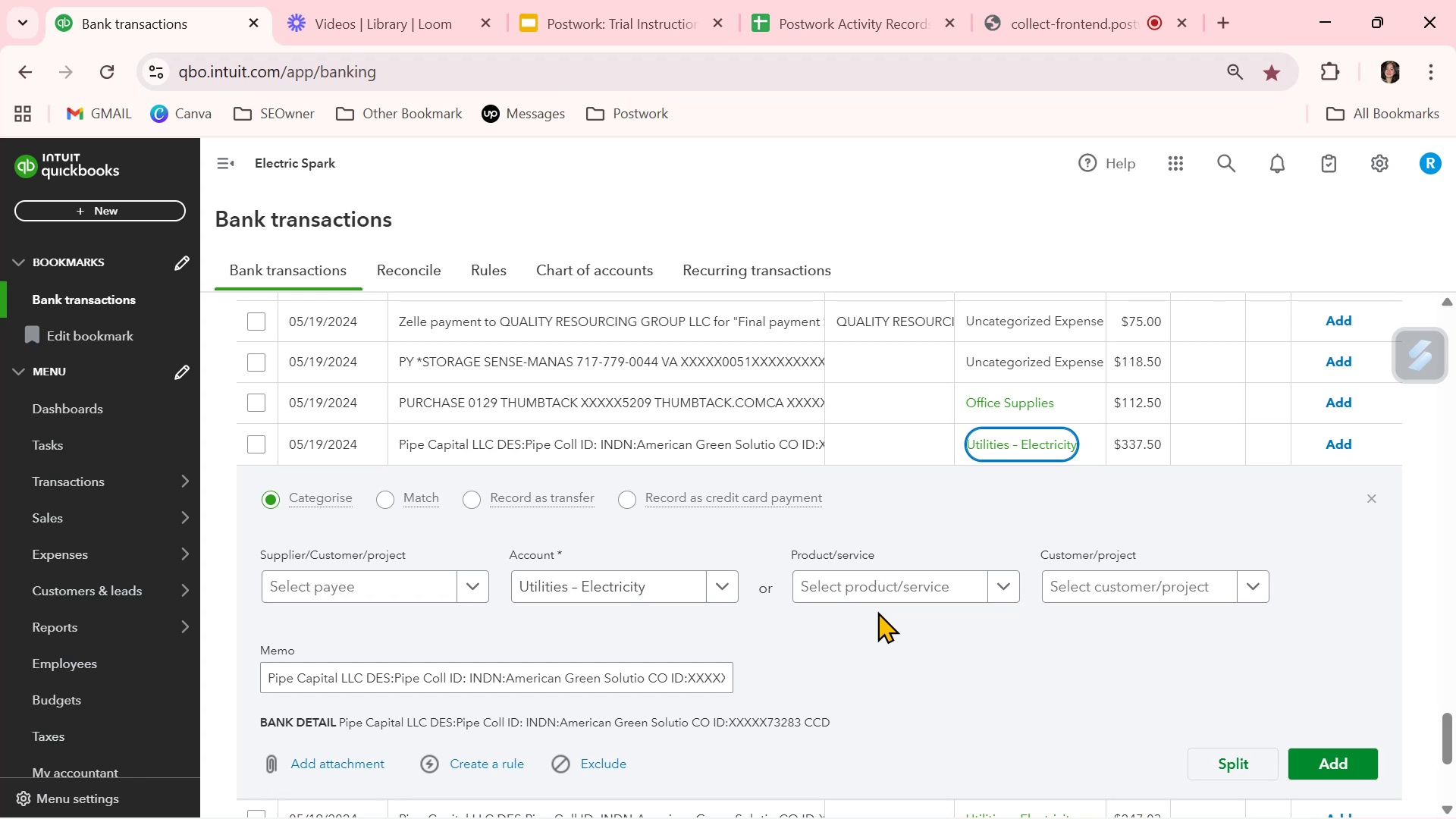 
wait(10.51)
 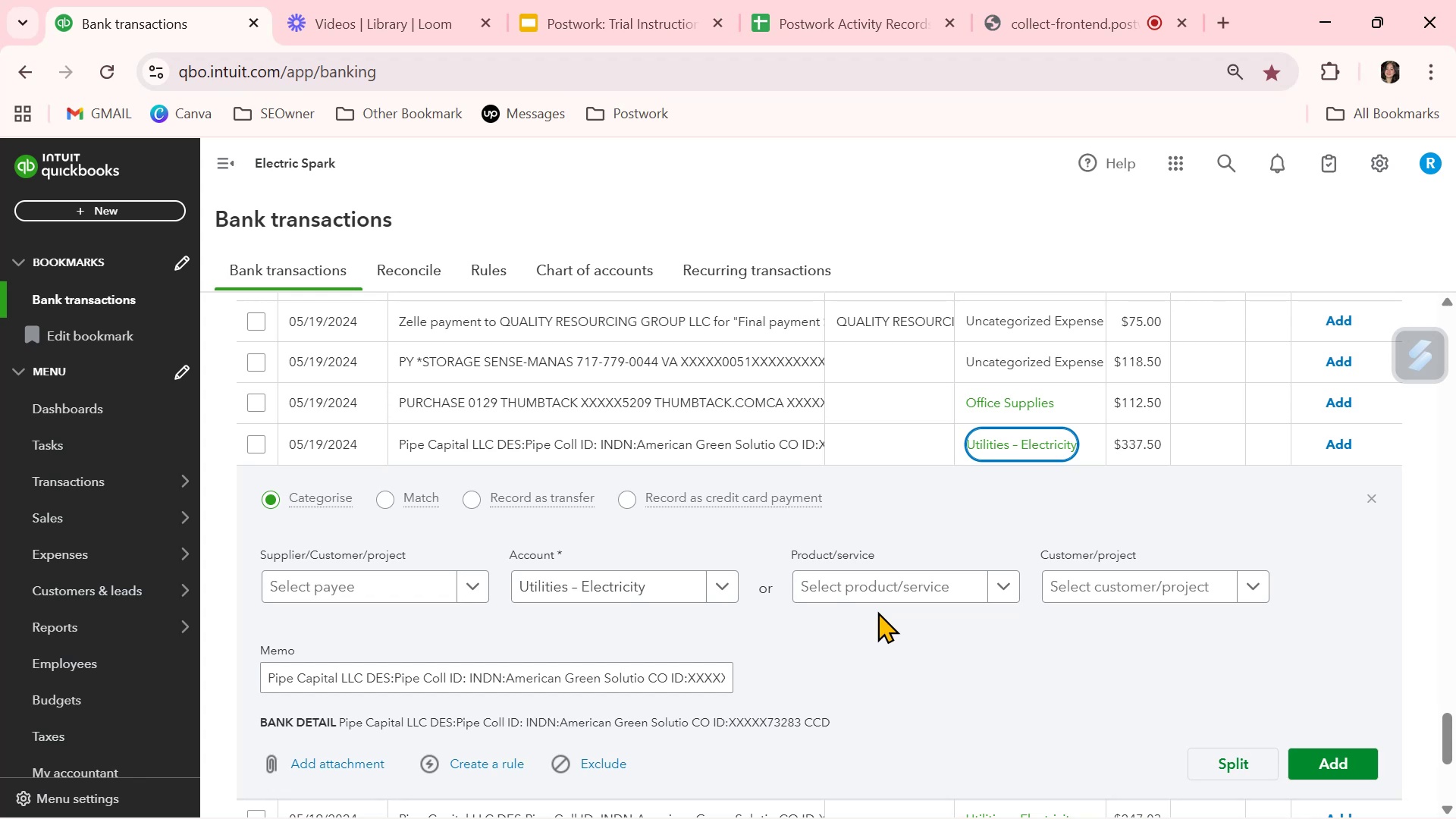 
left_click([1373, 498])
 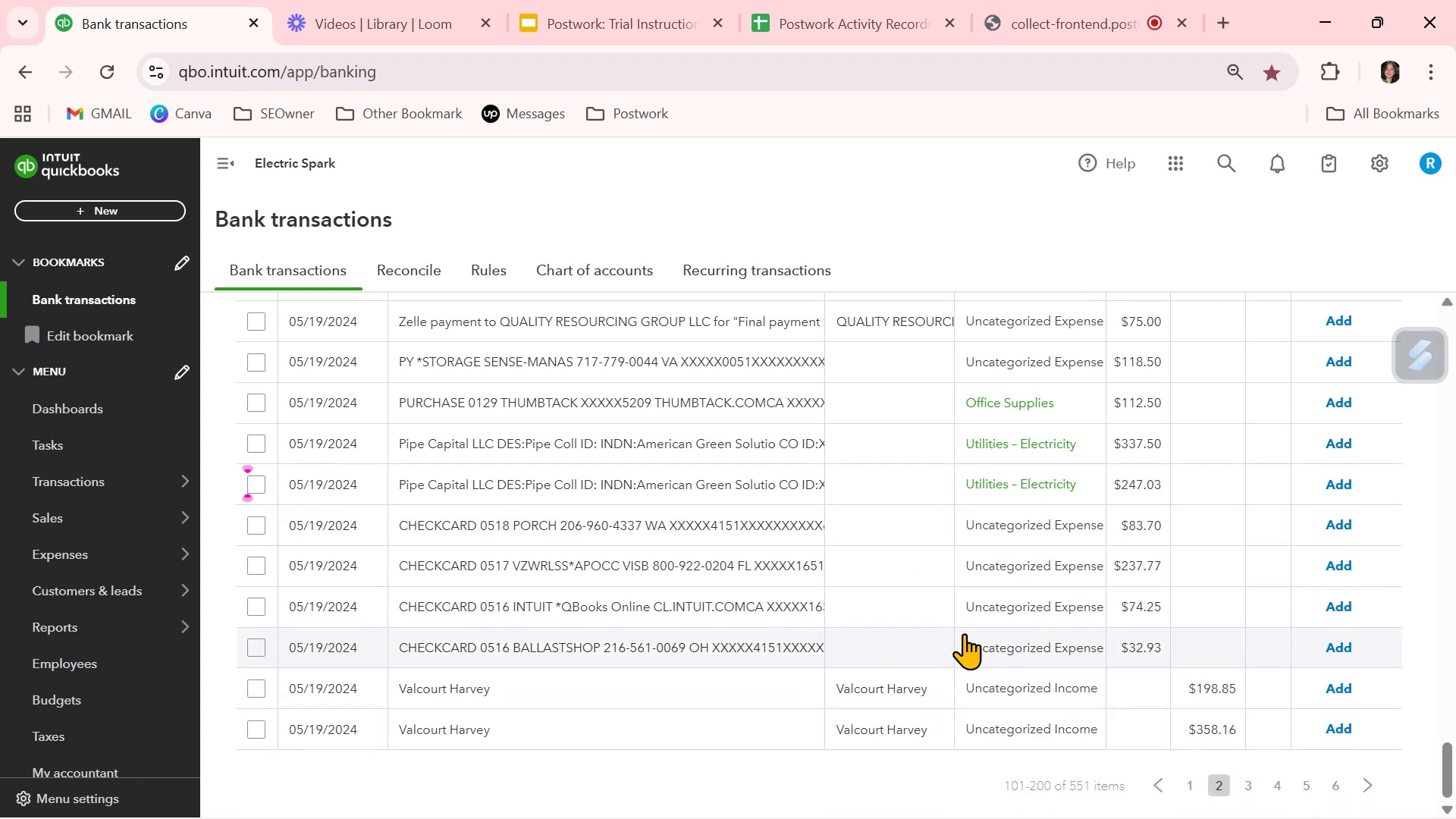 
scroll: coordinate [971, 631], scroll_direction: down, amount: 5.0
 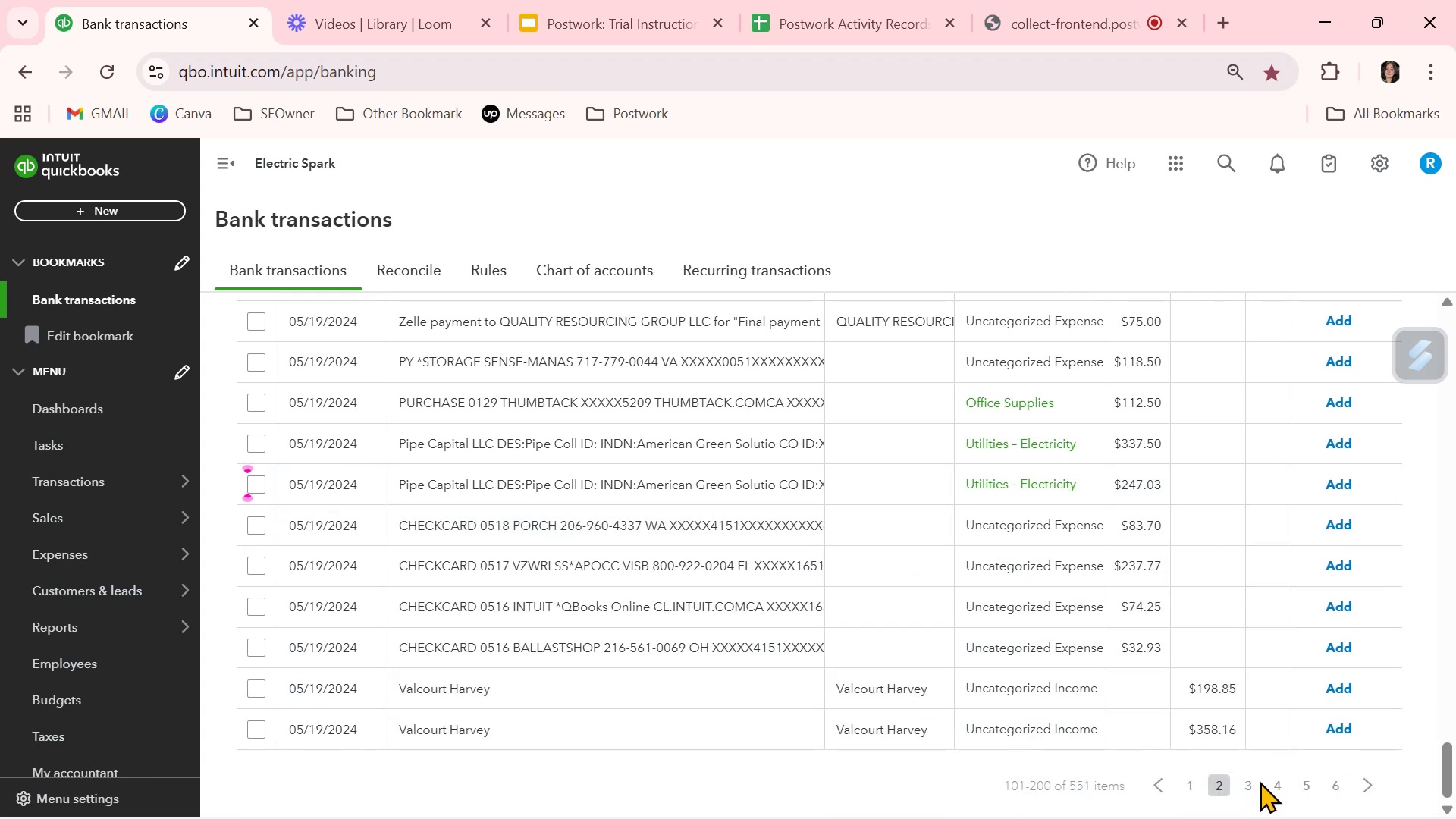 
left_click([1257, 780])
 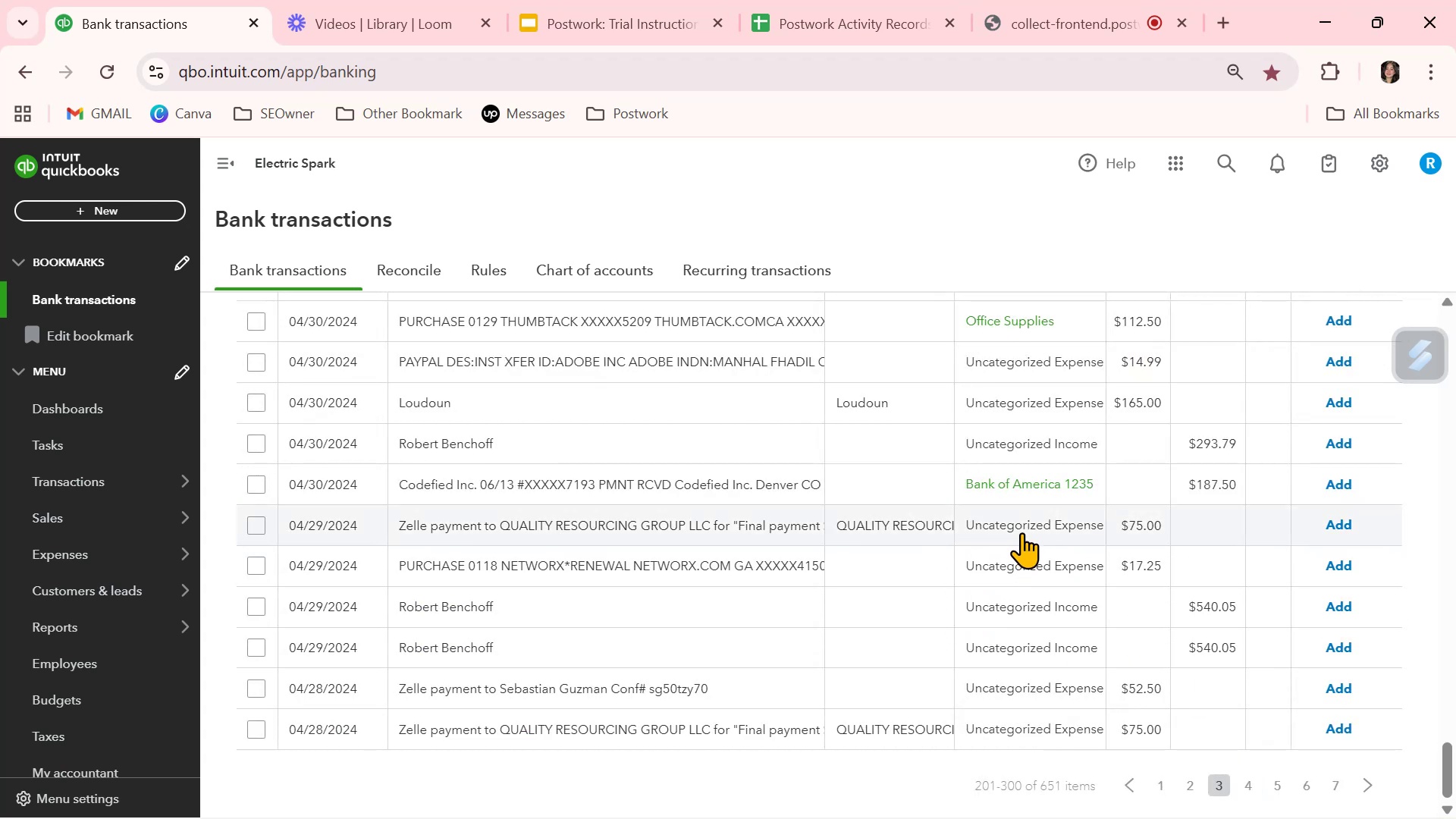 
wait(6.87)
 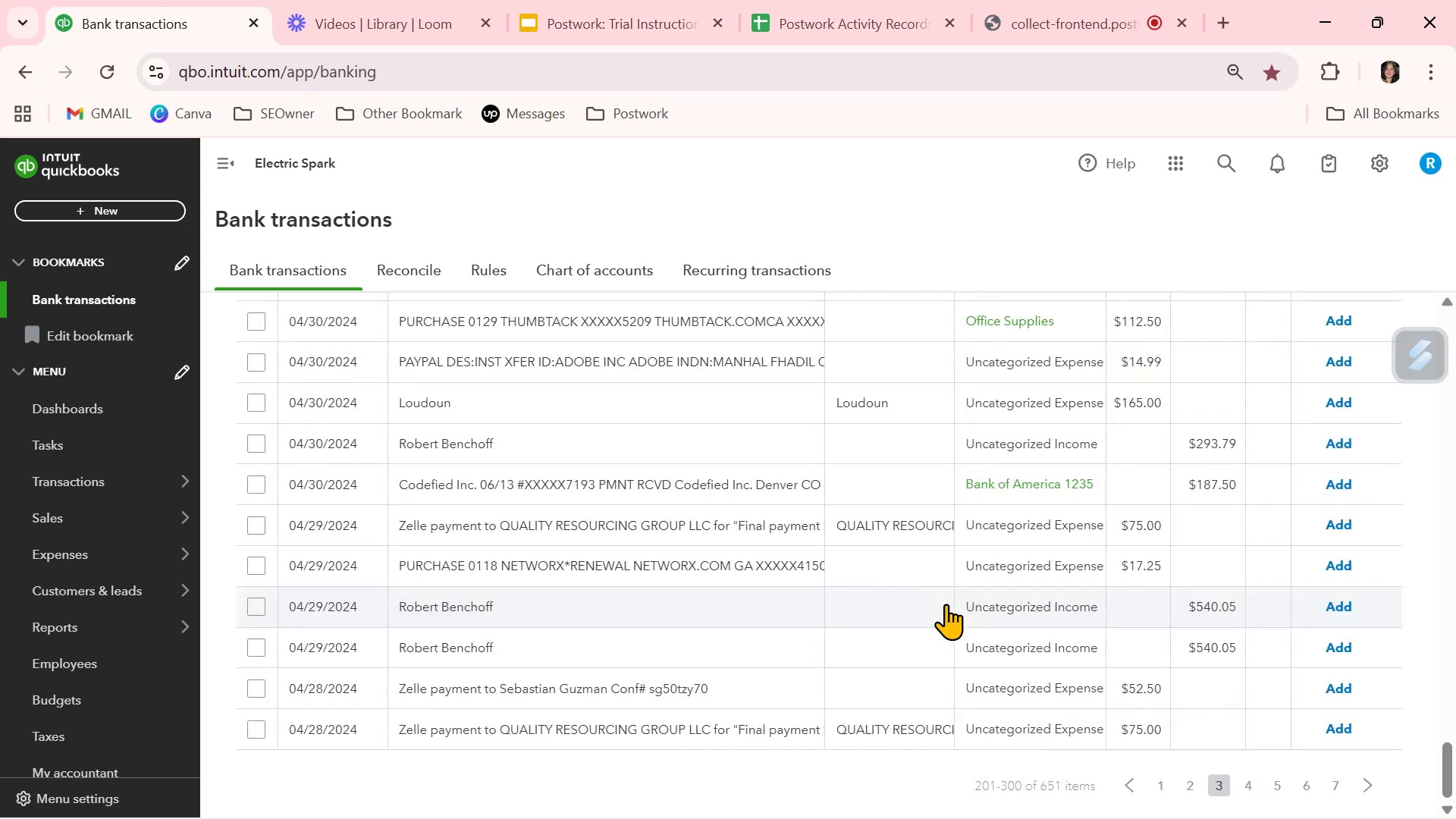 
left_click([1019, 692])
 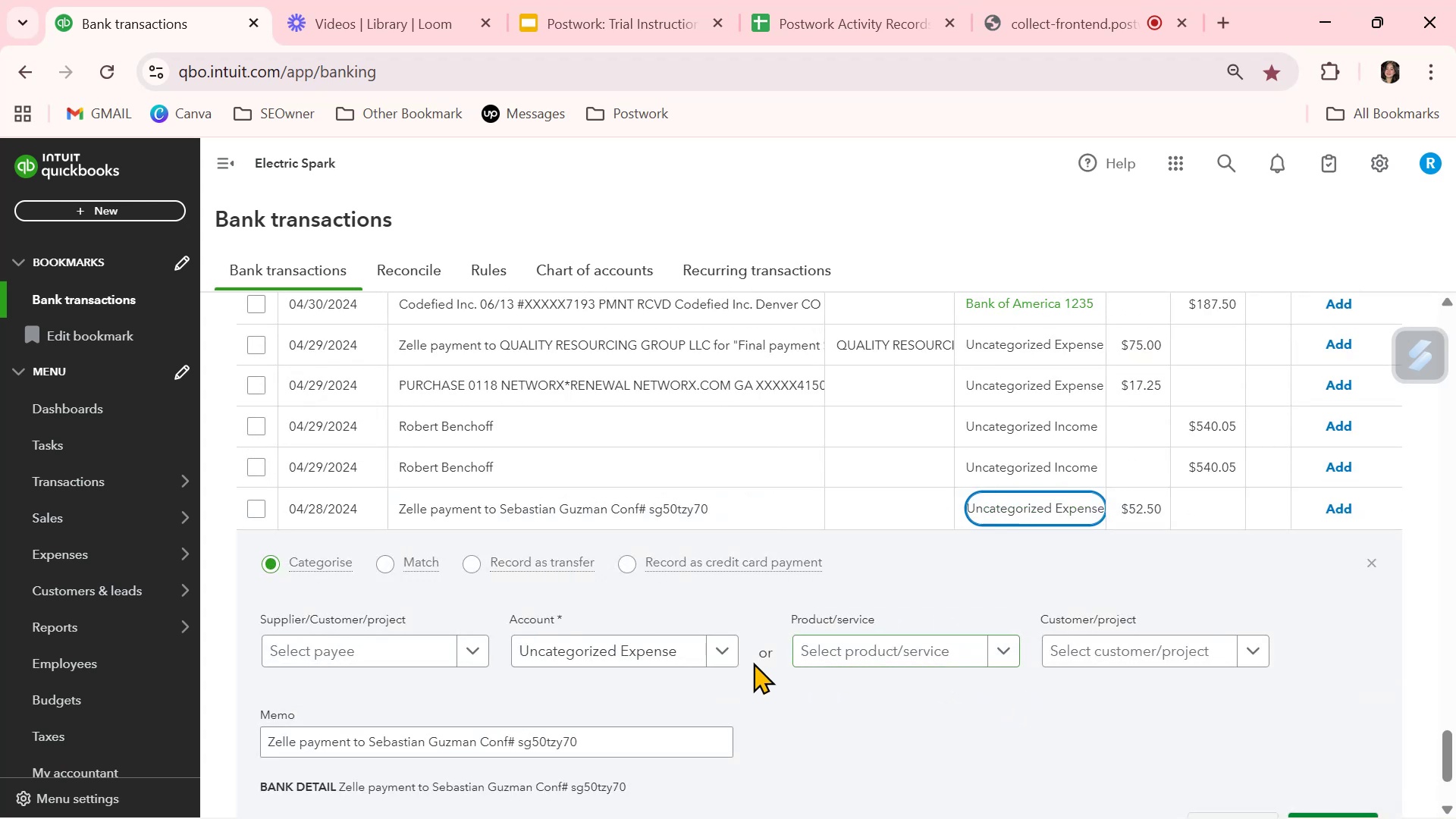 
left_click([726, 645])
 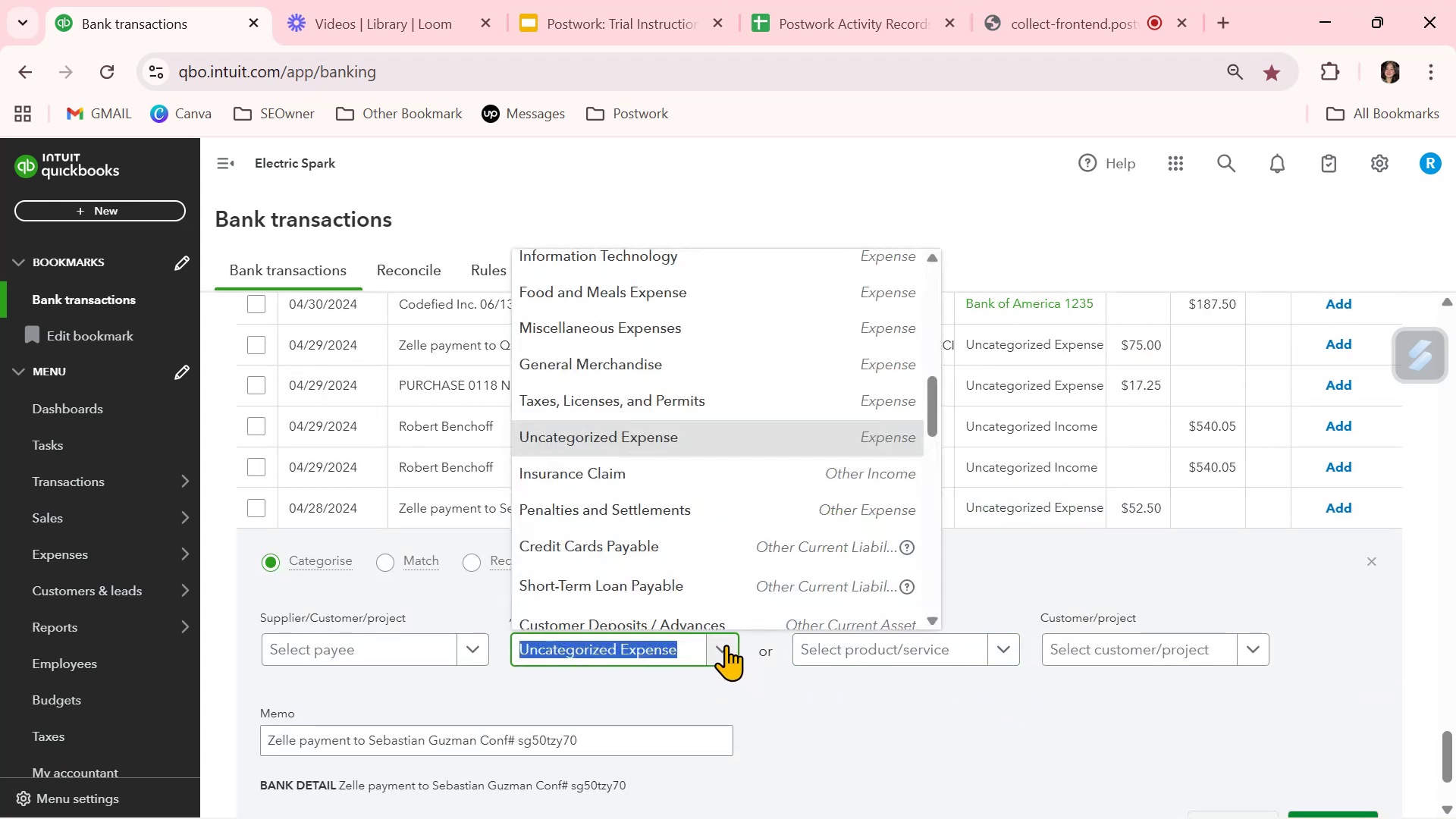 
type(ind)
 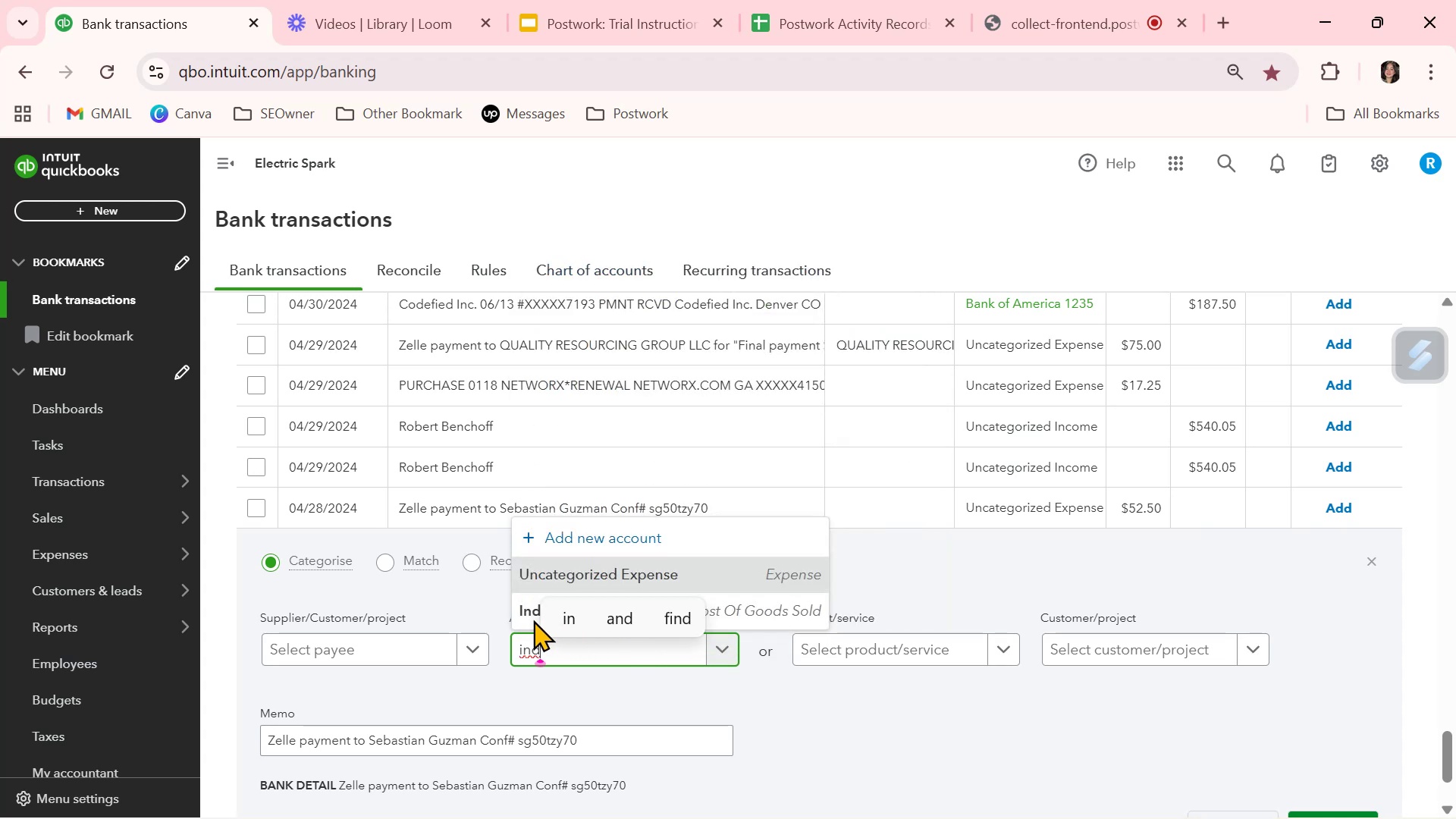 
left_click([525, 610])
 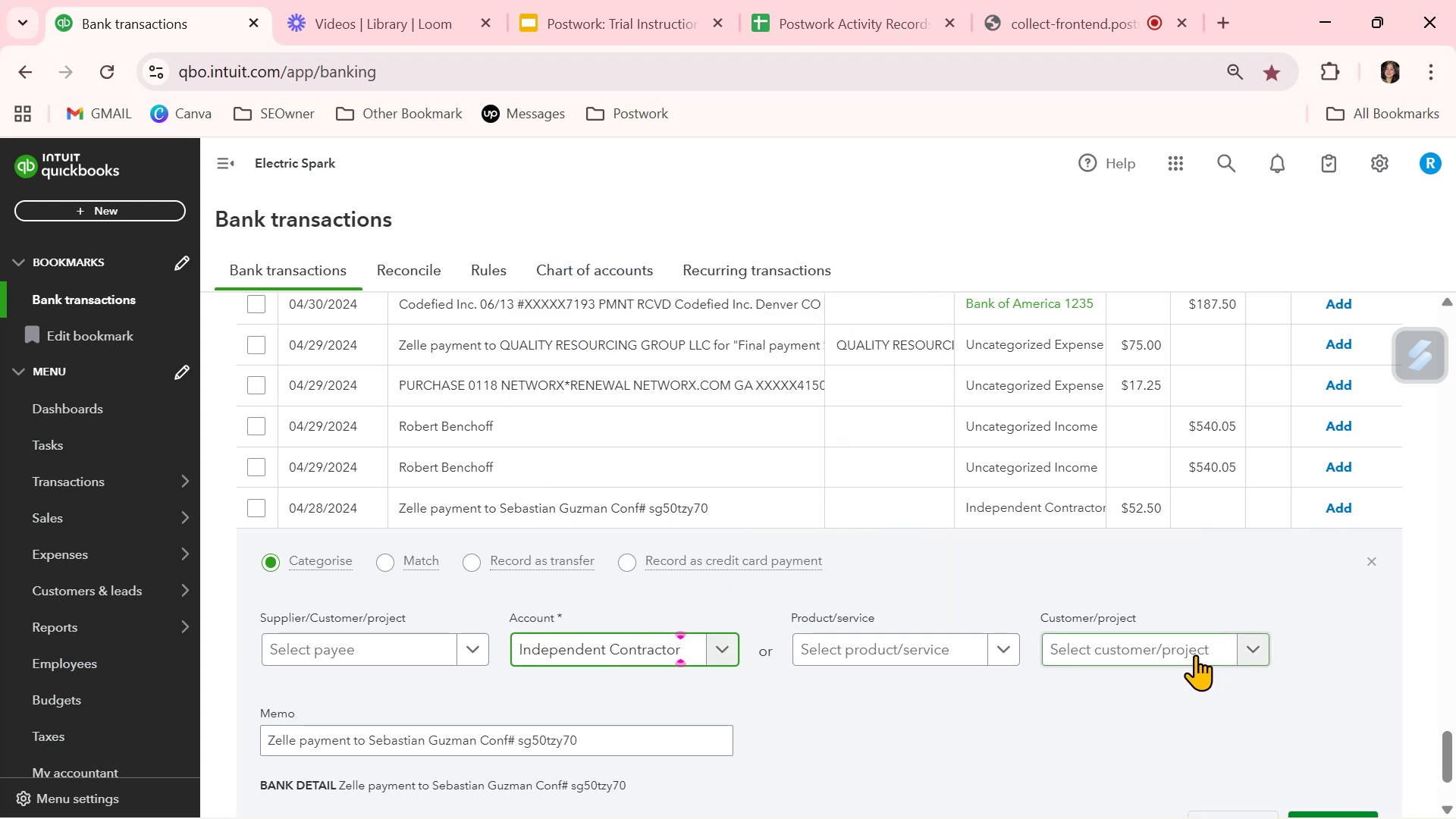 
scroll: coordinate [1196, 662], scroll_direction: down, amount: 1.0
 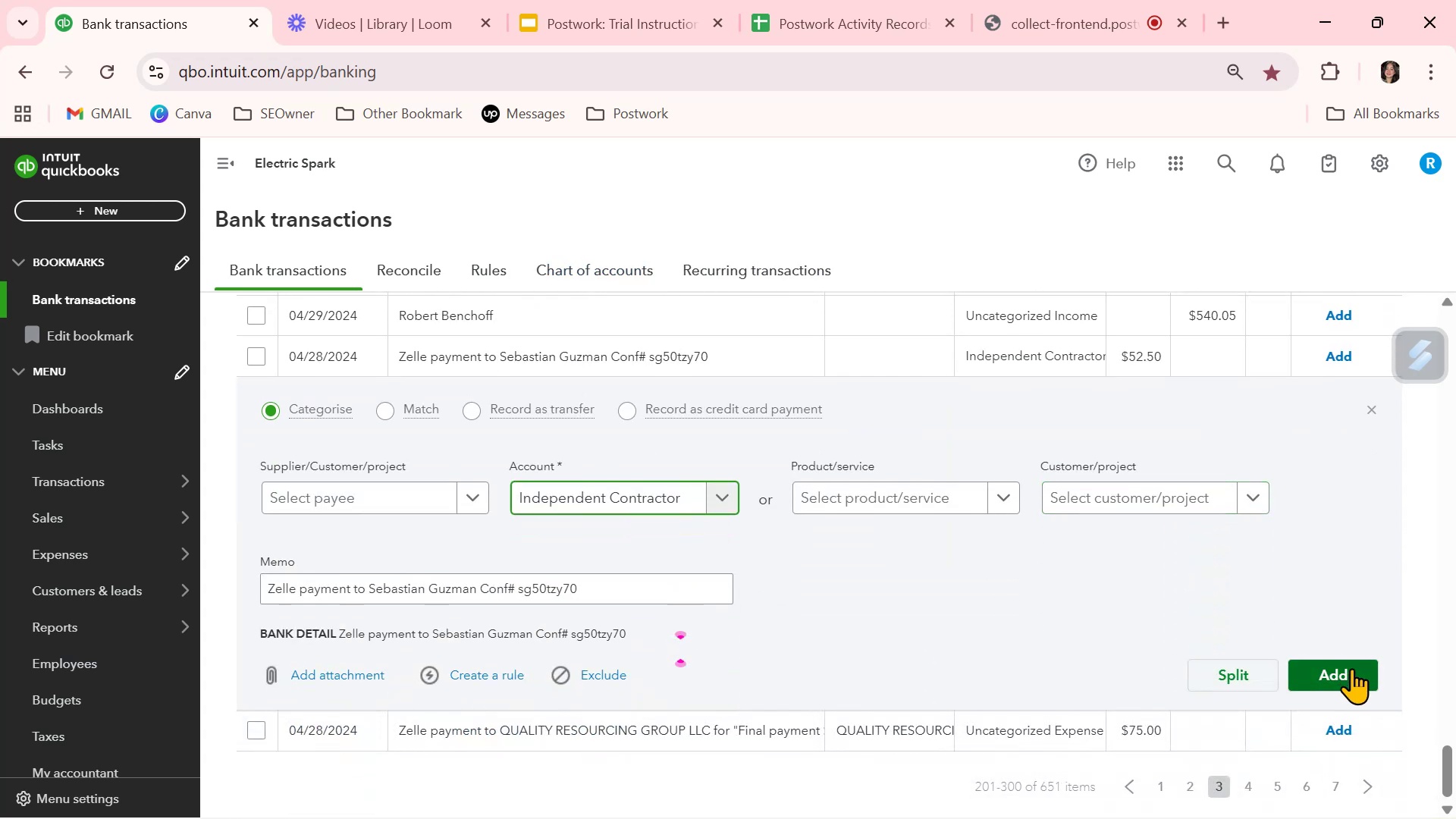 
left_click([1353, 671])
 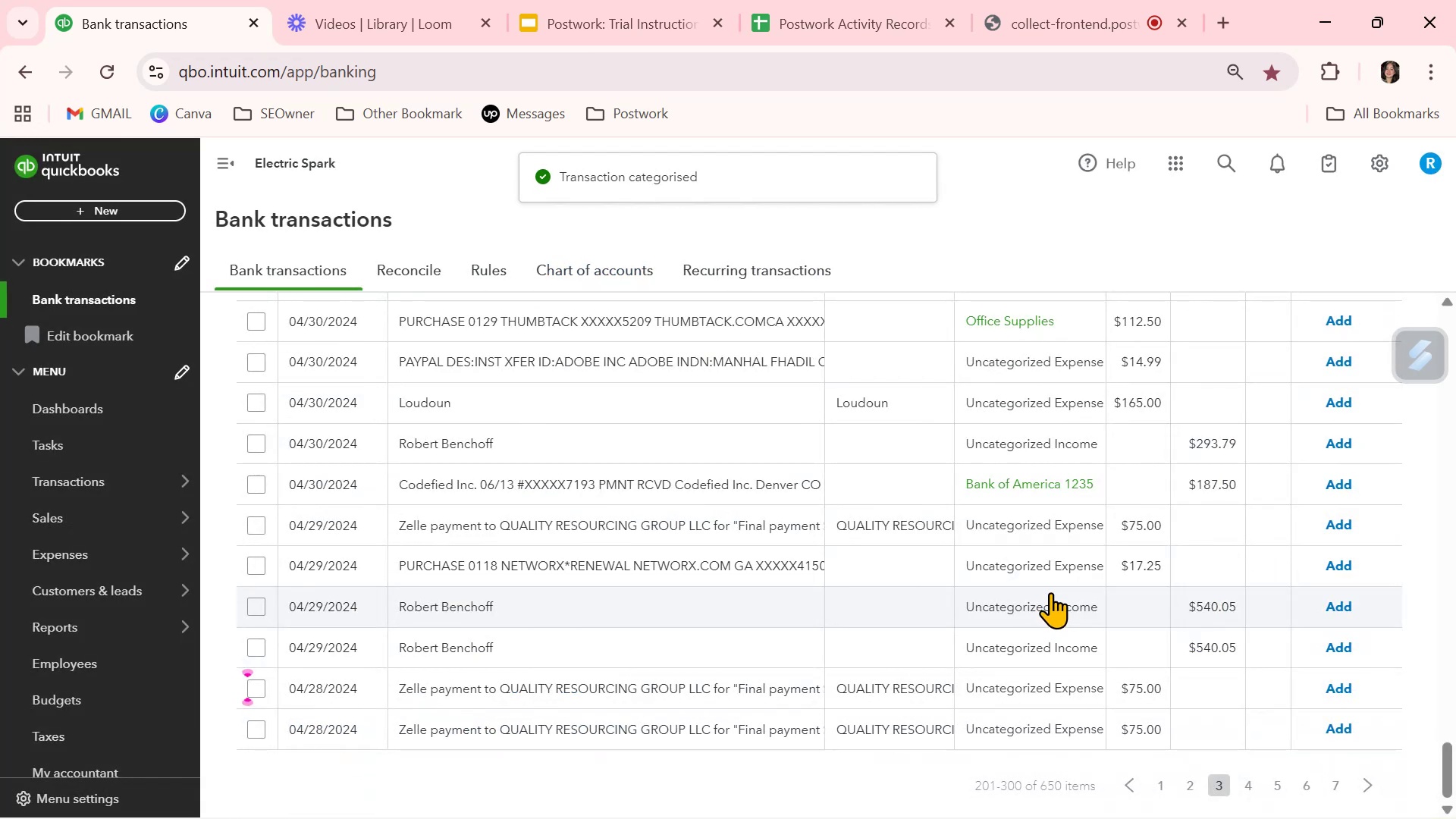 
wait(6.99)
 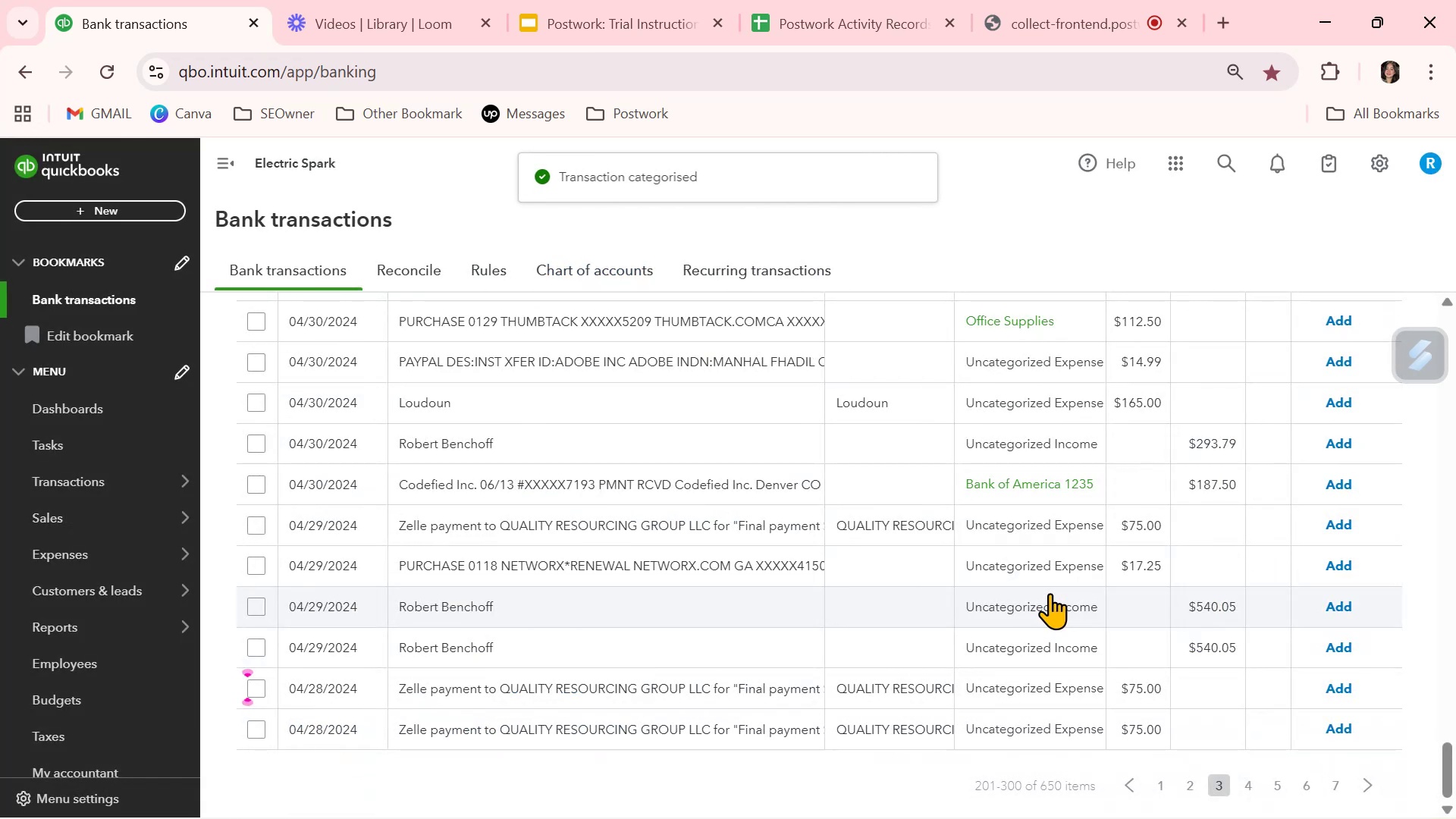 
scroll: coordinate [1005, 607], scroll_direction: up, amount: 9.0
 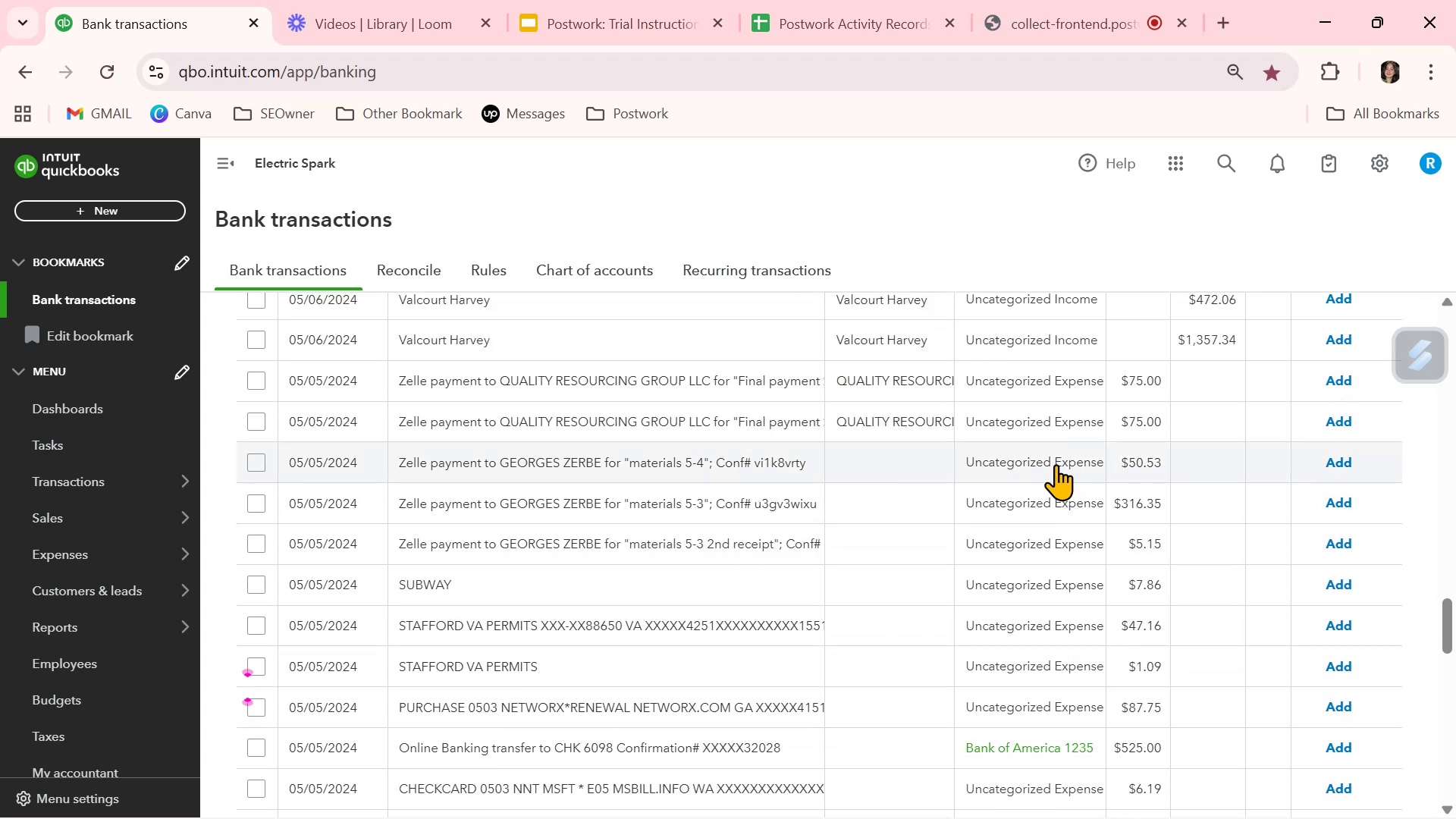 
left_click([1036, 466])
 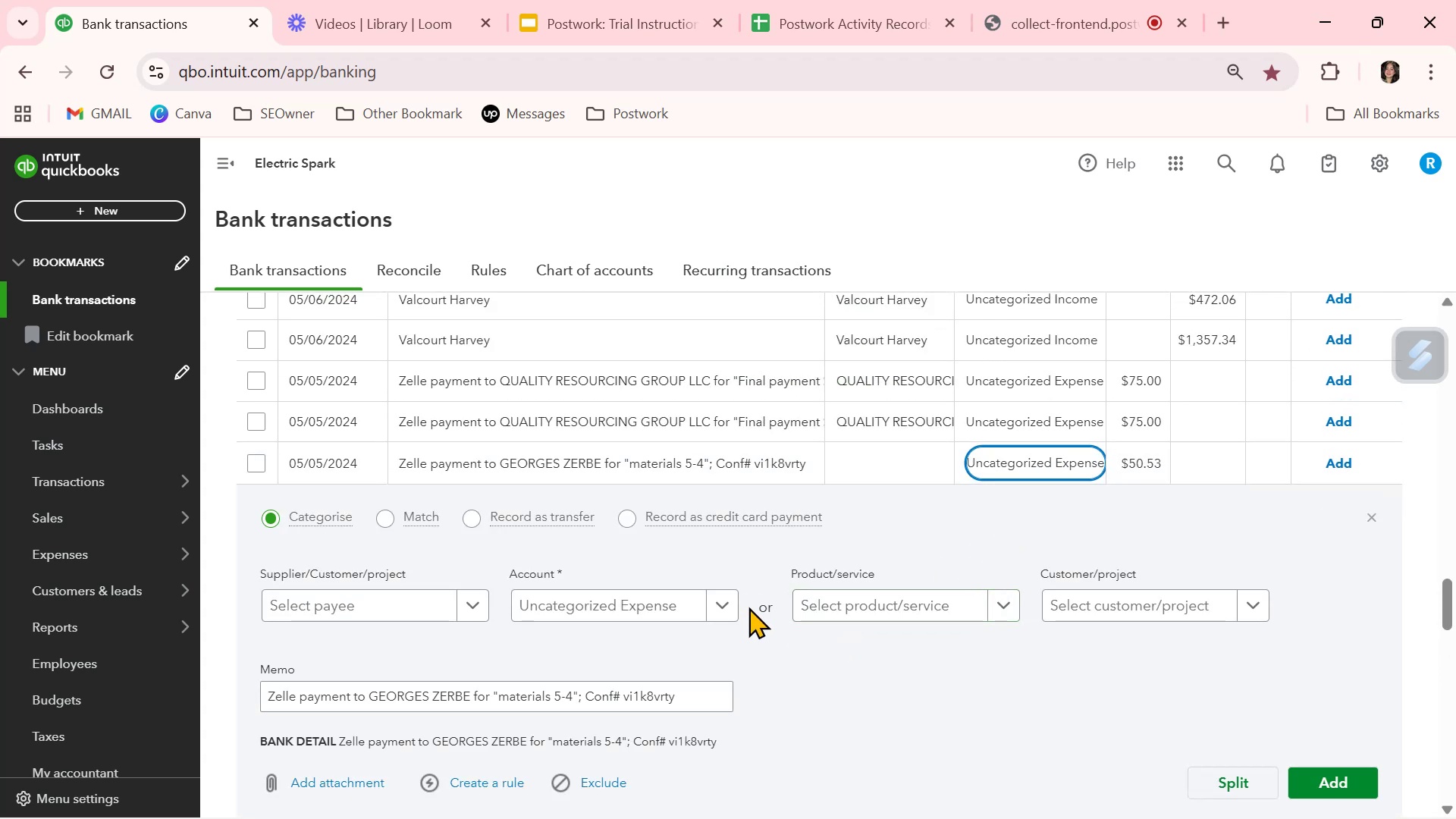 
left_click([731, 604])
 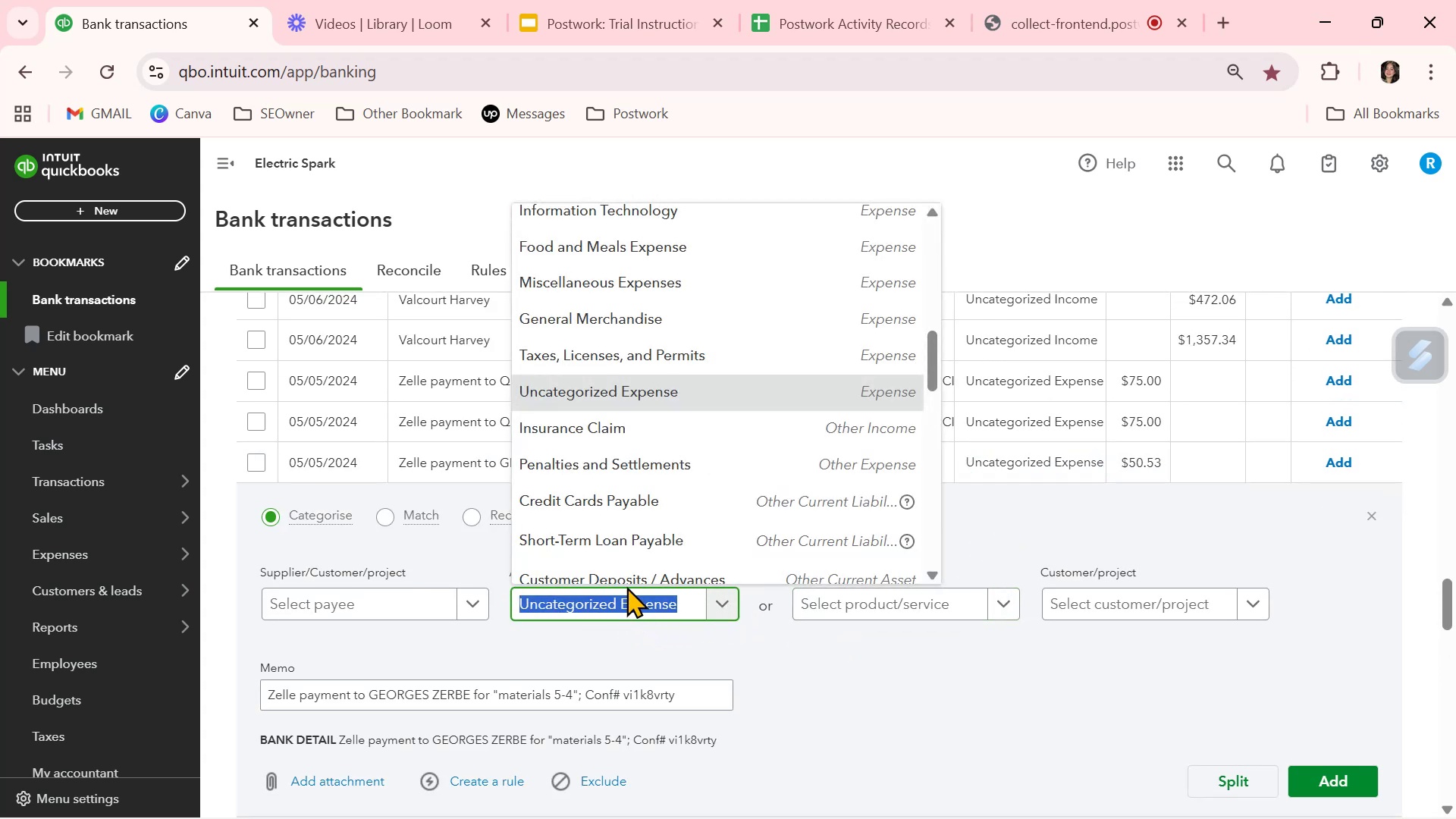 
type(ind)
 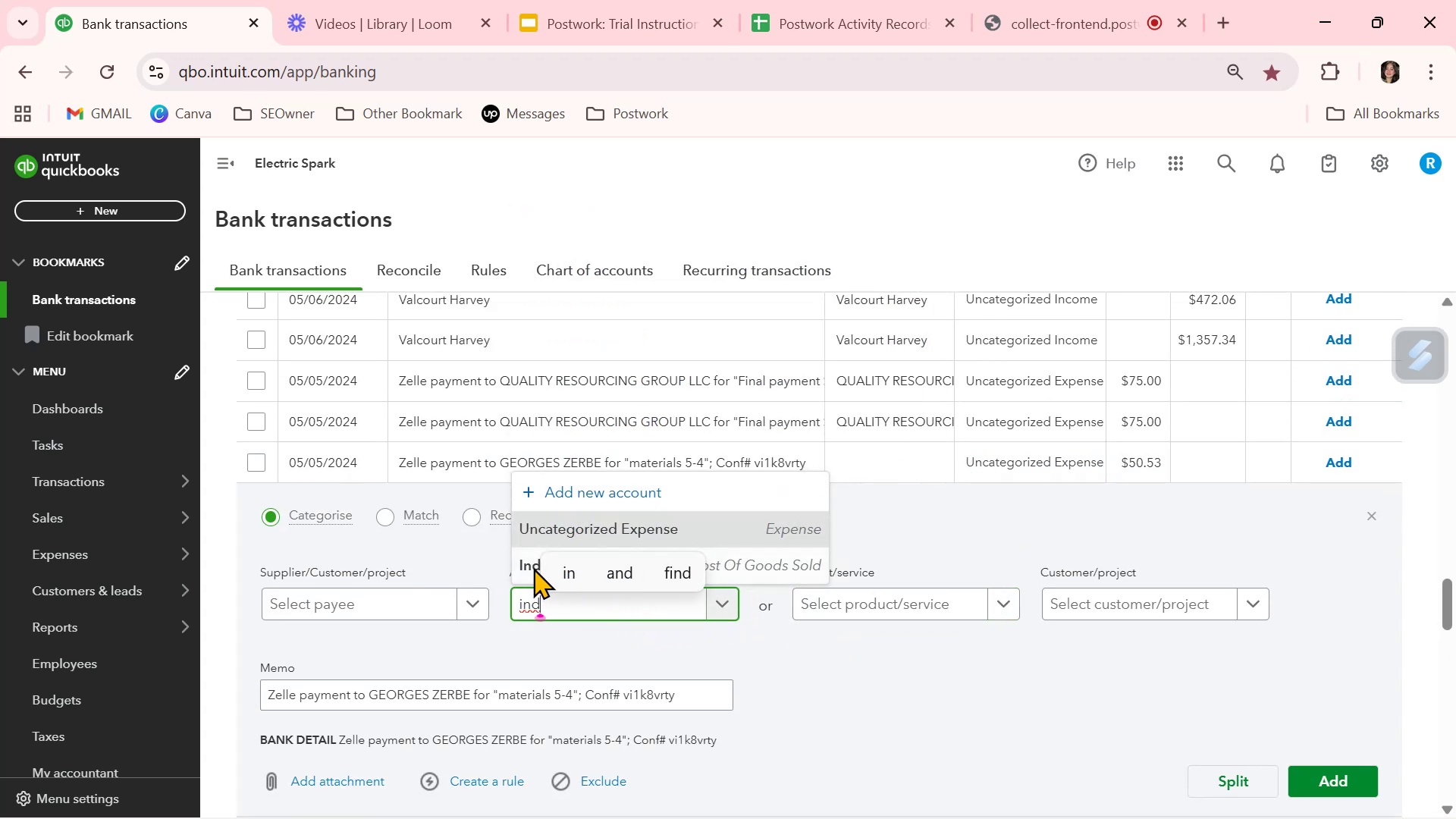 
left_click([521, 566])
 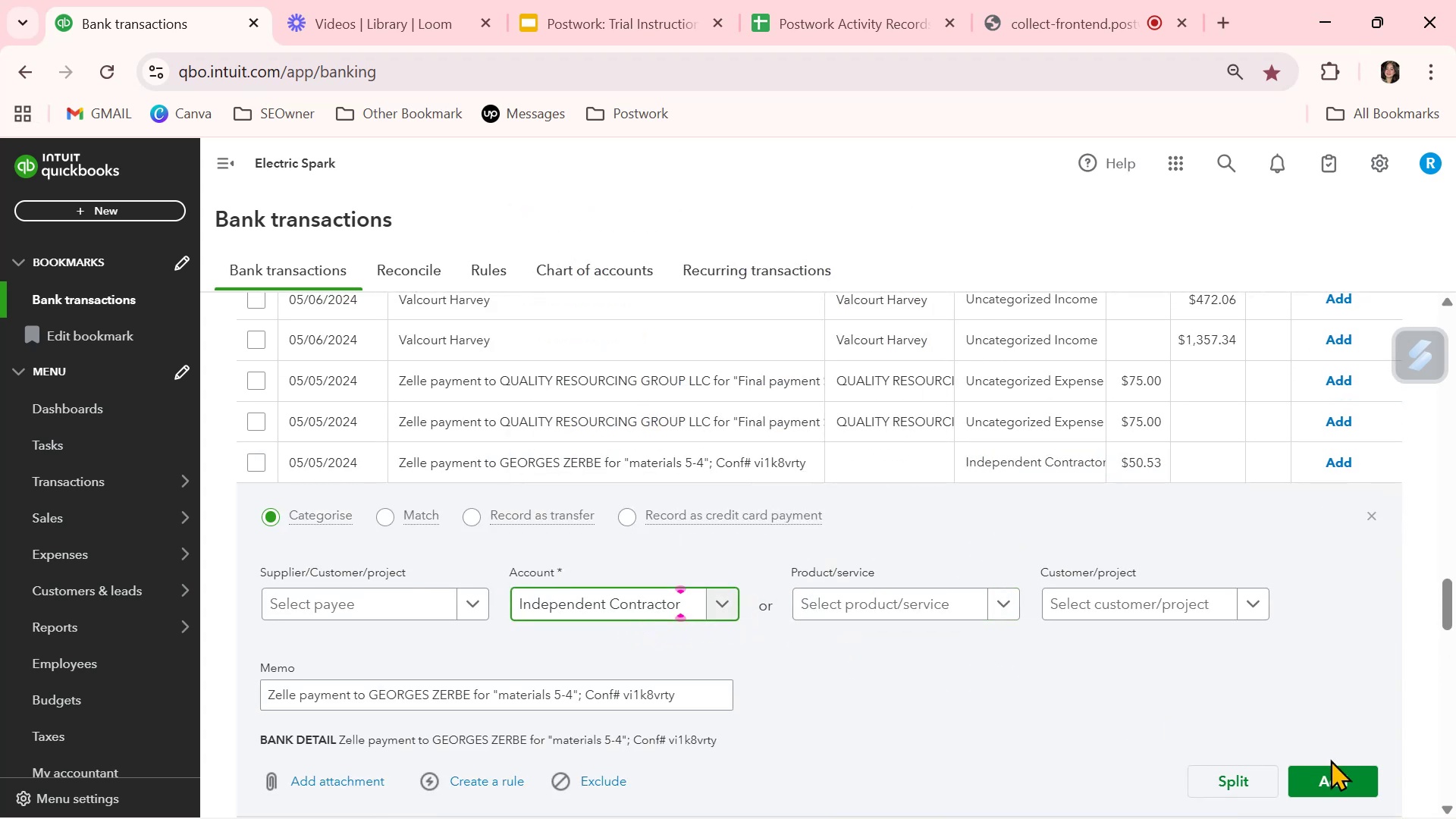 
left_click([1339, 779])
 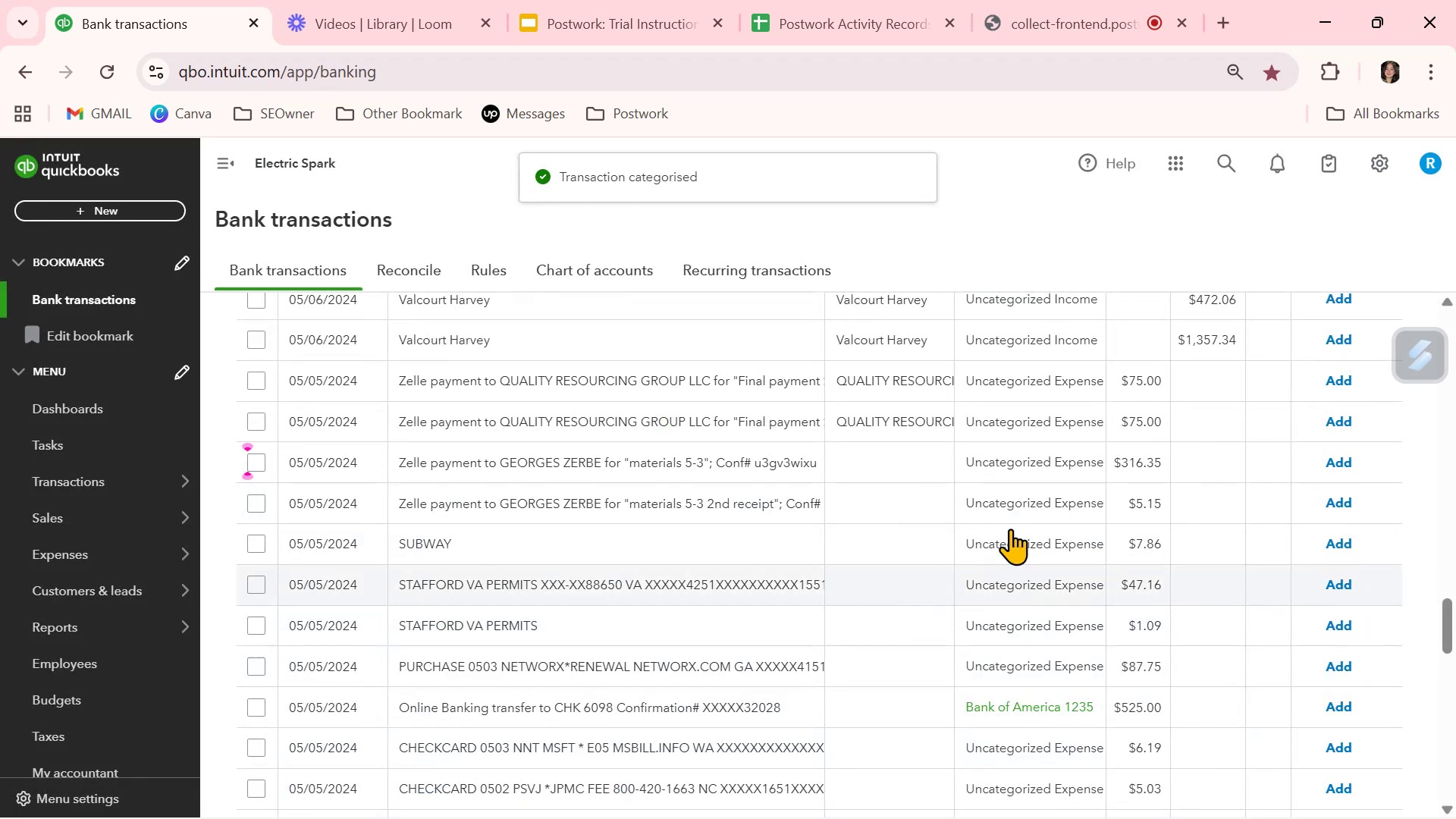 
left_click([1034, 469])
 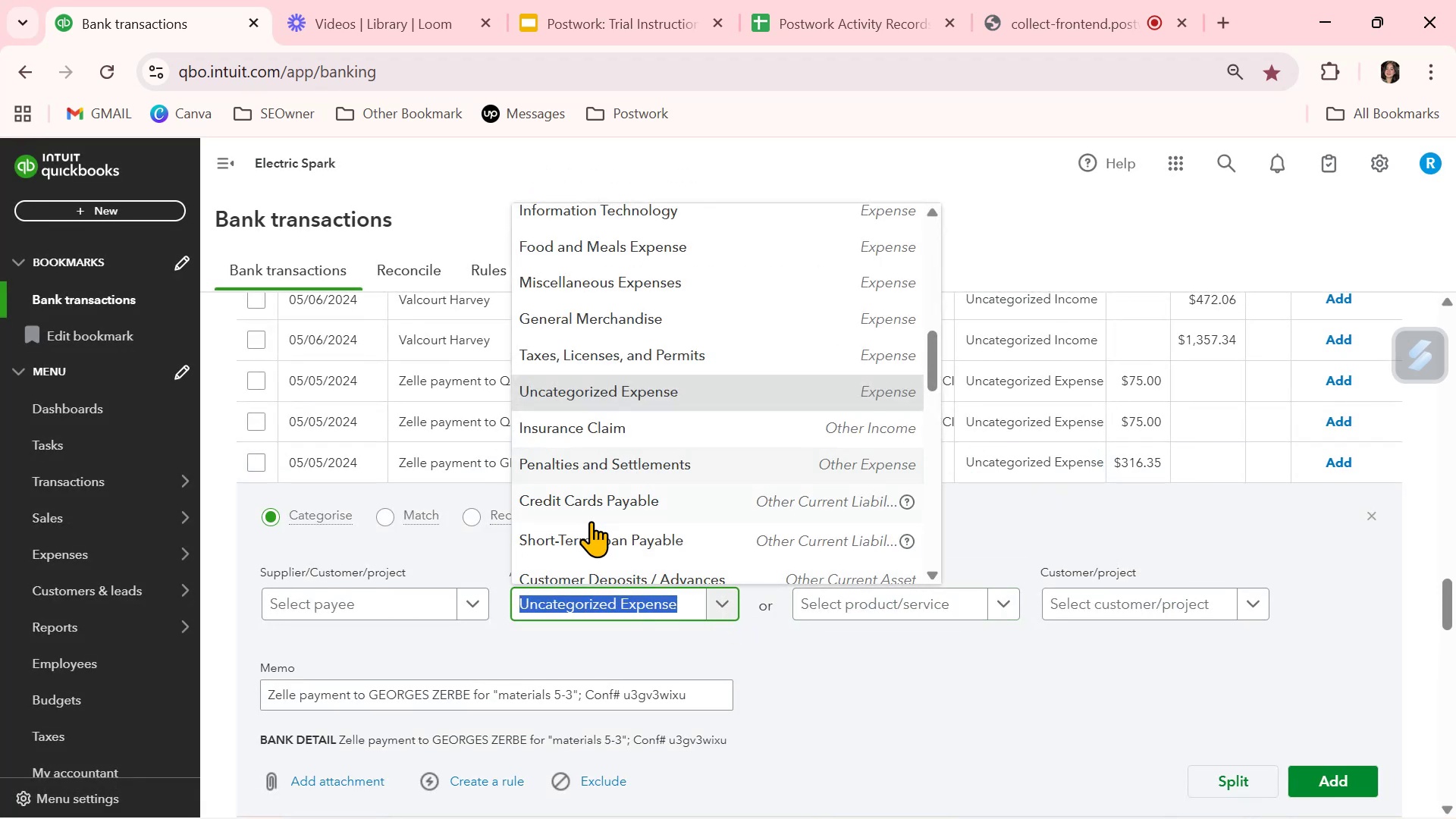 
type(ind)
 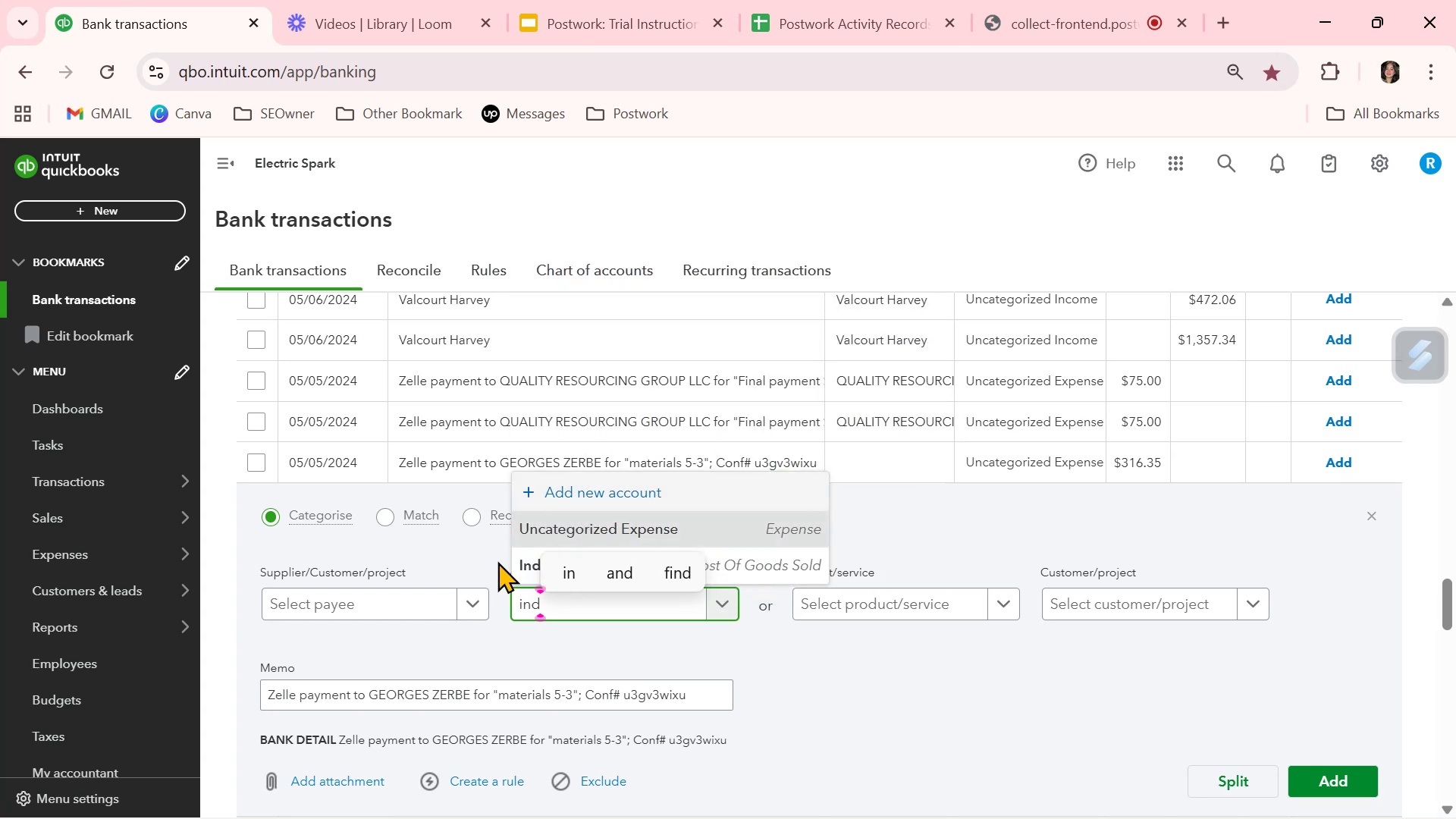 
left_click([520, 558])
 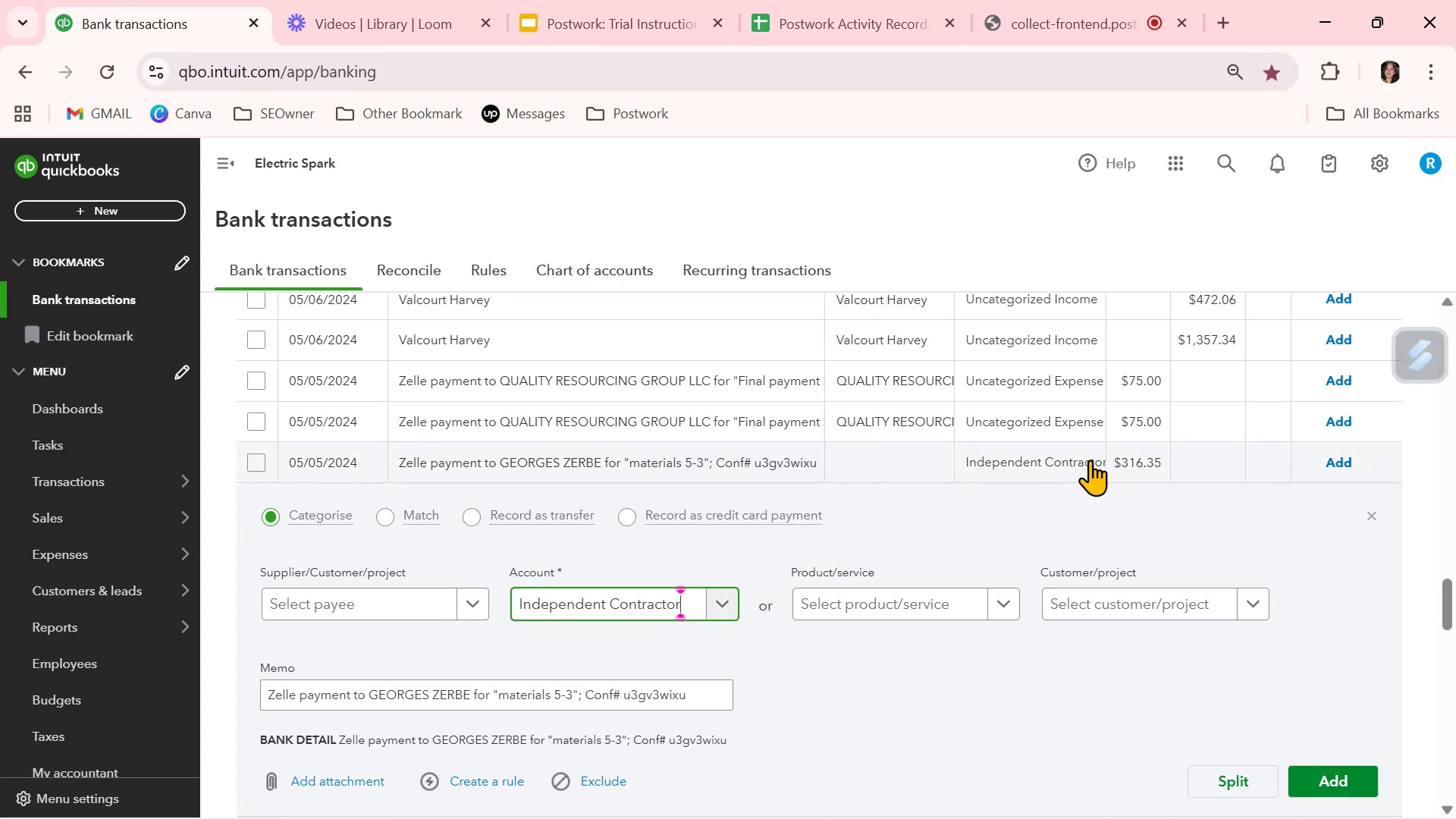 
left_click([1082, 460])
 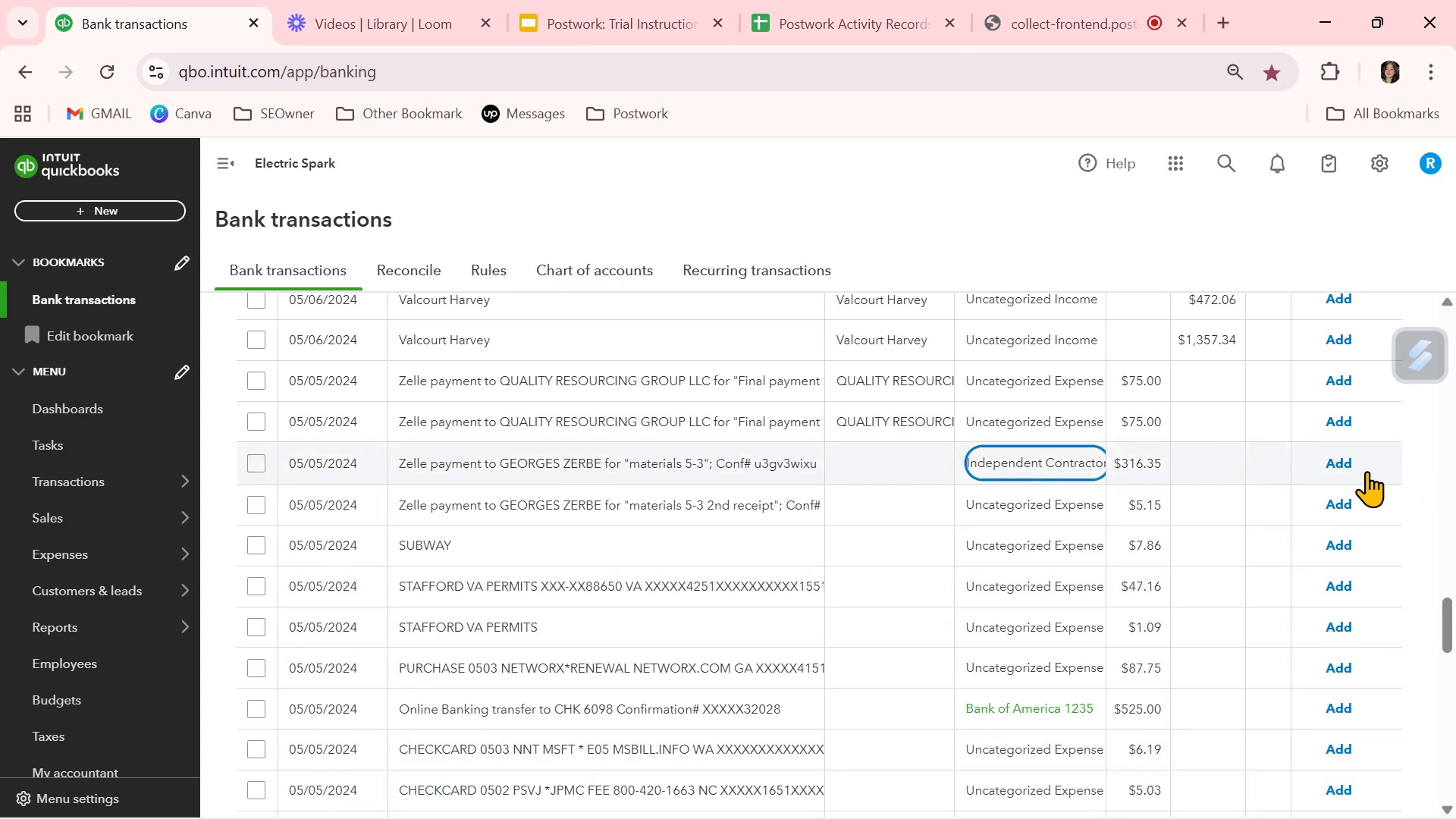 
left_click([1342, 460])
 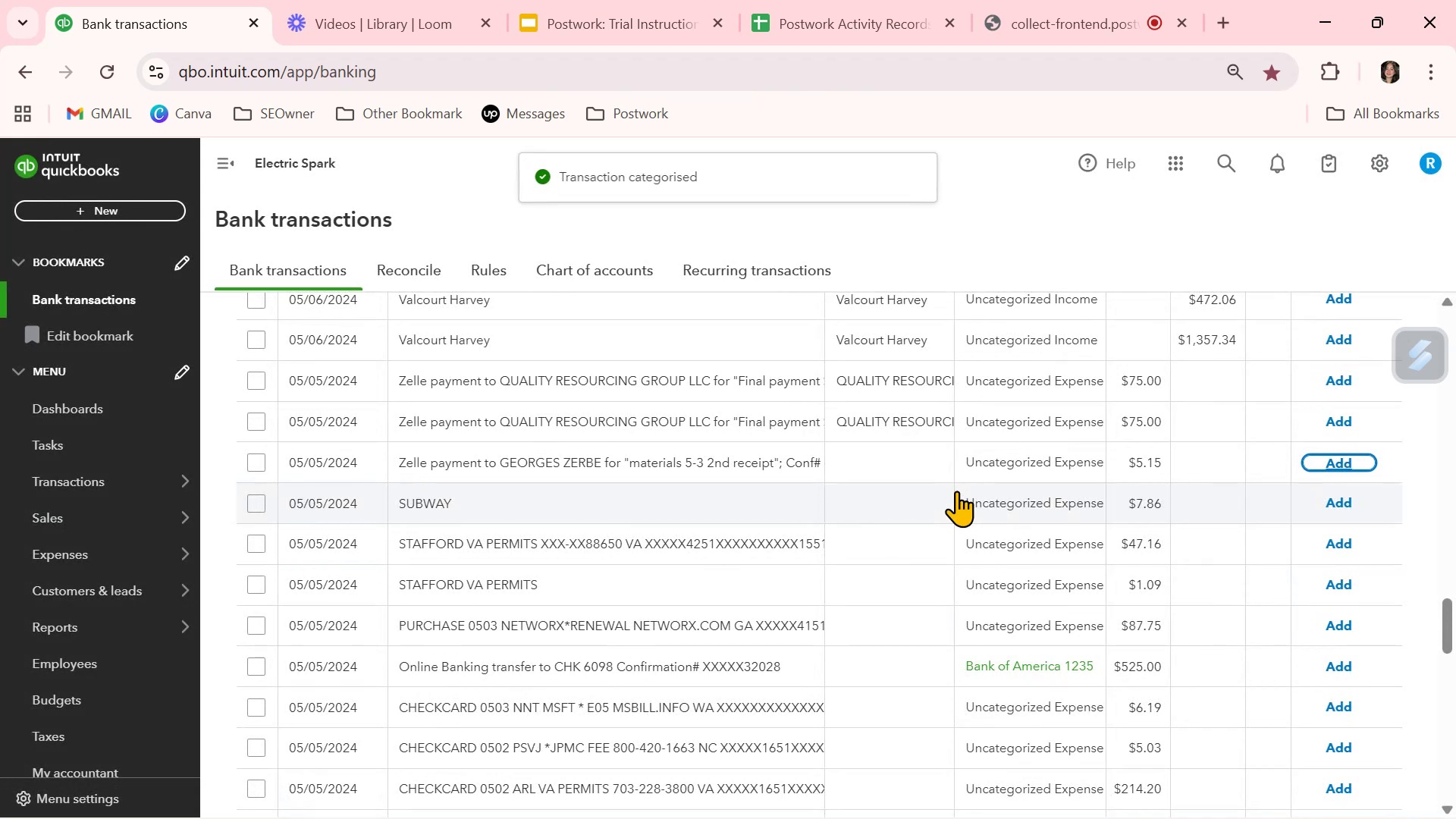 
left_click([1012, 462])
 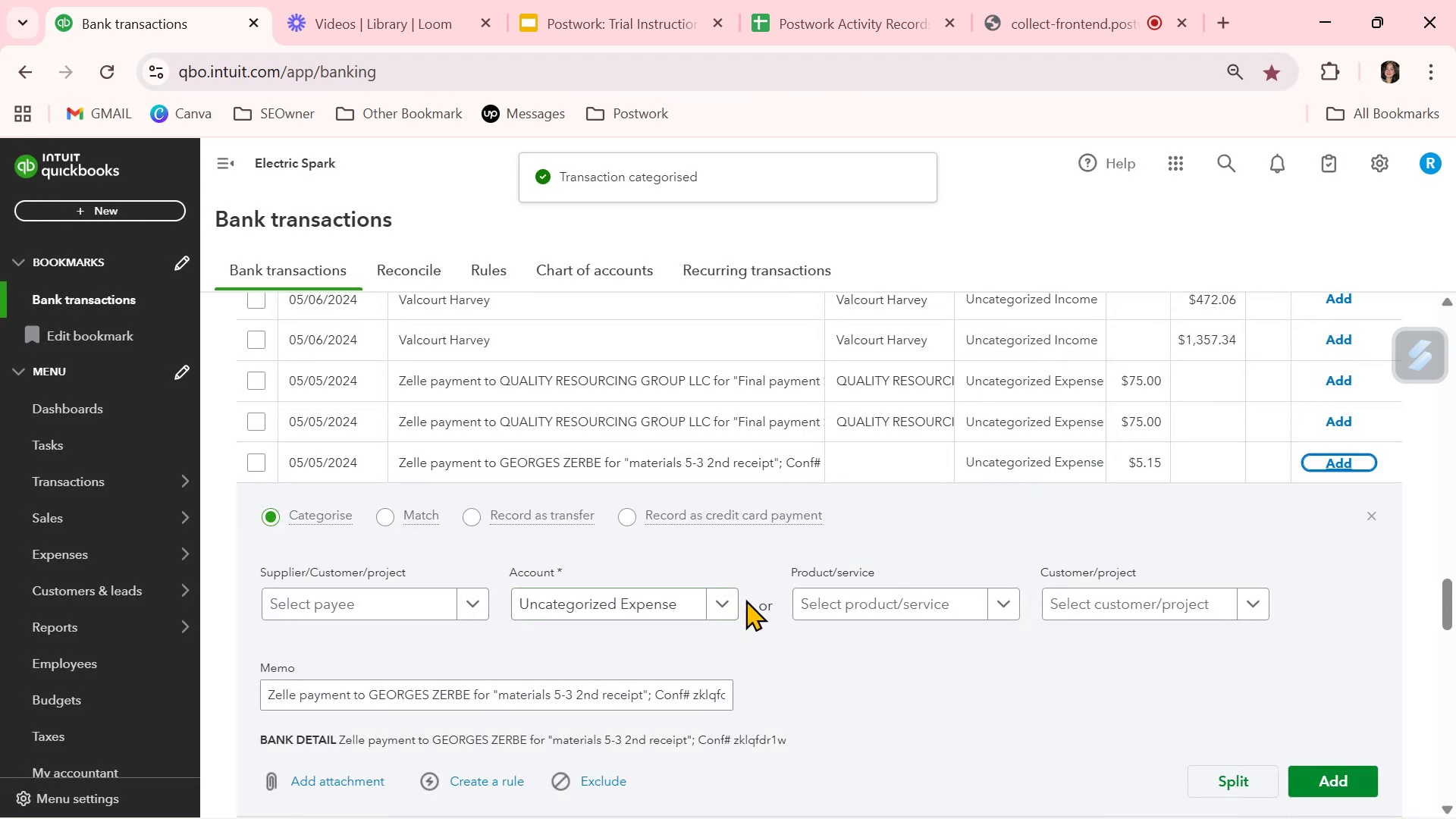 
left_click([712, 600])
 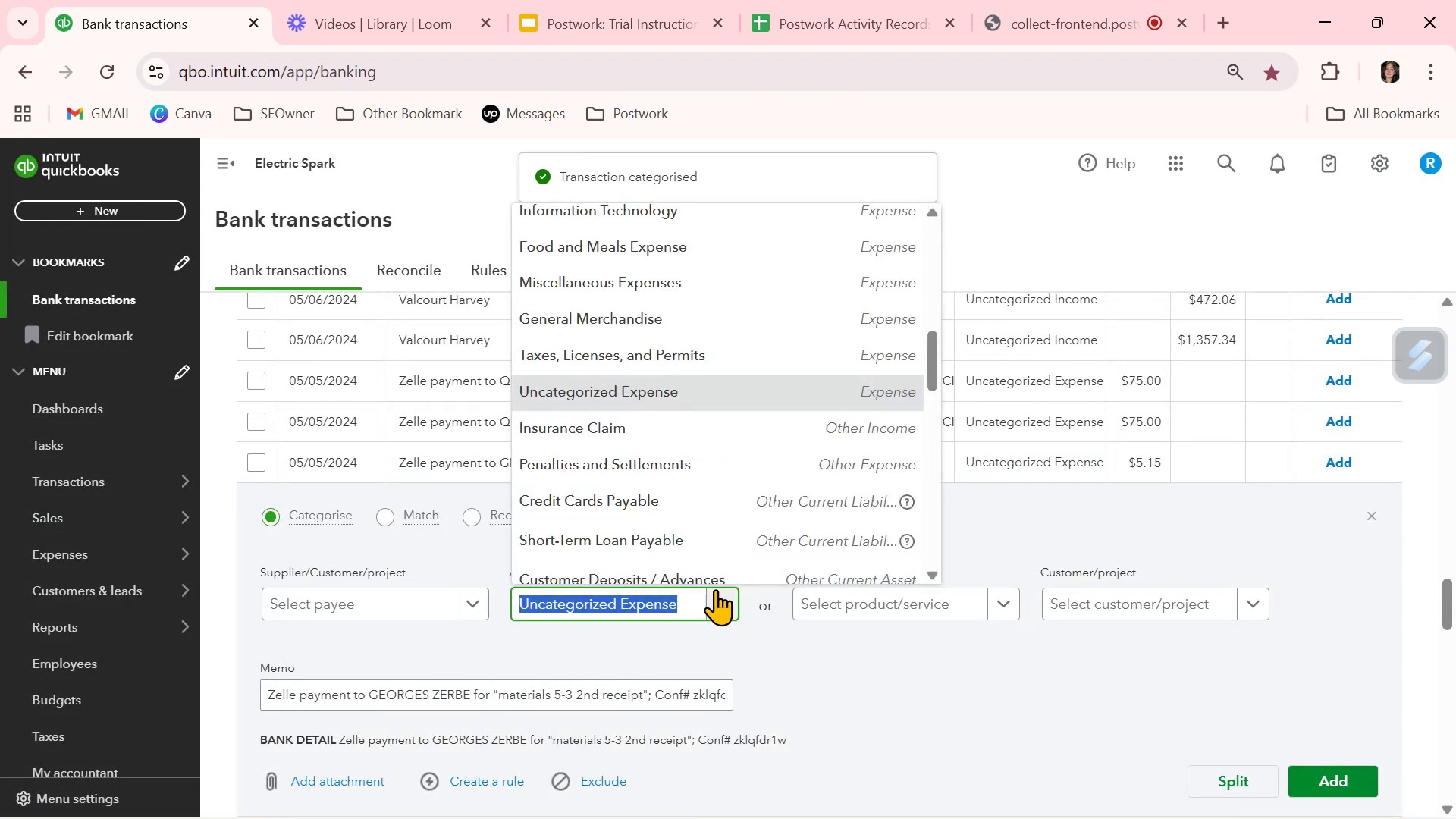 
type(inde)
 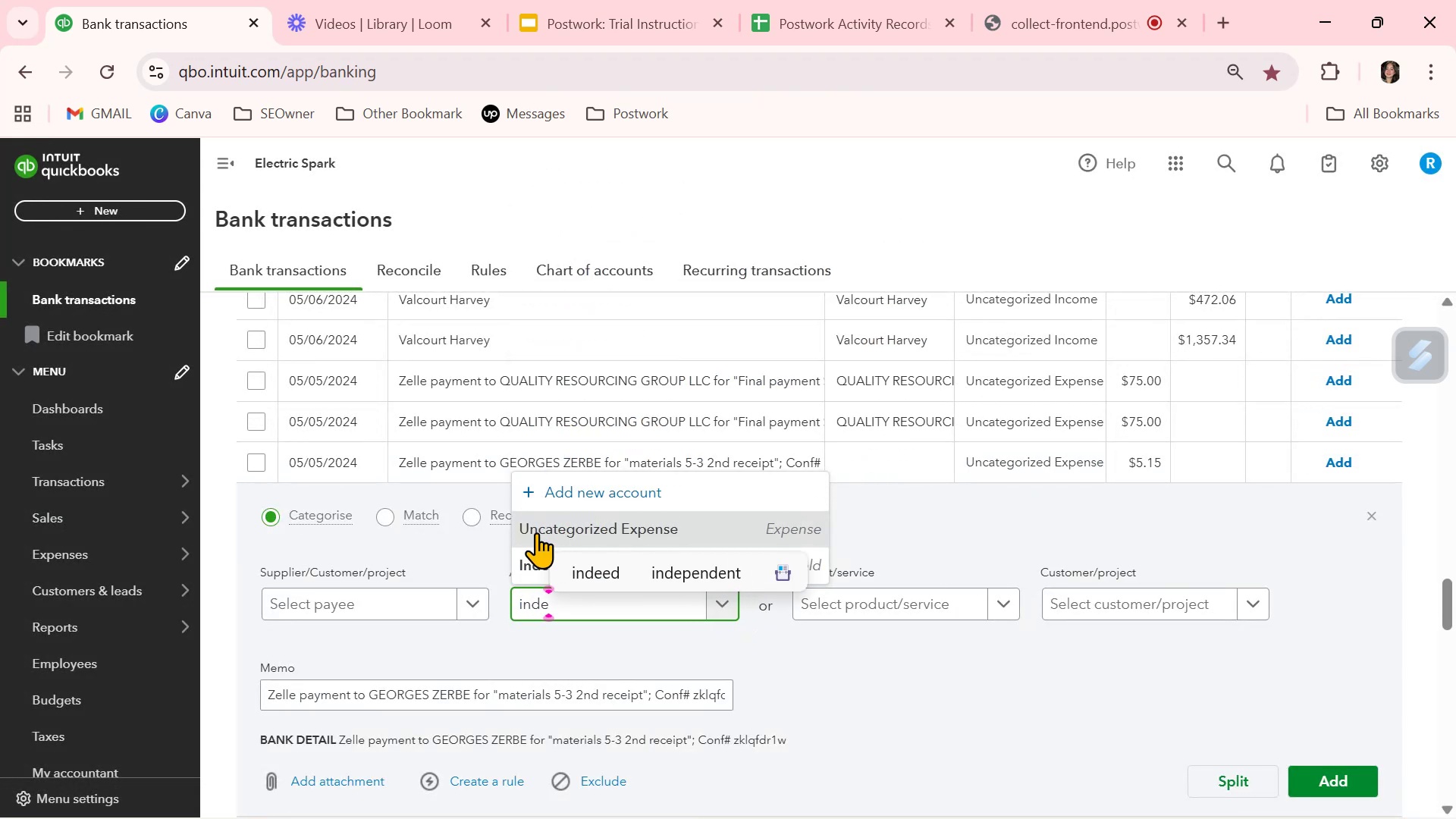 
left_click([527, 562])
 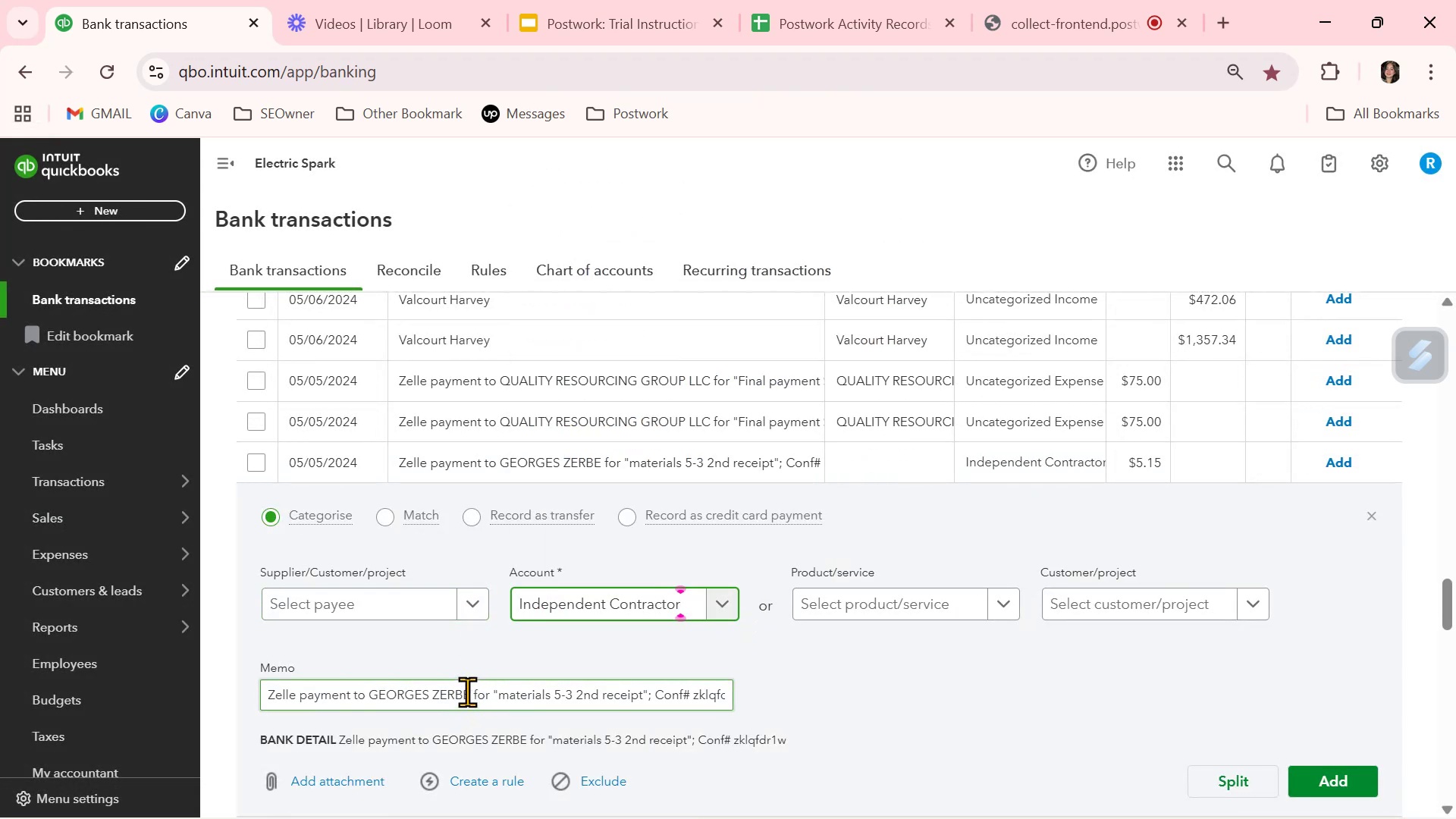 
left_click([404, 604])
 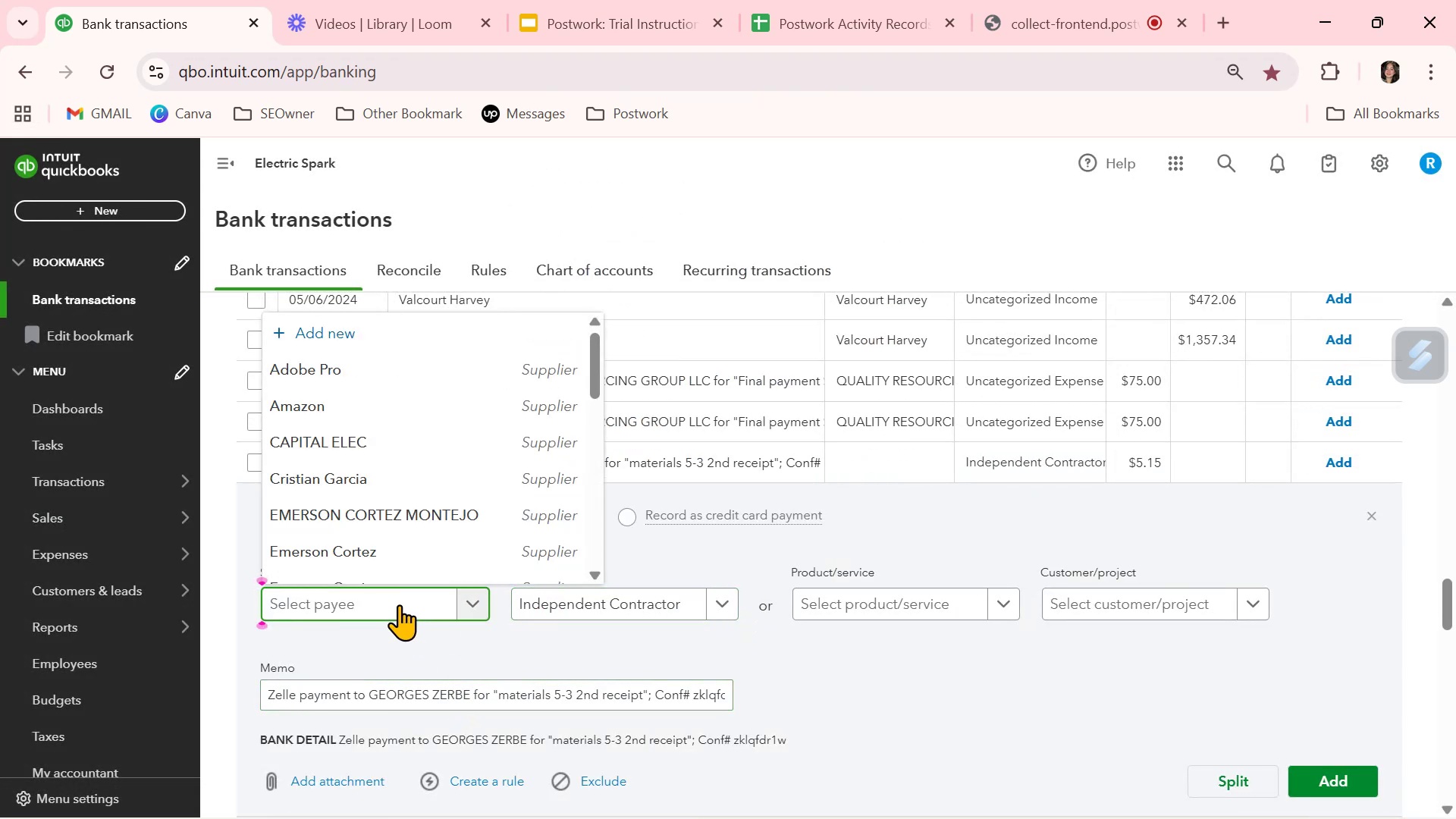 
type(geo)
 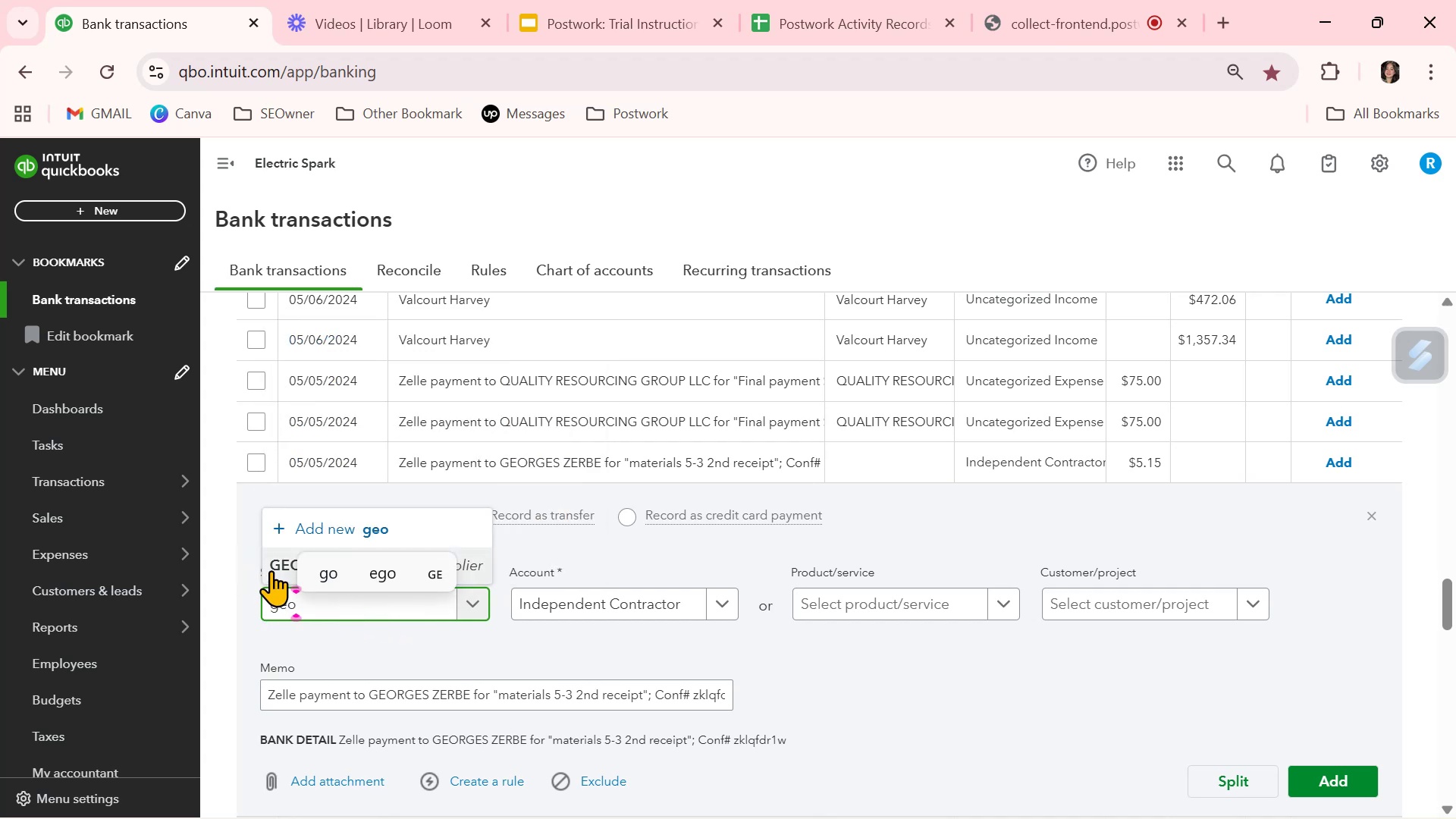 
left_click([274, 565])
 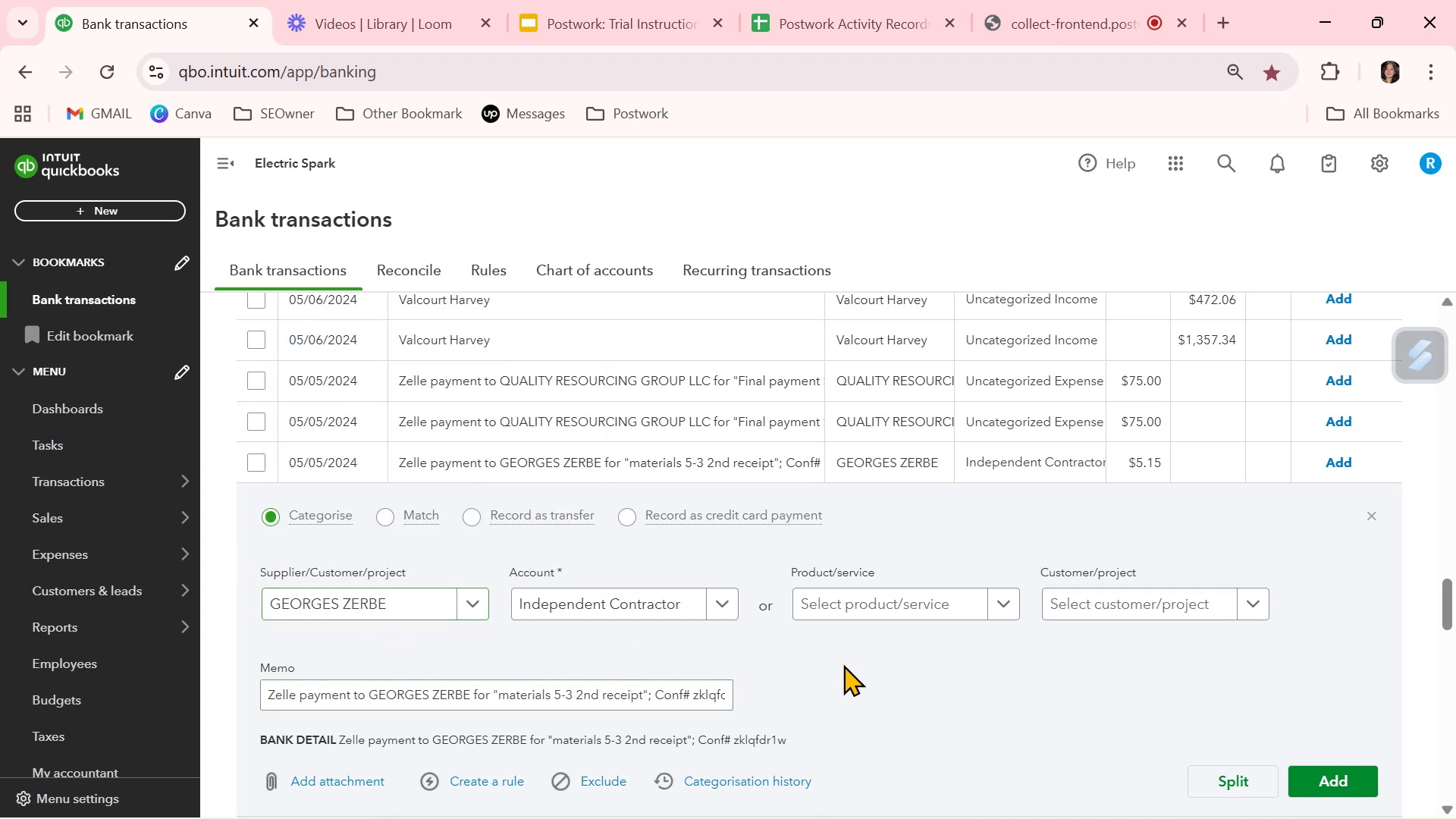 
left_click([1349, 774])
 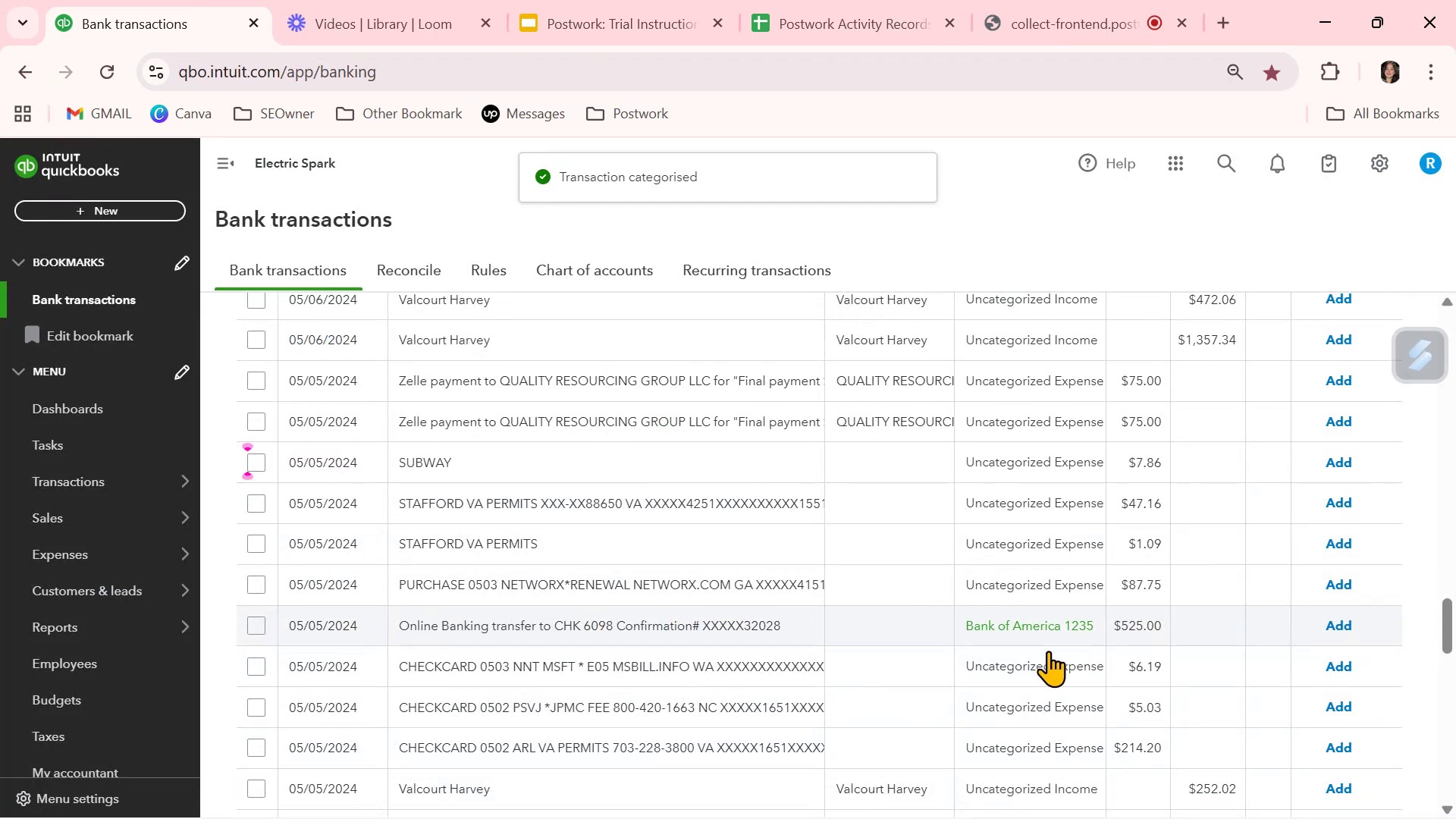 
scroll: coordinate [1040, 573], scroll_direction: up, amount: 20.0
 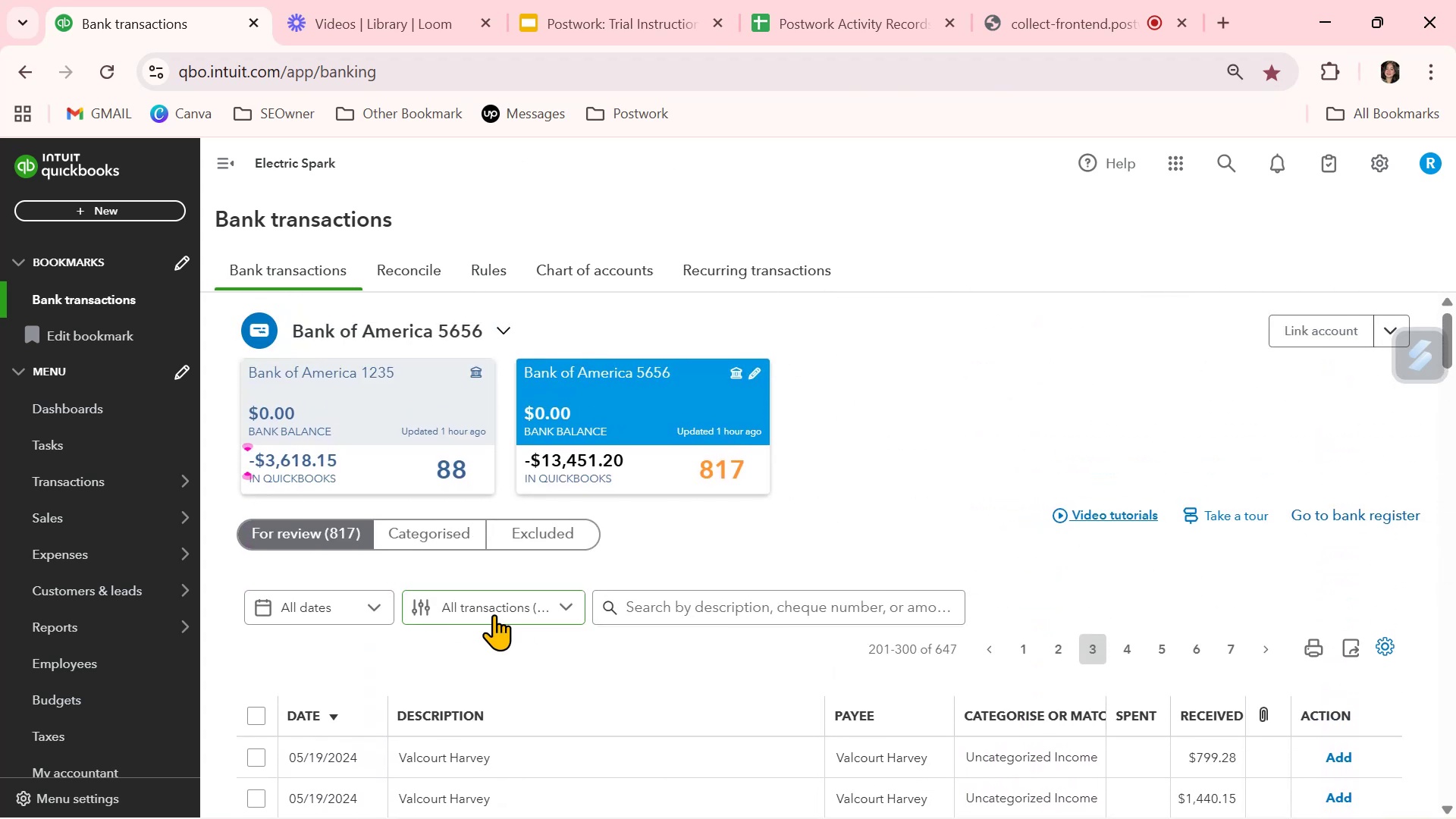 
left_click([447, 529])
 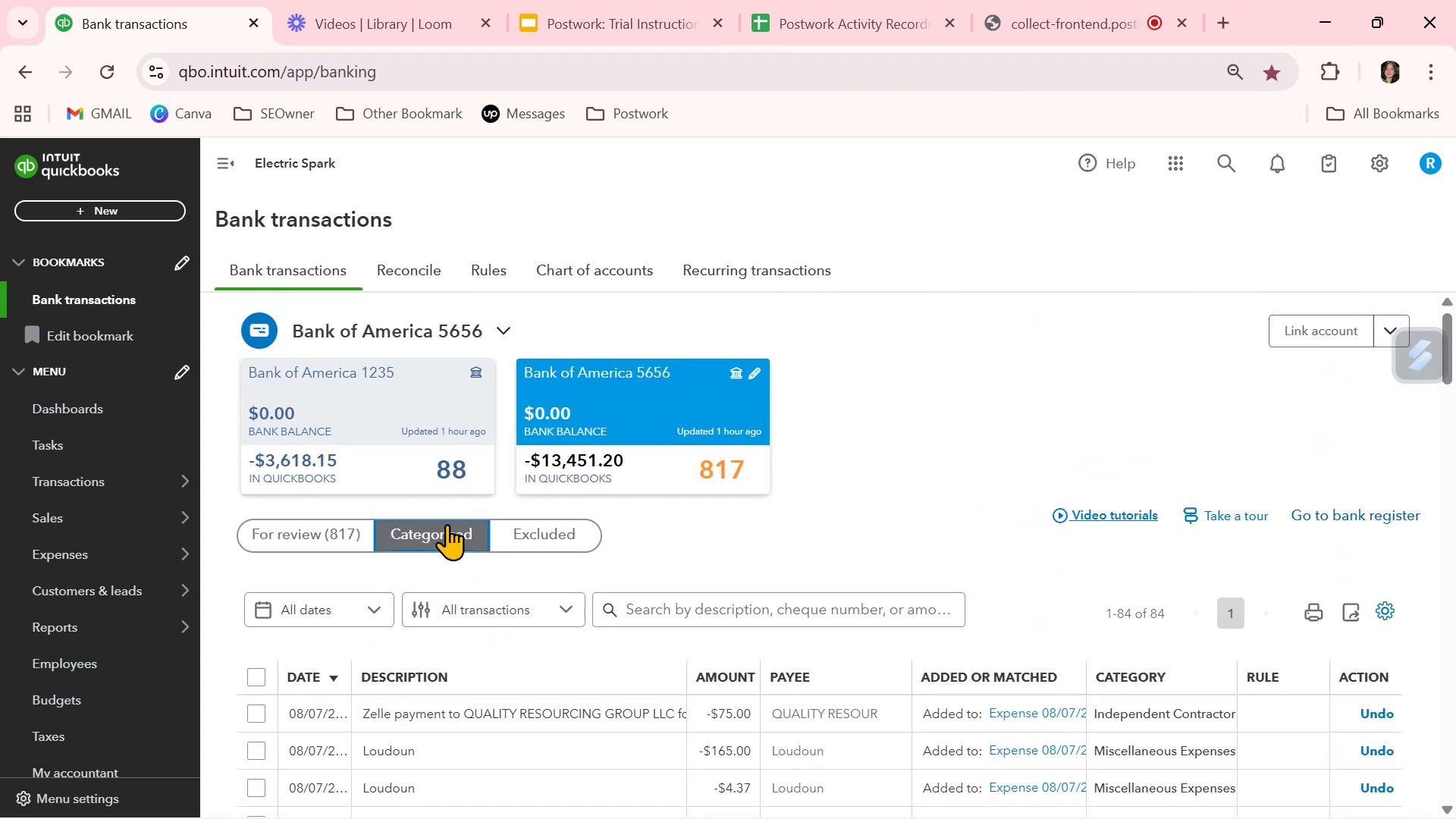 
scroll: coordinate [912, 733], scroll_direction: down, amount: 8.0
 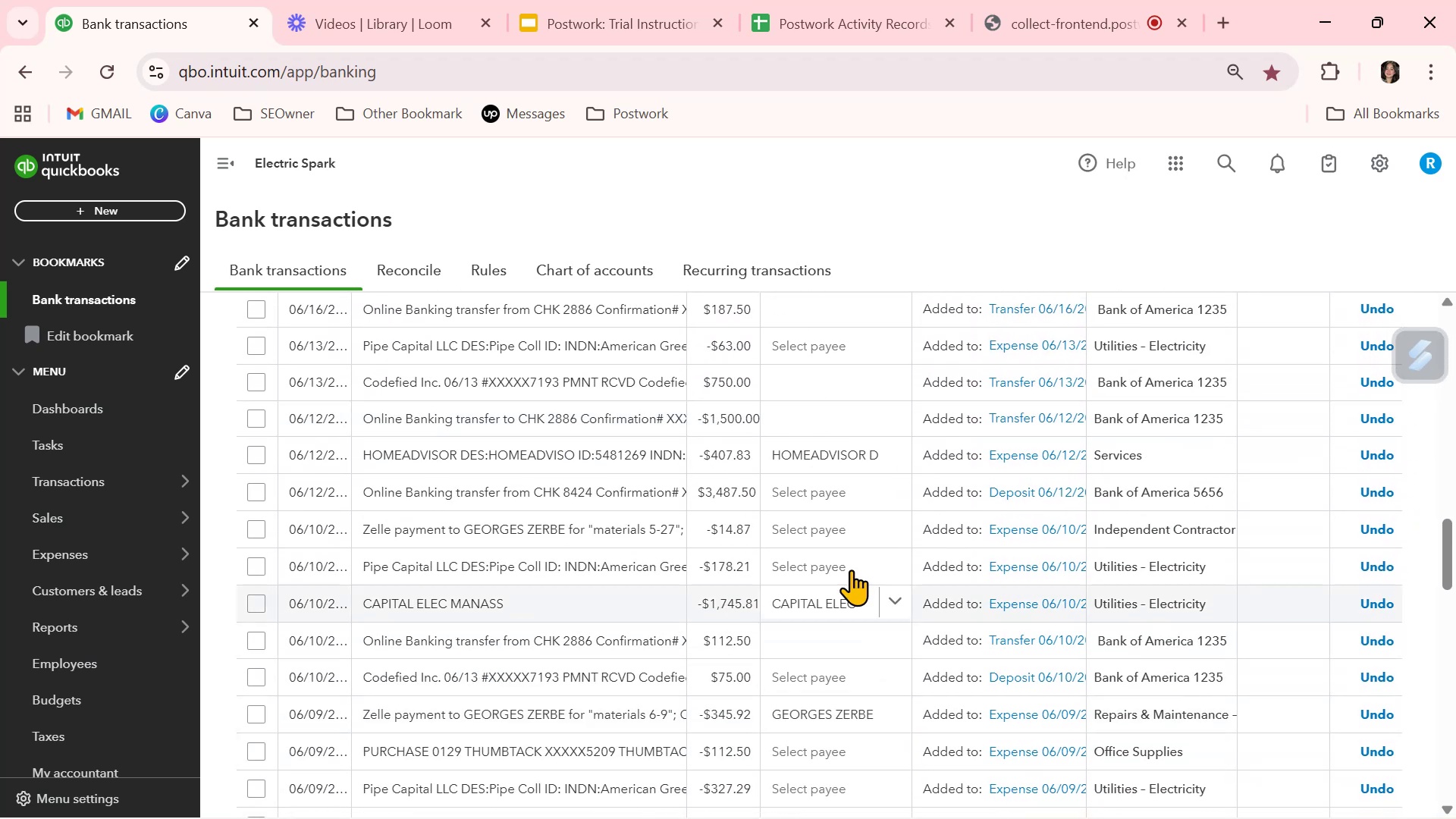 
left_click([841, 526])
 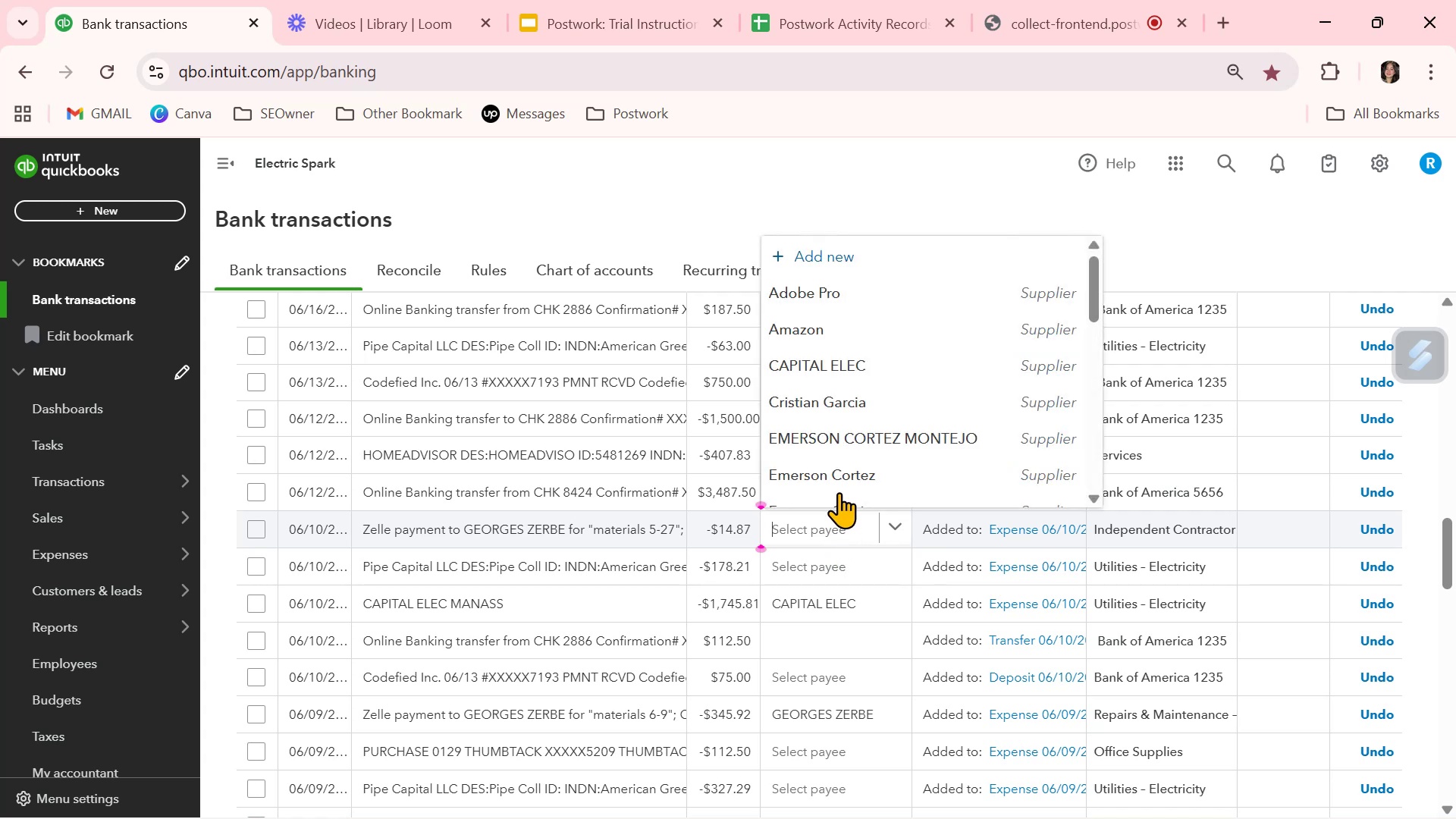 
scroll: coordinate [846, 433], scroll_direction: down, amount: 6.0
 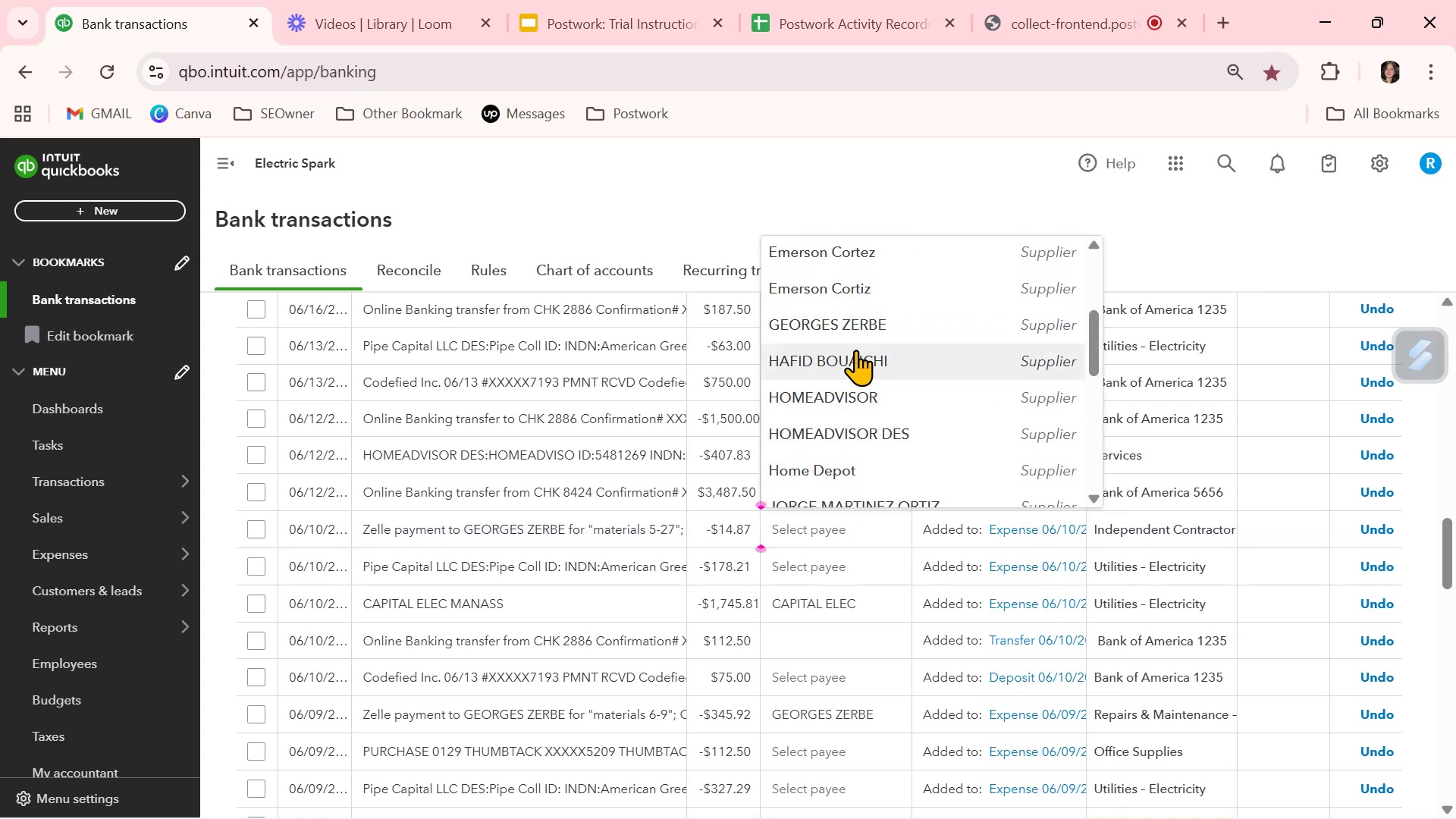 
left_click([858, 319])
 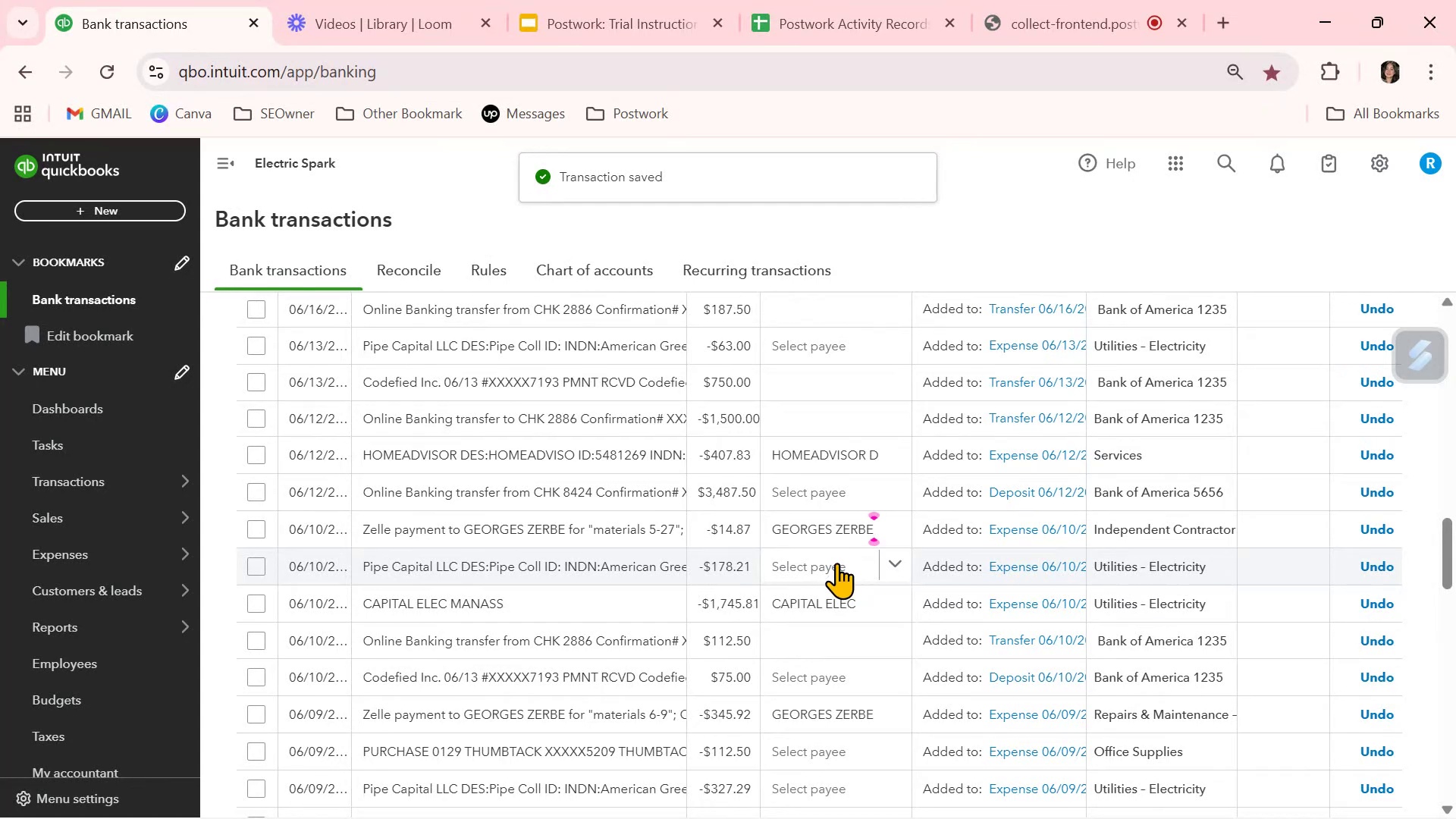 
wait(6.1)
 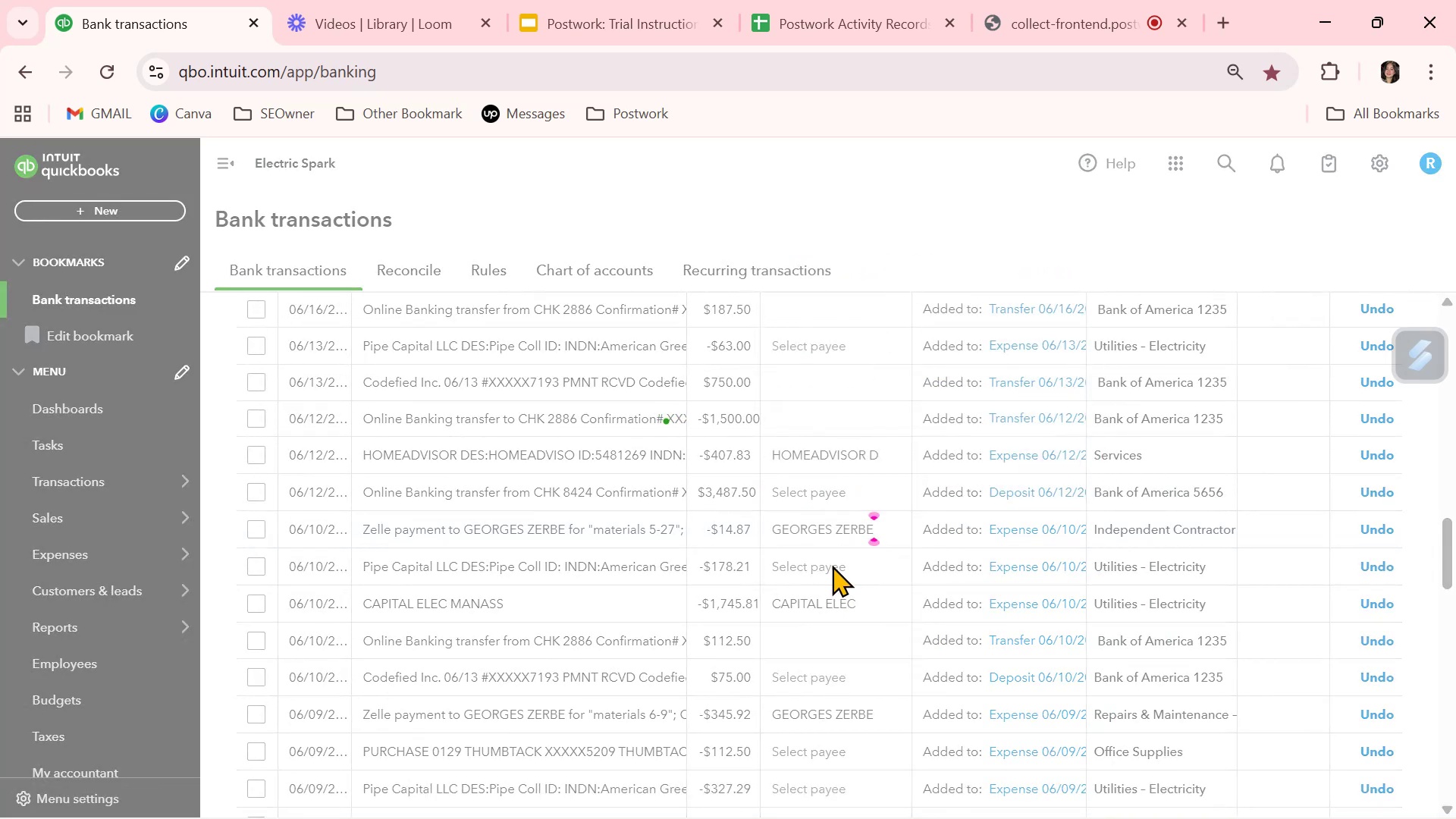 
scroll: coordinate [833, 735], scroll_direction: down, amount: 3.0
 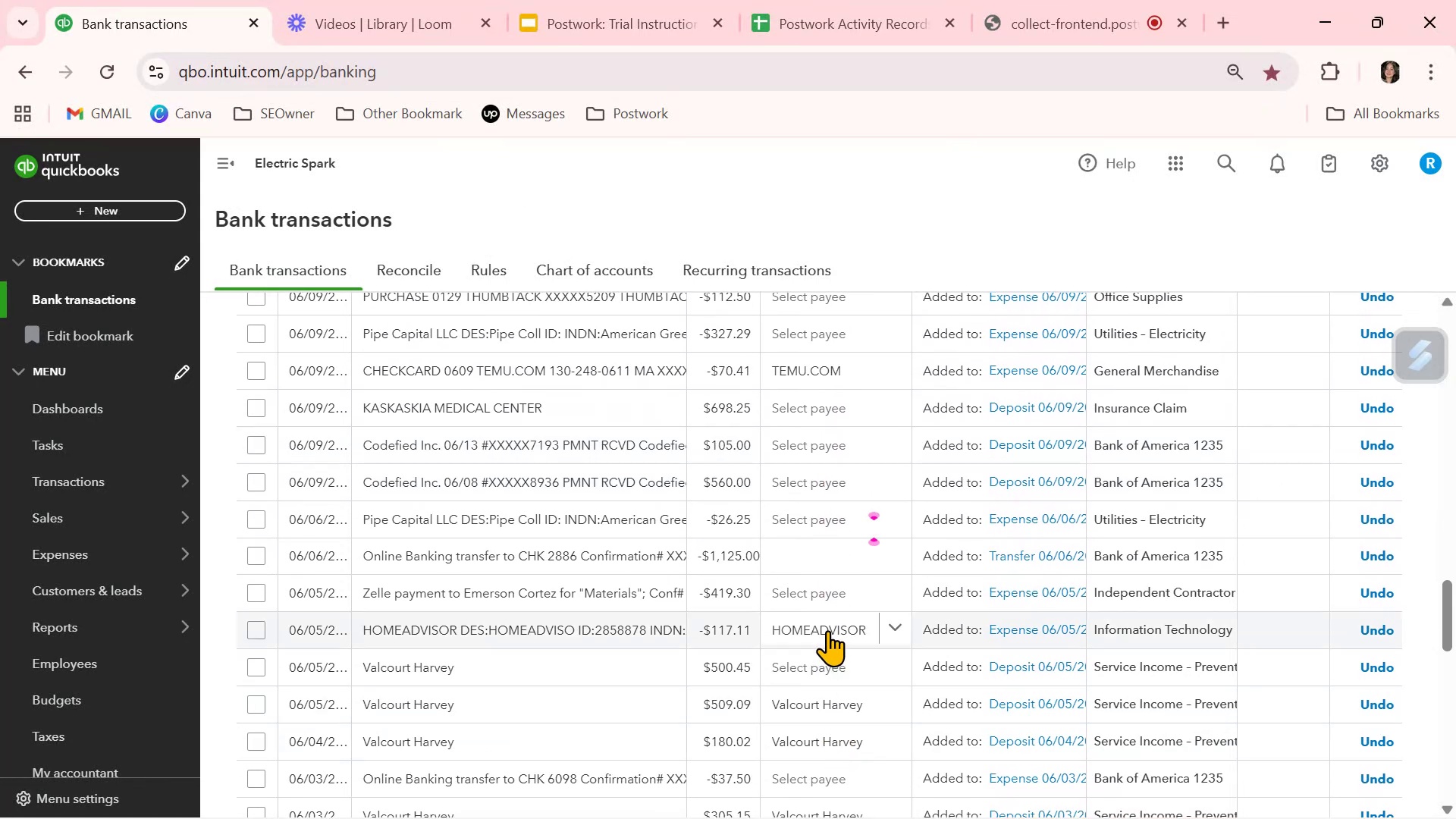 
left_click([816, 593])
 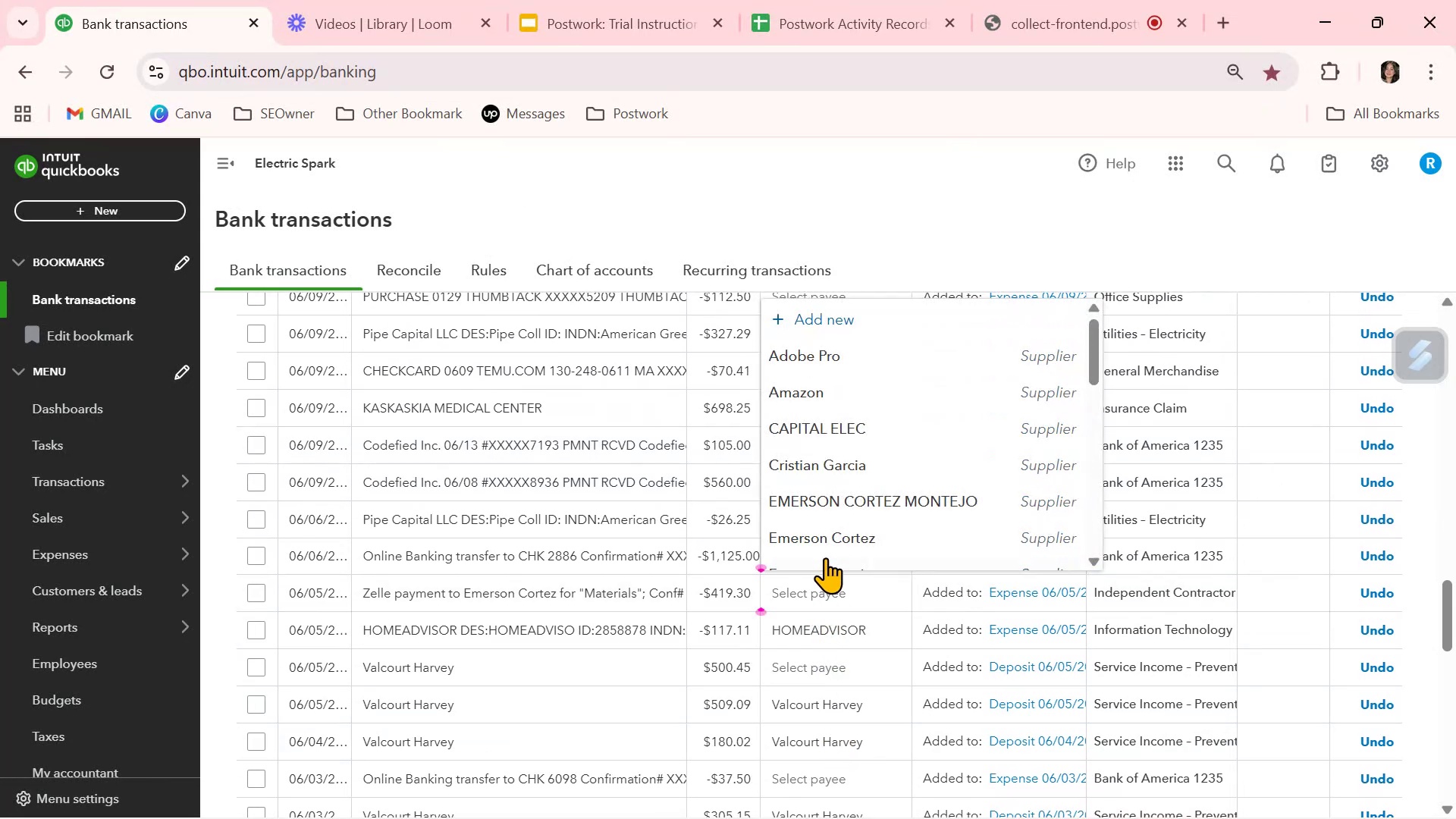 
left_click([827, 538])
 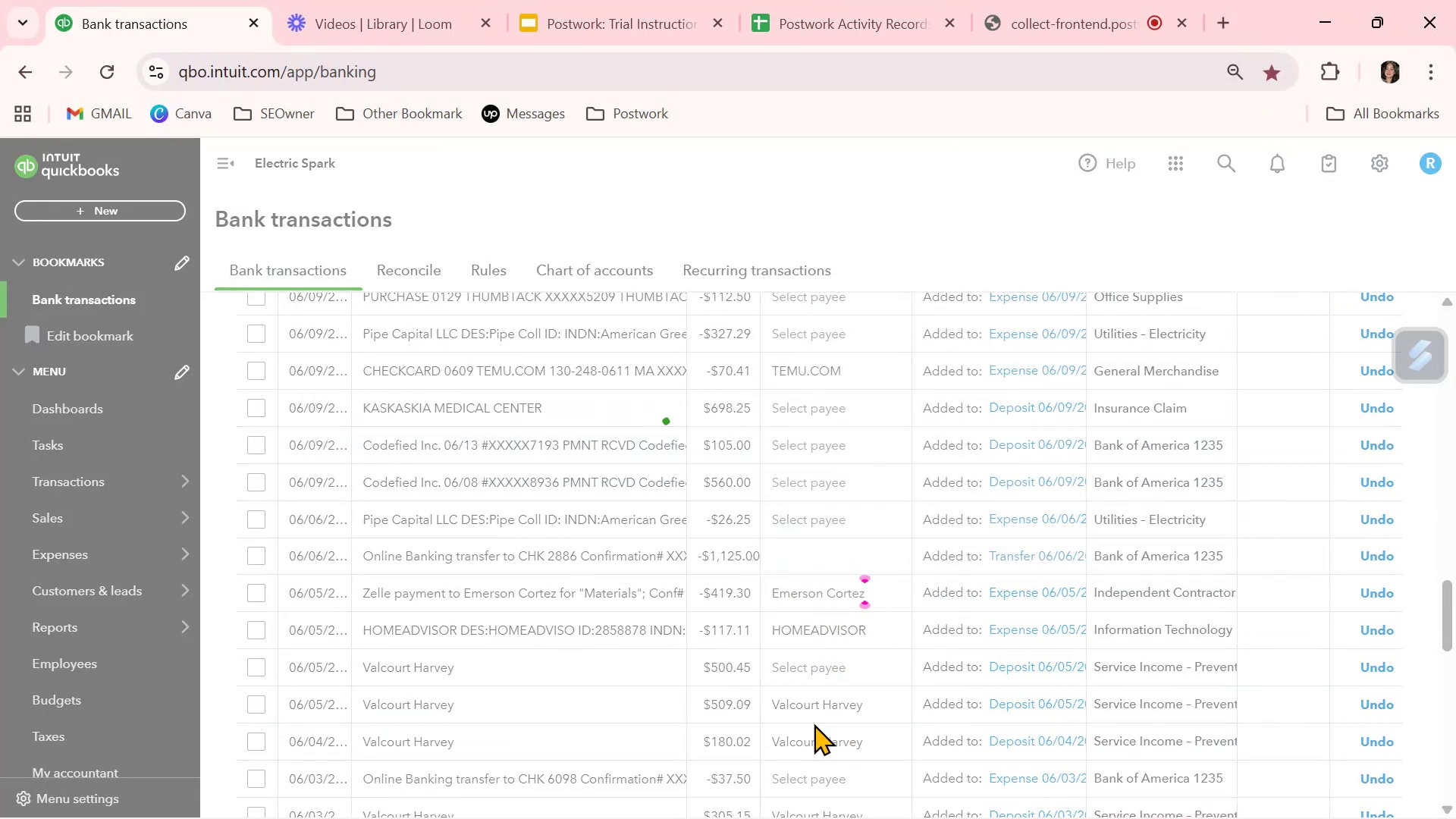 
scroll: coordinate [838, 722], scroll_direction: down, amount: 5.0
 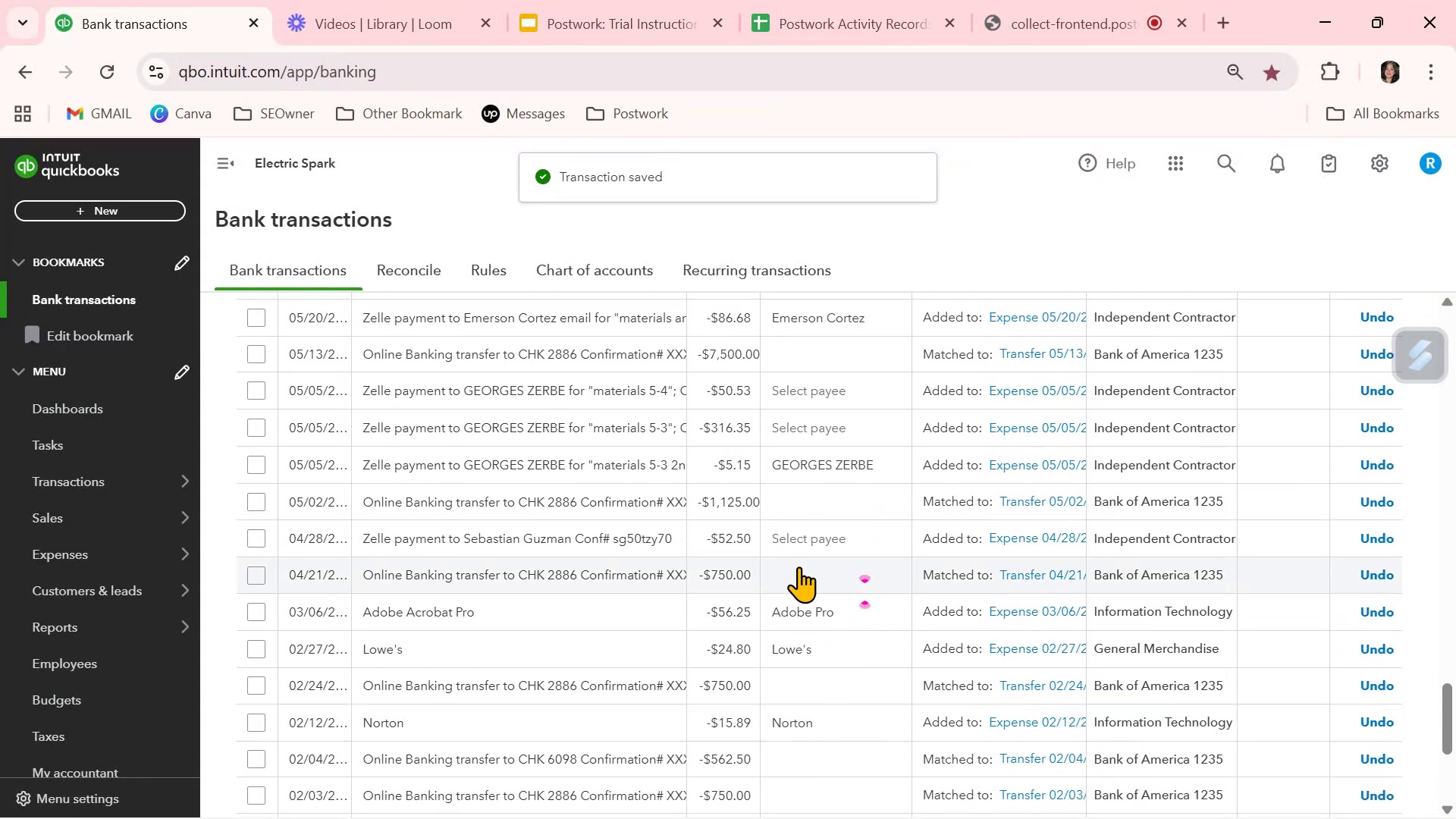 
left_click([805, 548])
 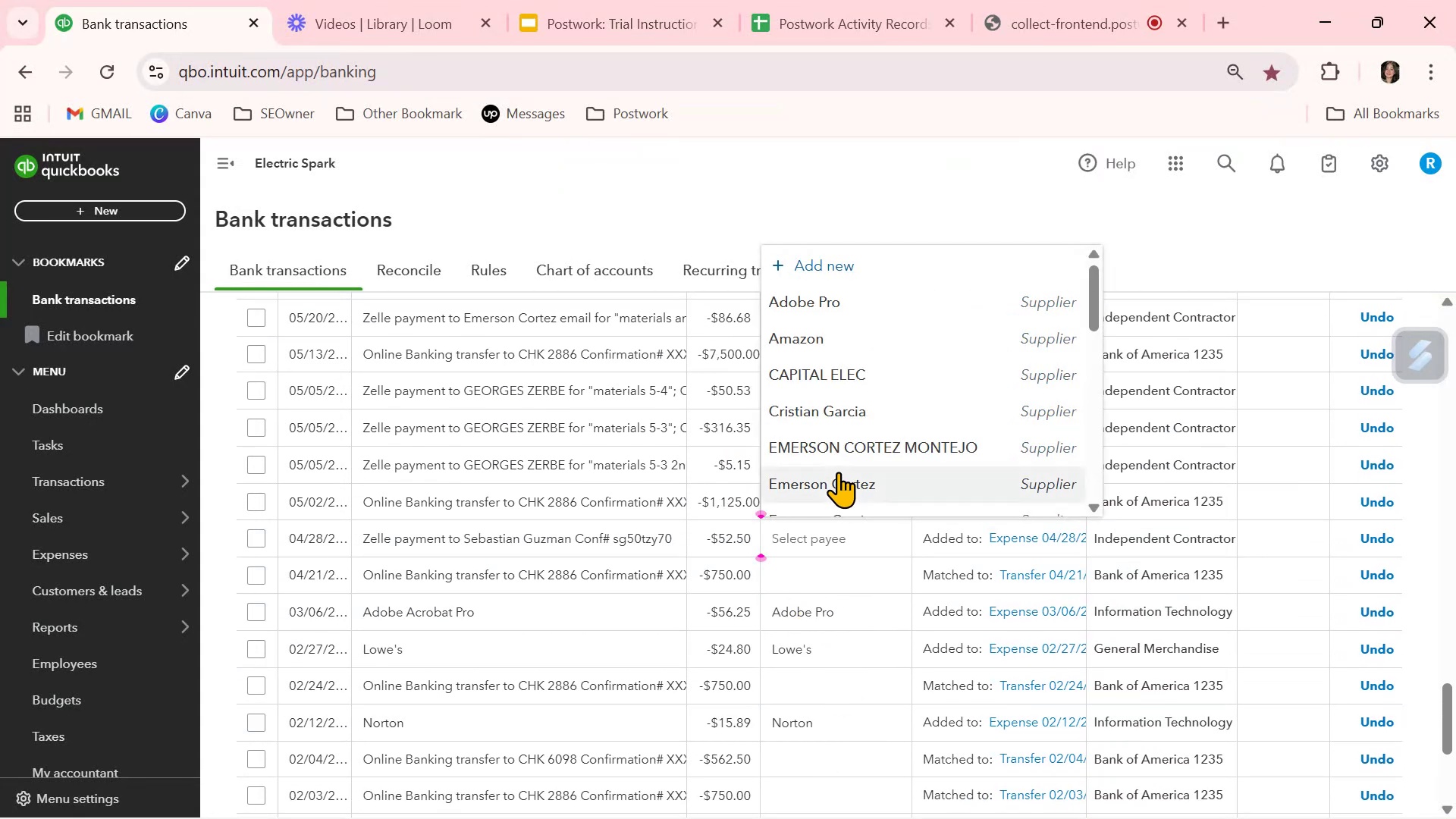 
scroll: coordinate [841, 461], scroll_direction: down, amount: 7.0
 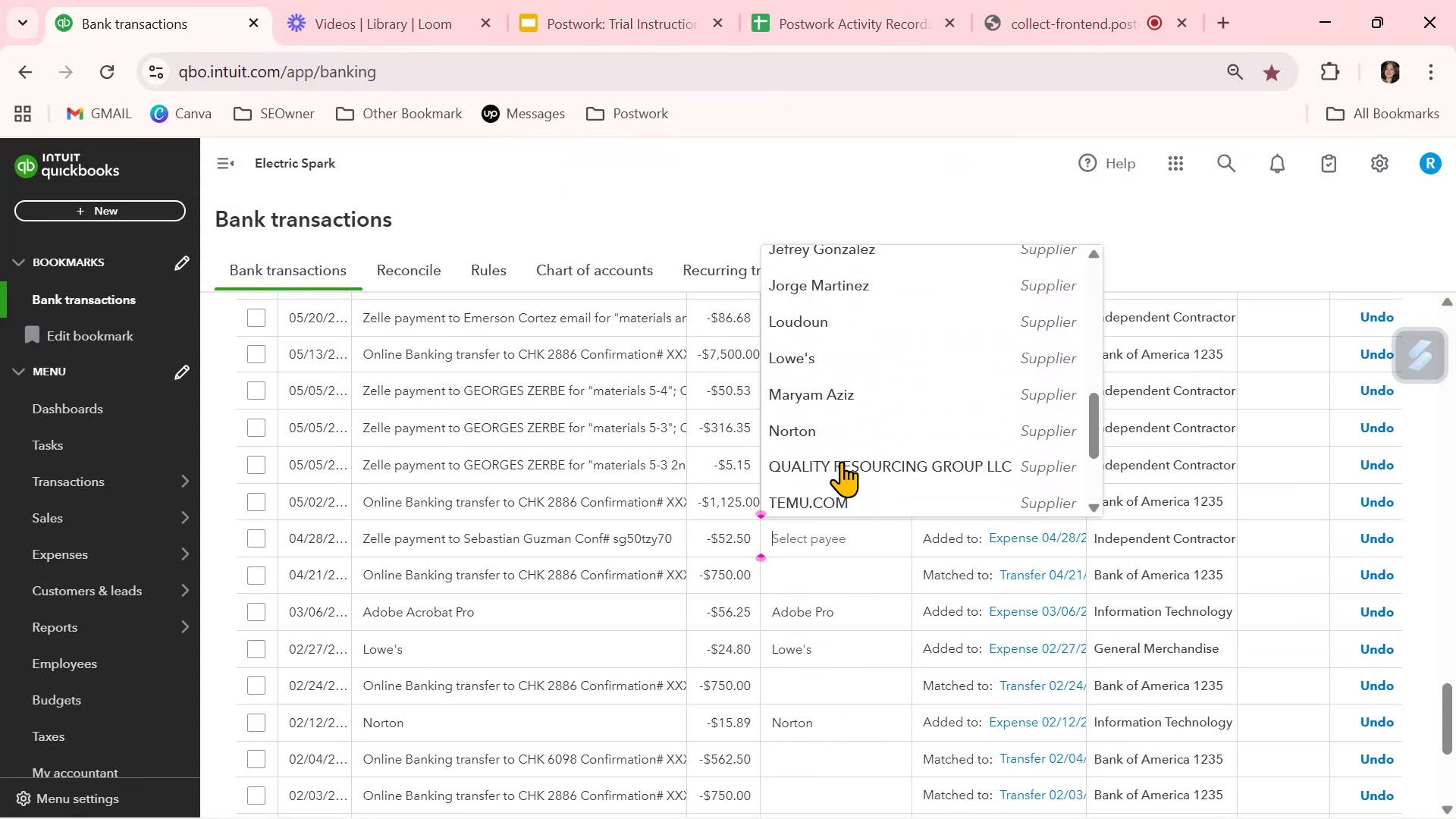 
scroll: coordinate [841, 461], scroll_direction: up, amount: 1.0
 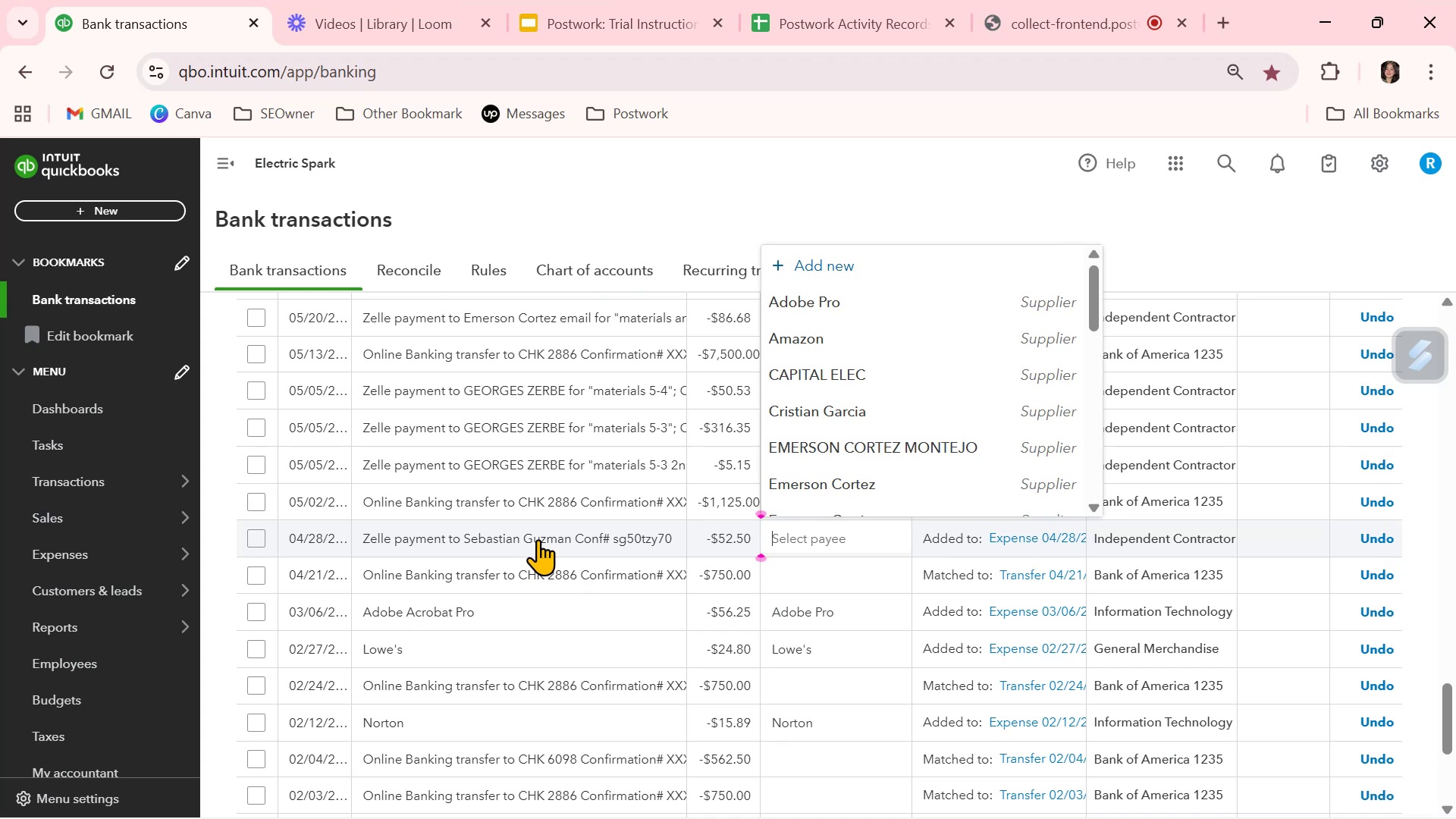 
left_click([538, 539])
 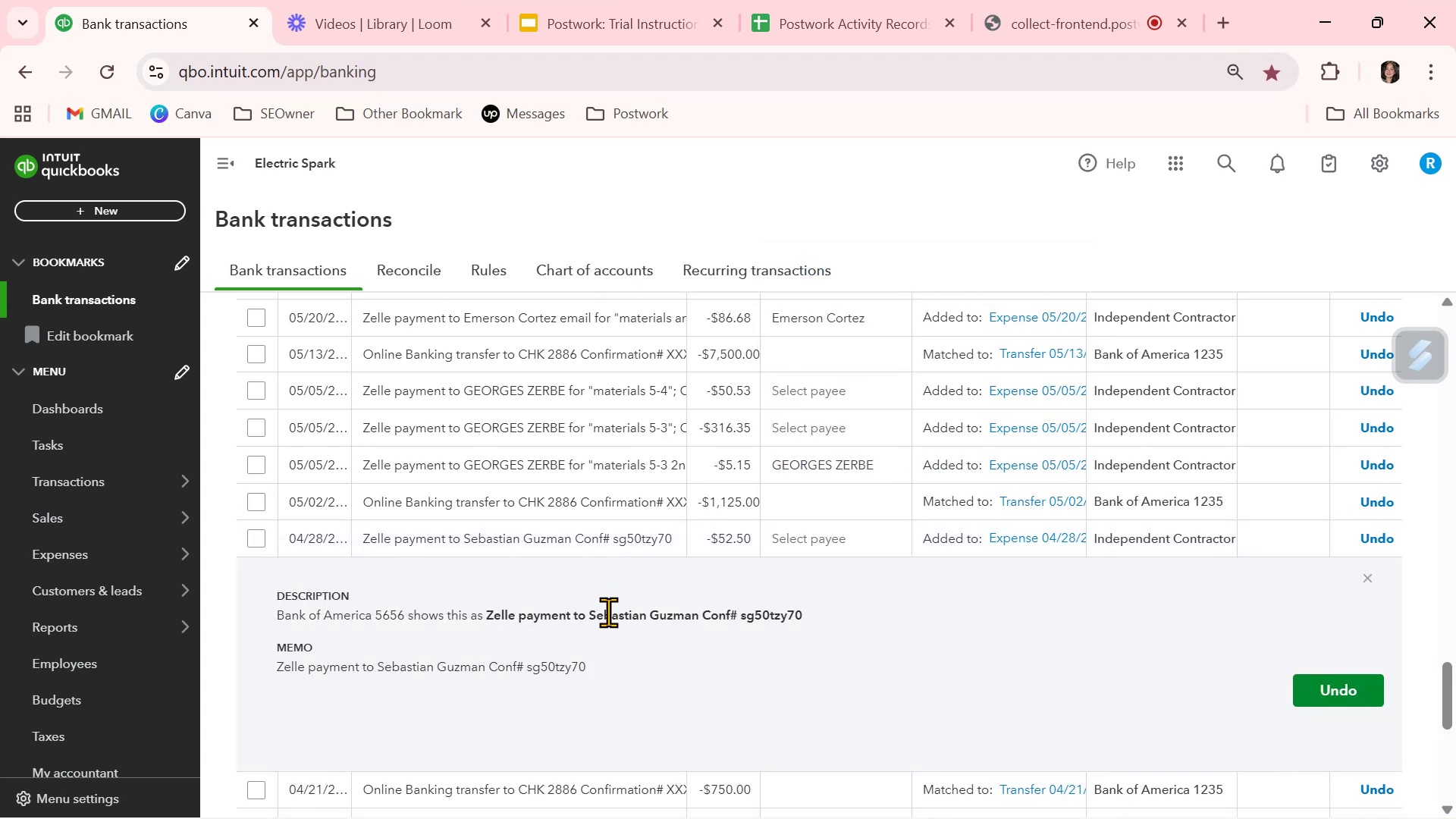 
left_click_drag(start_coordinate=[589, 611], to_coordinate=[698, 614])
 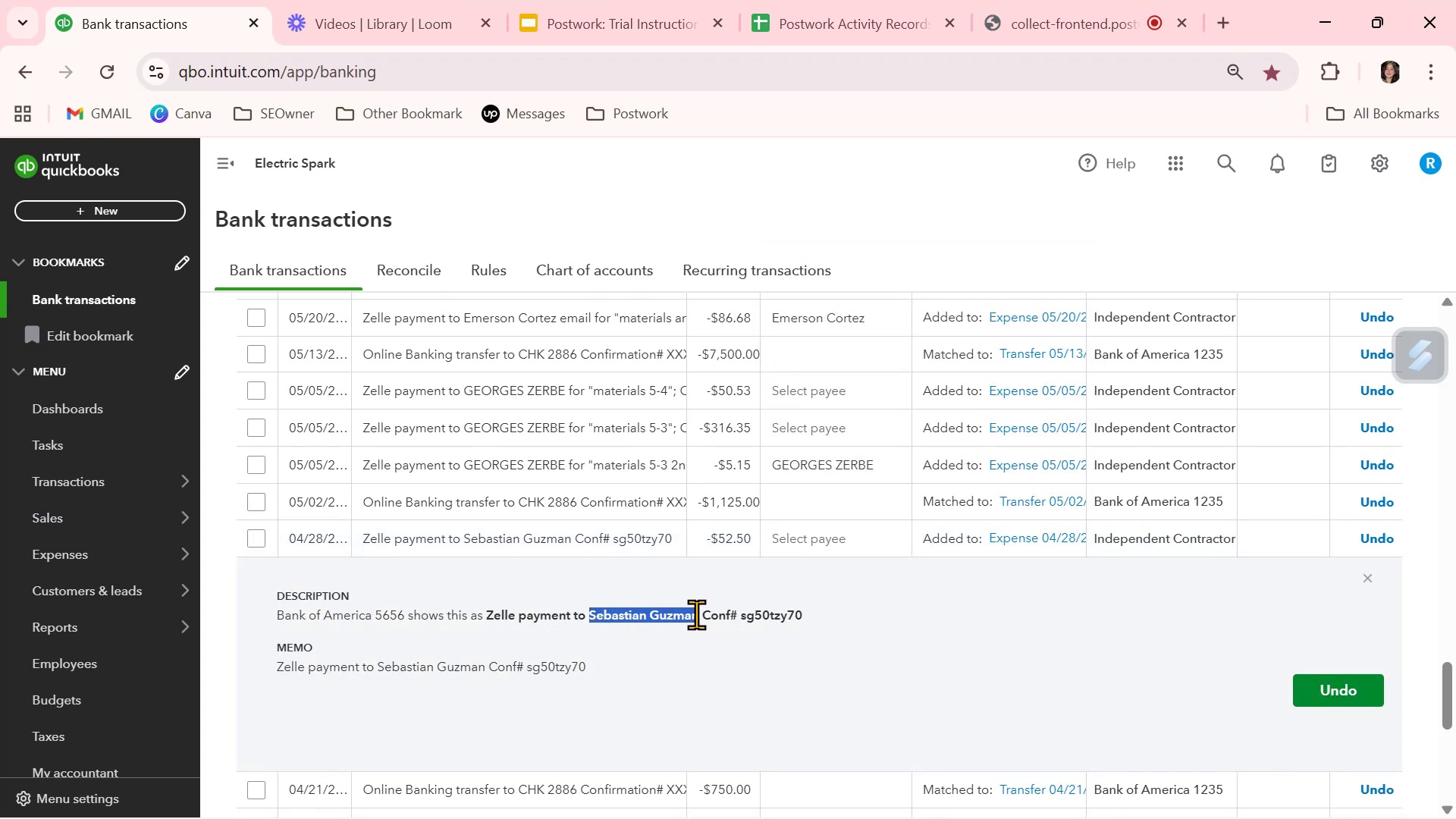 
key(Control+ControlLeft)
 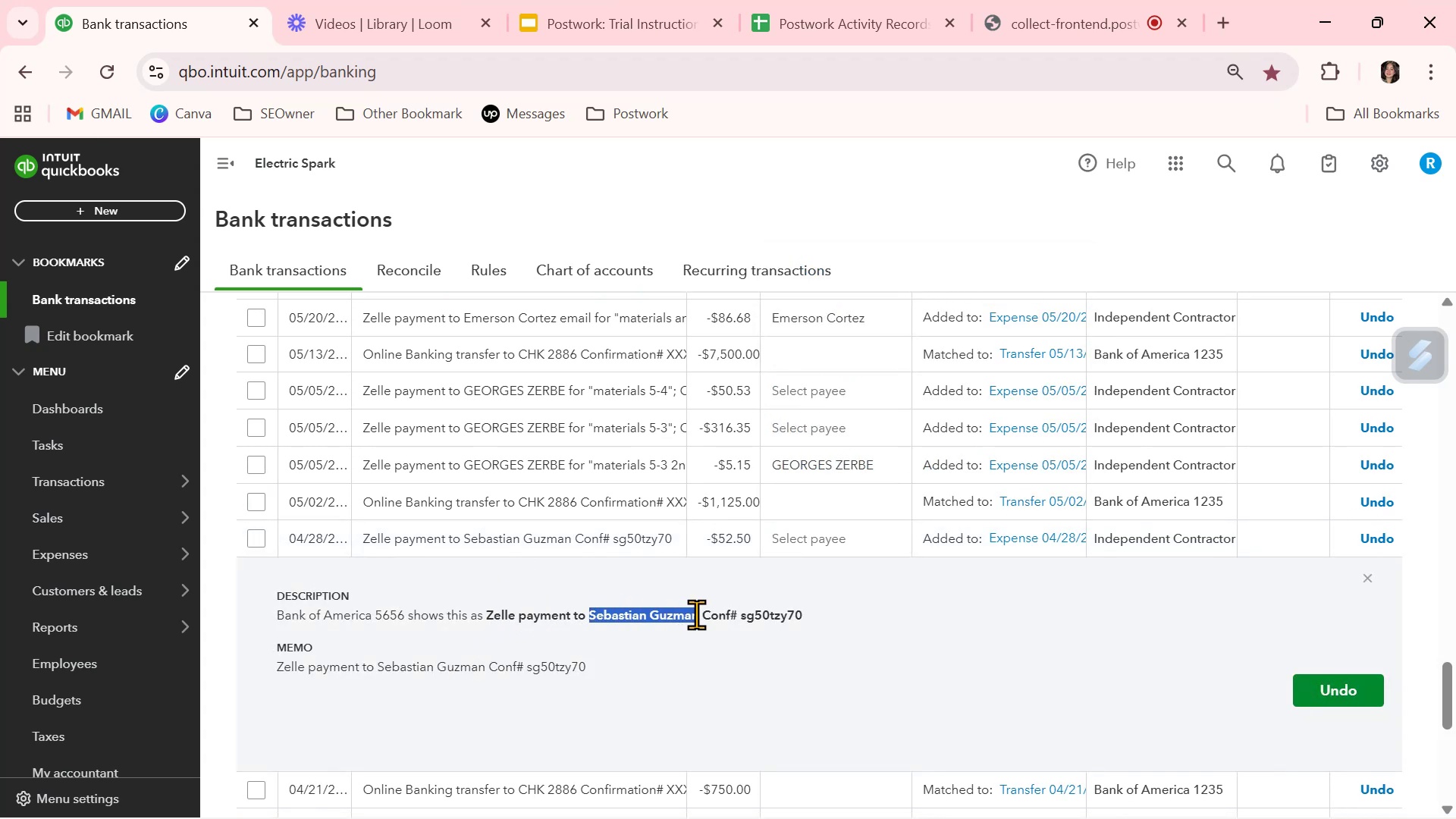 
key(Control+C)
 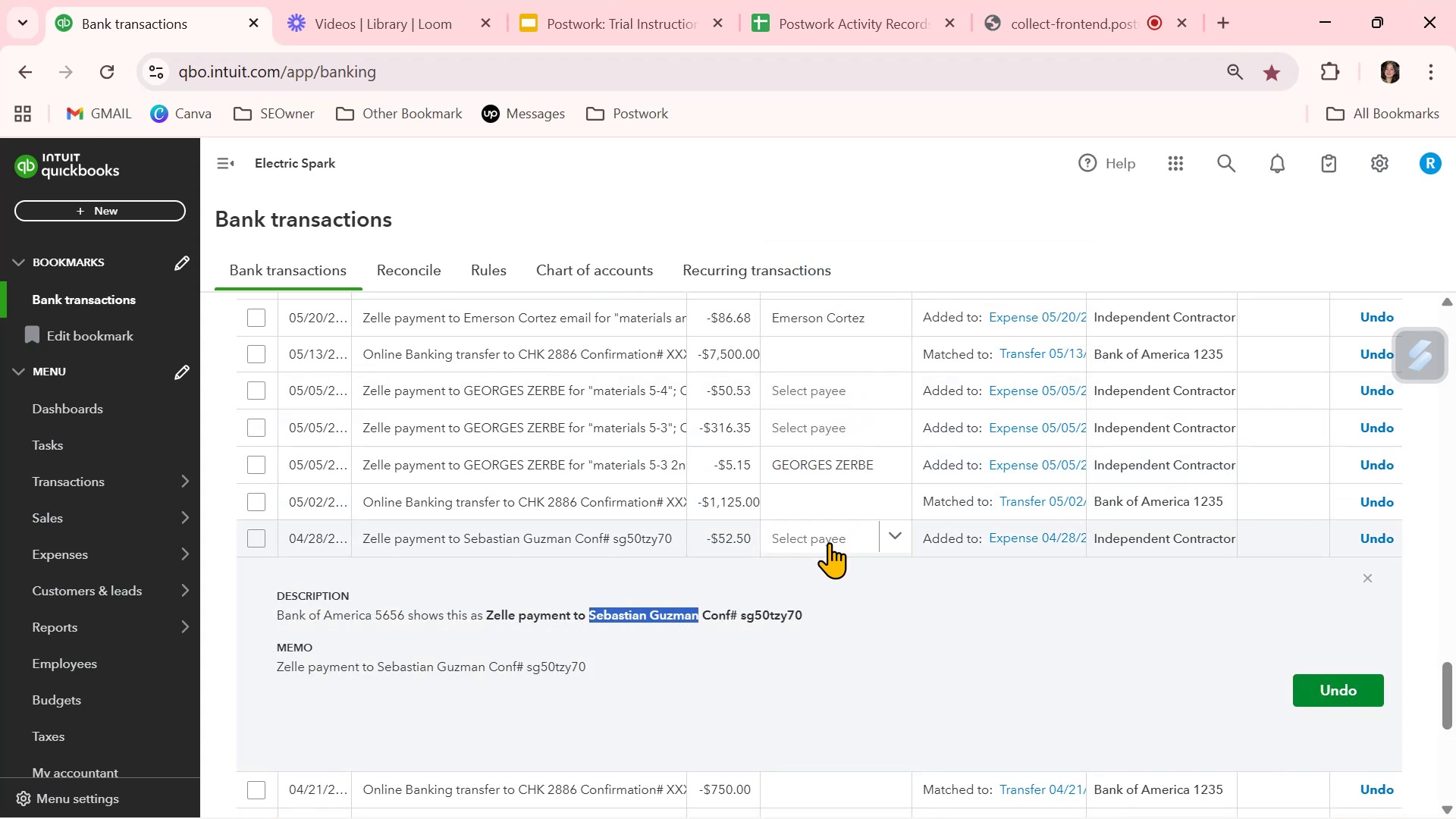 
wait(5.45)
 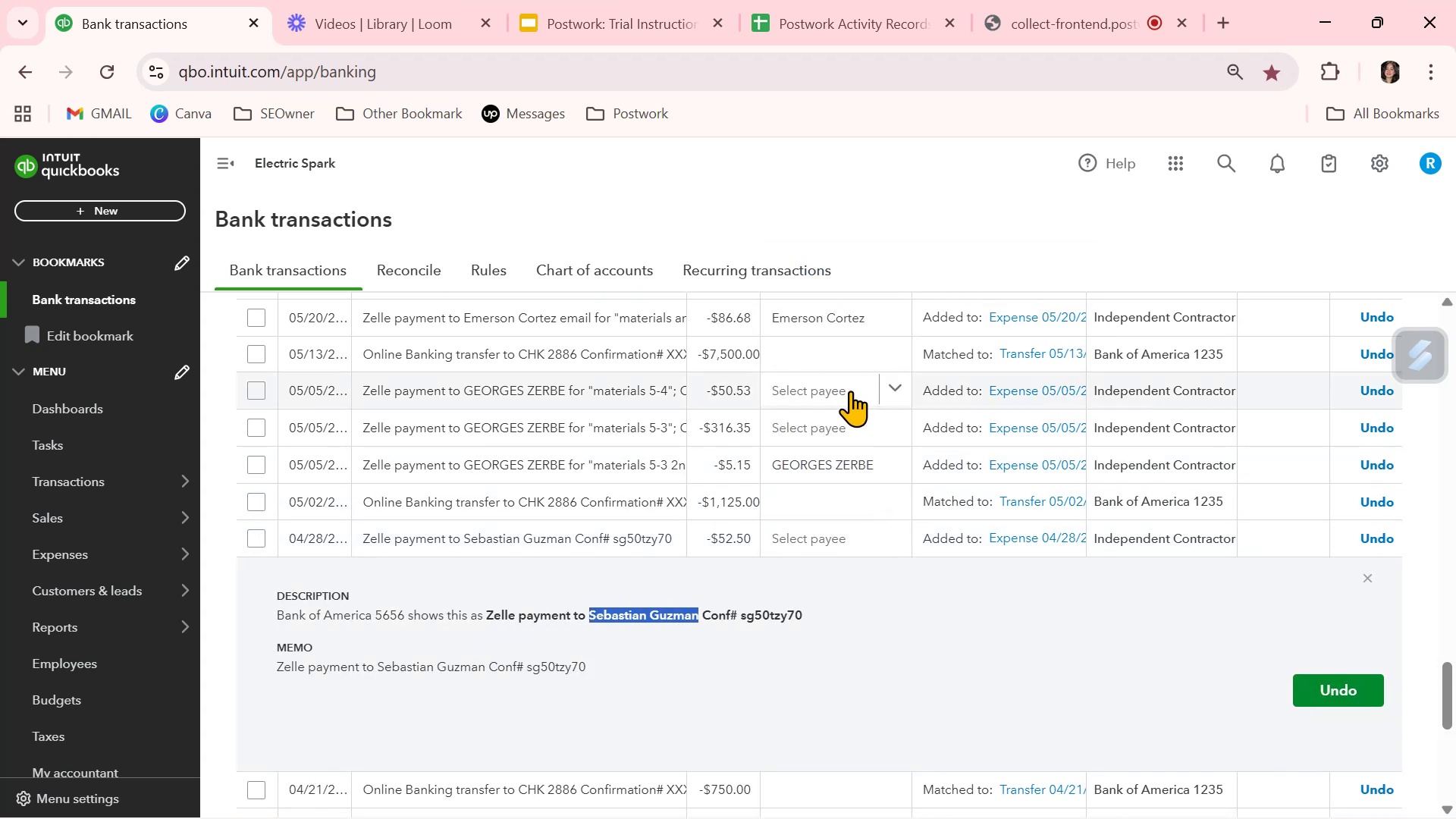 
left_click([831, 538])
 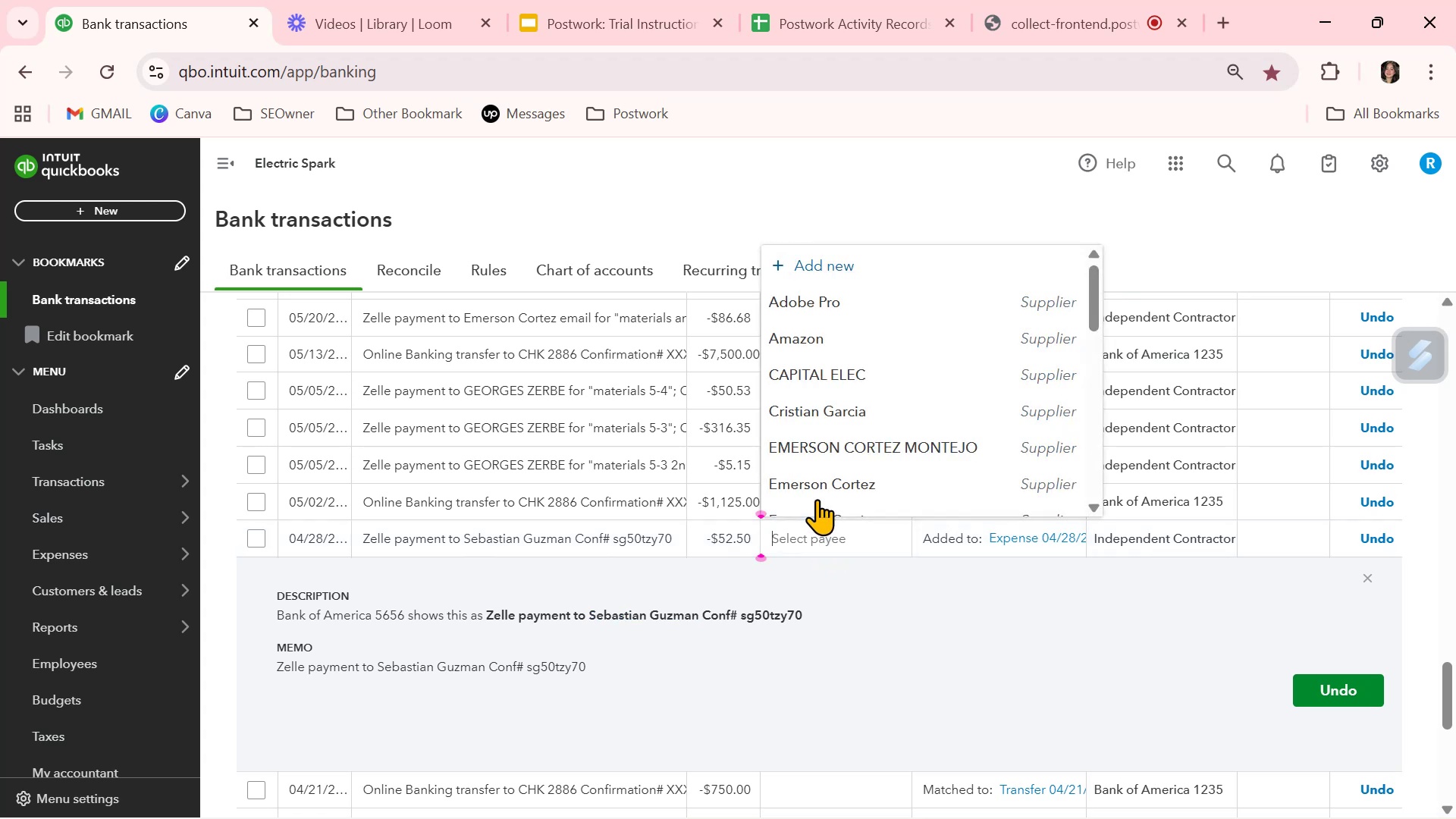 
left_click([845, 262])
 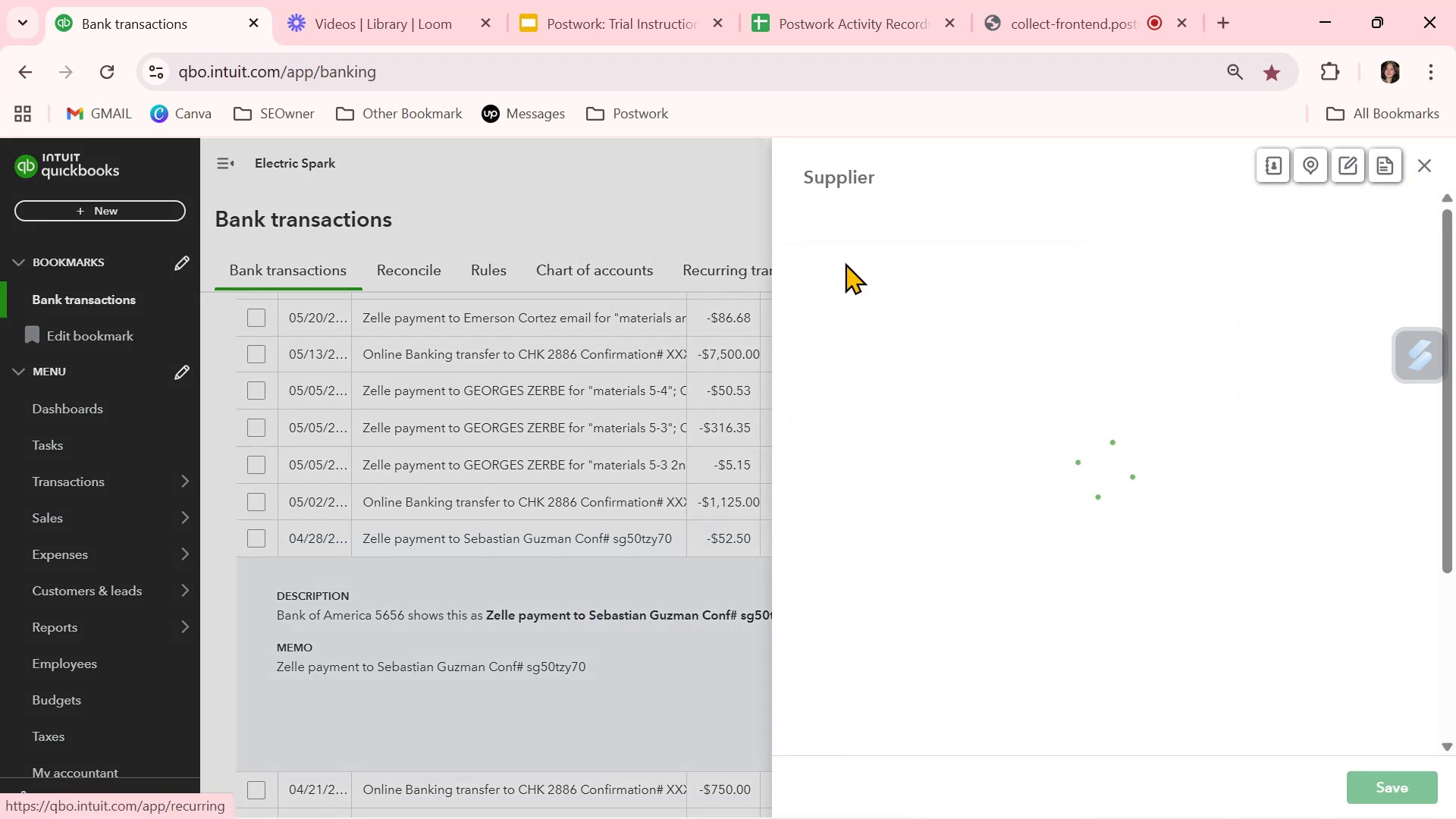 
key(Control+ControlLeft)
 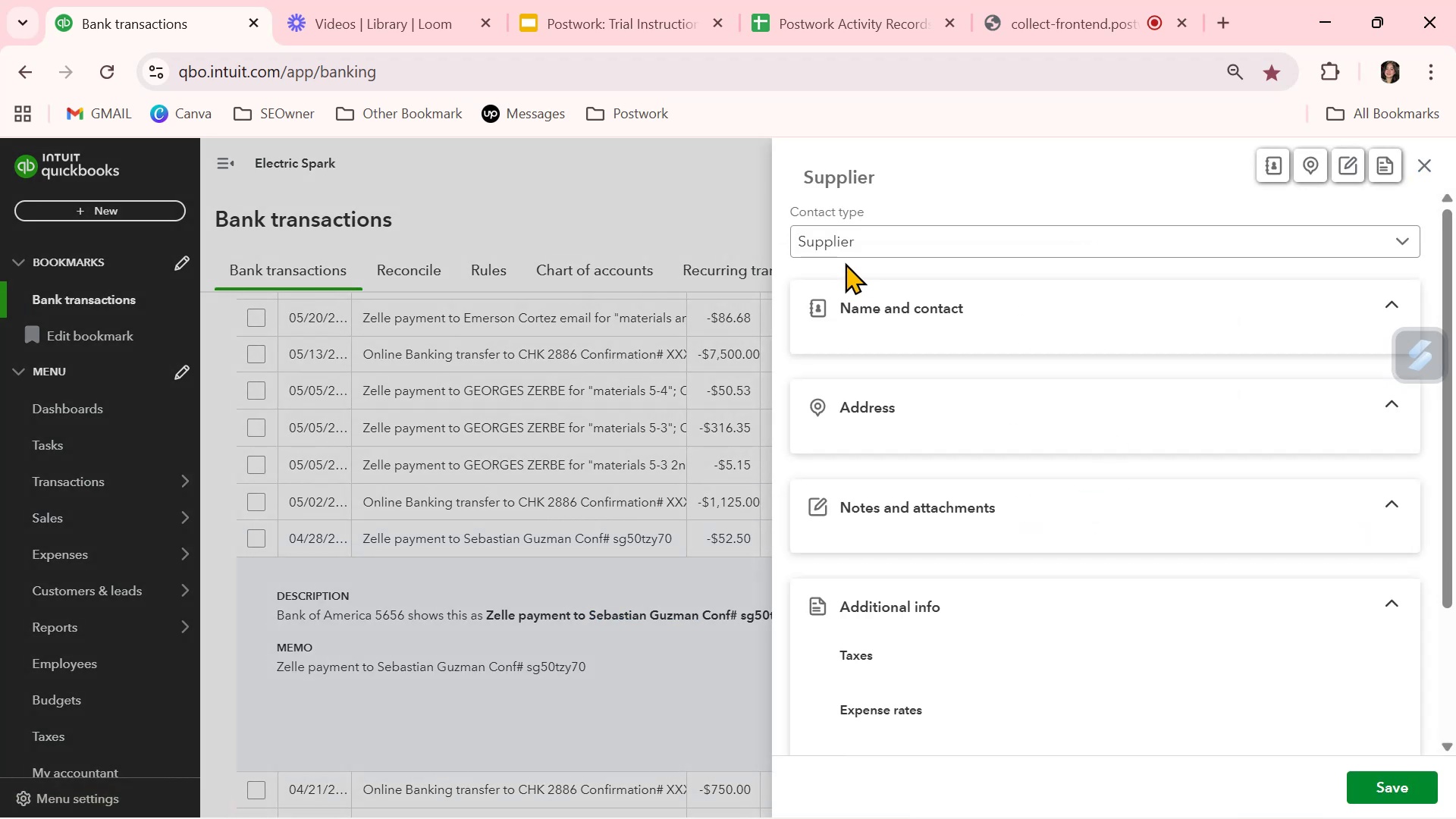 
key(Control+V)
 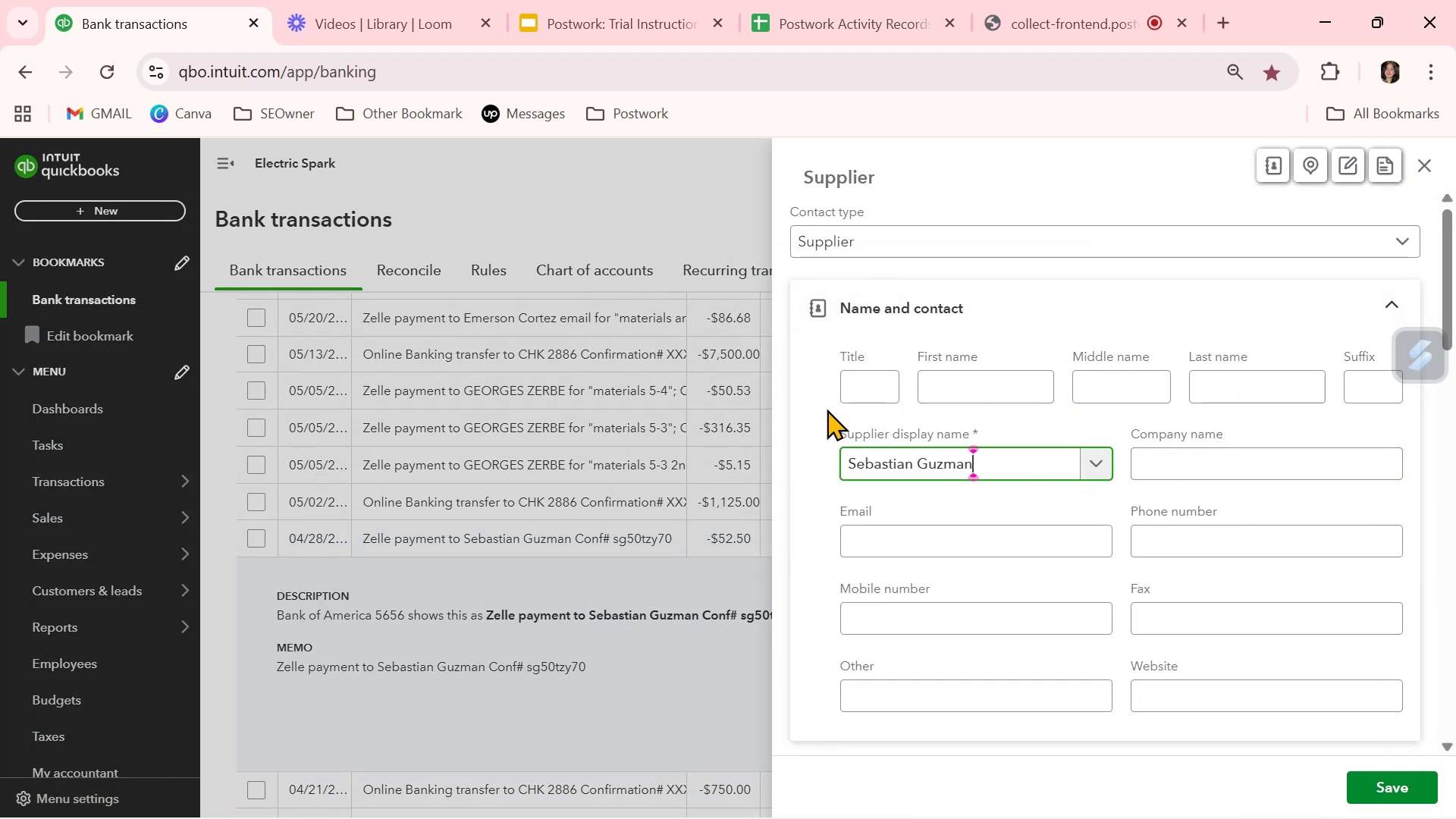 
left_click([825, 420])
 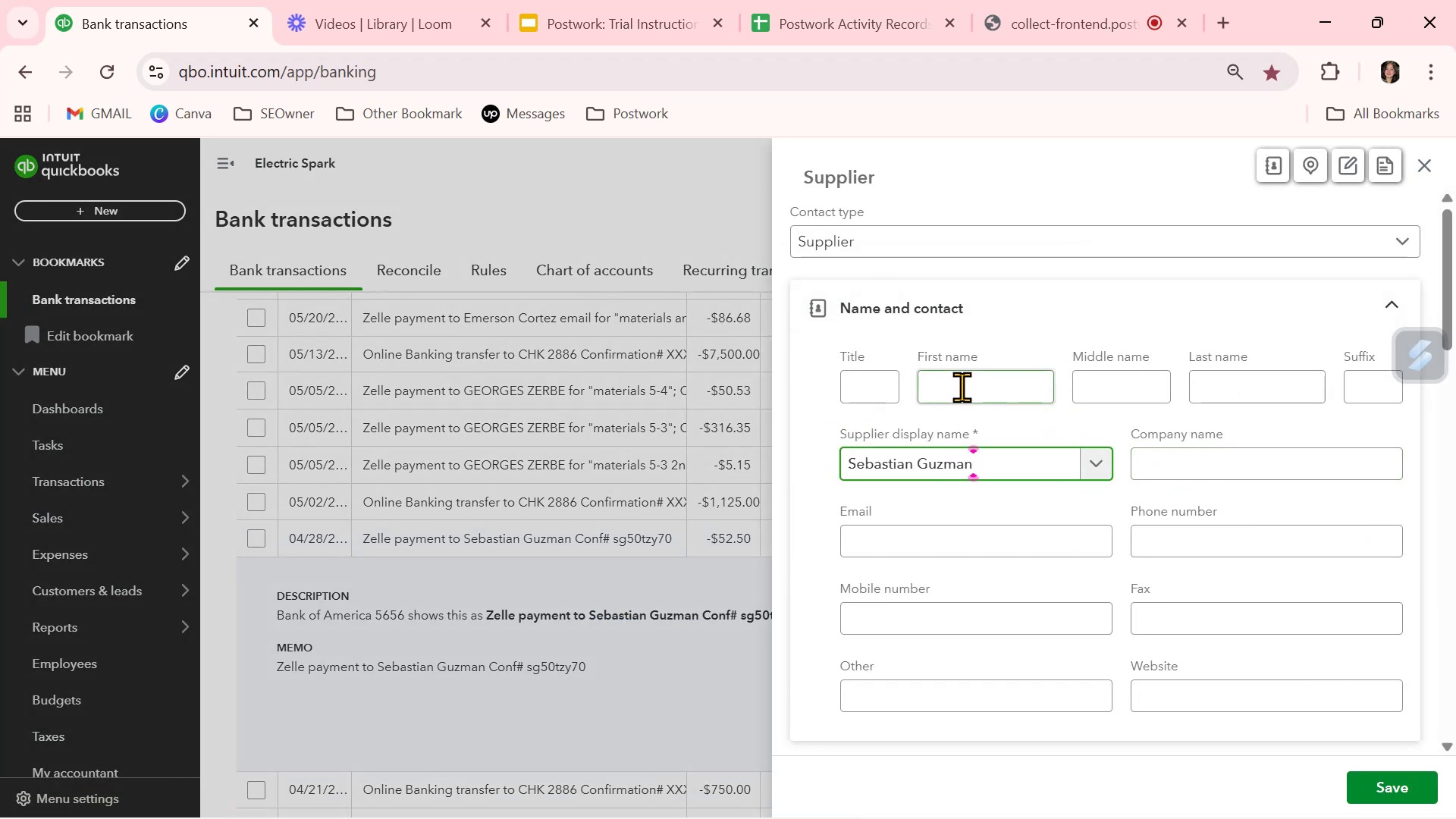 
left_click([962, 387])
 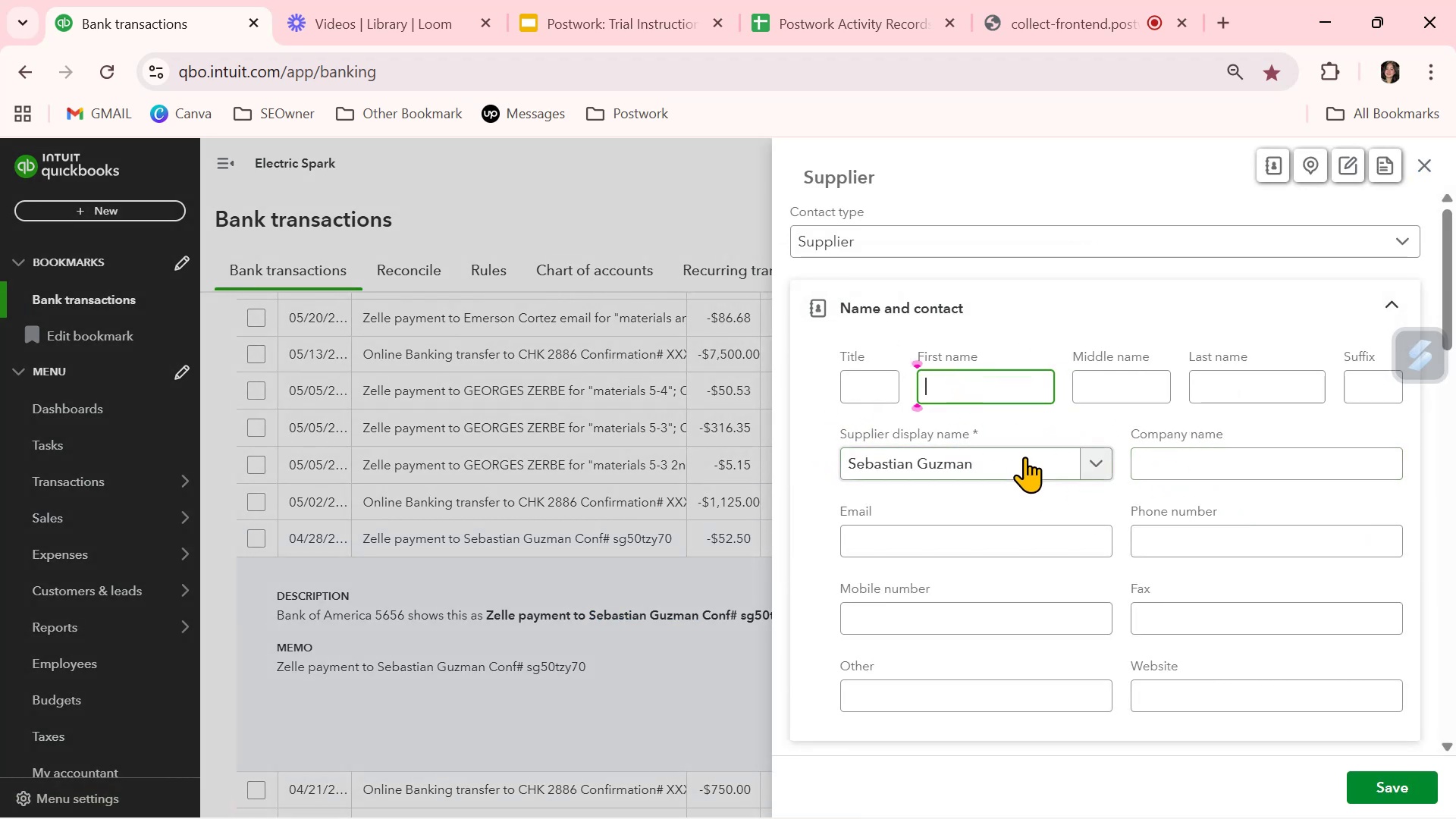 
left_click([1025, 457])
 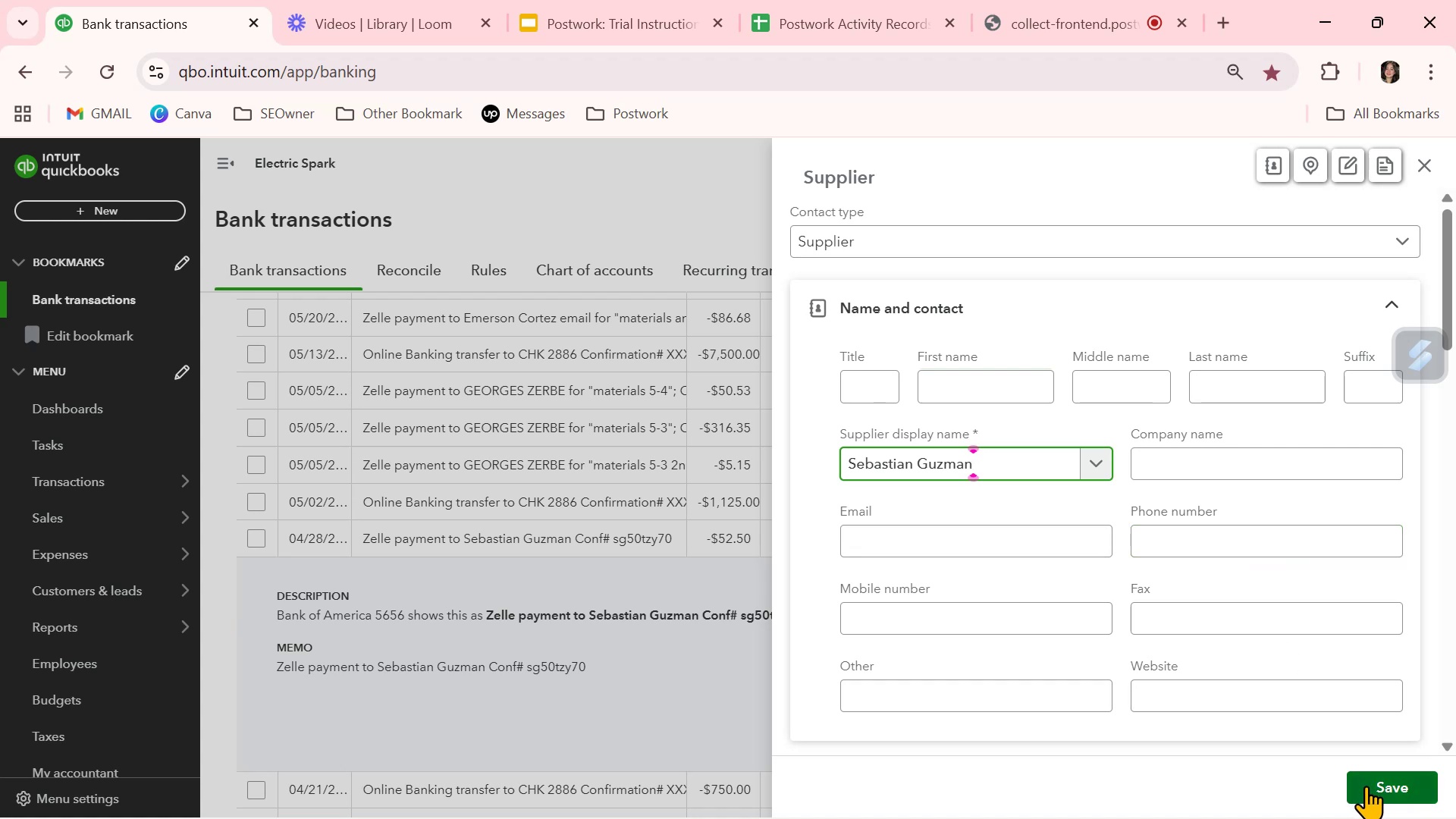 
left_click([1366, 786])
 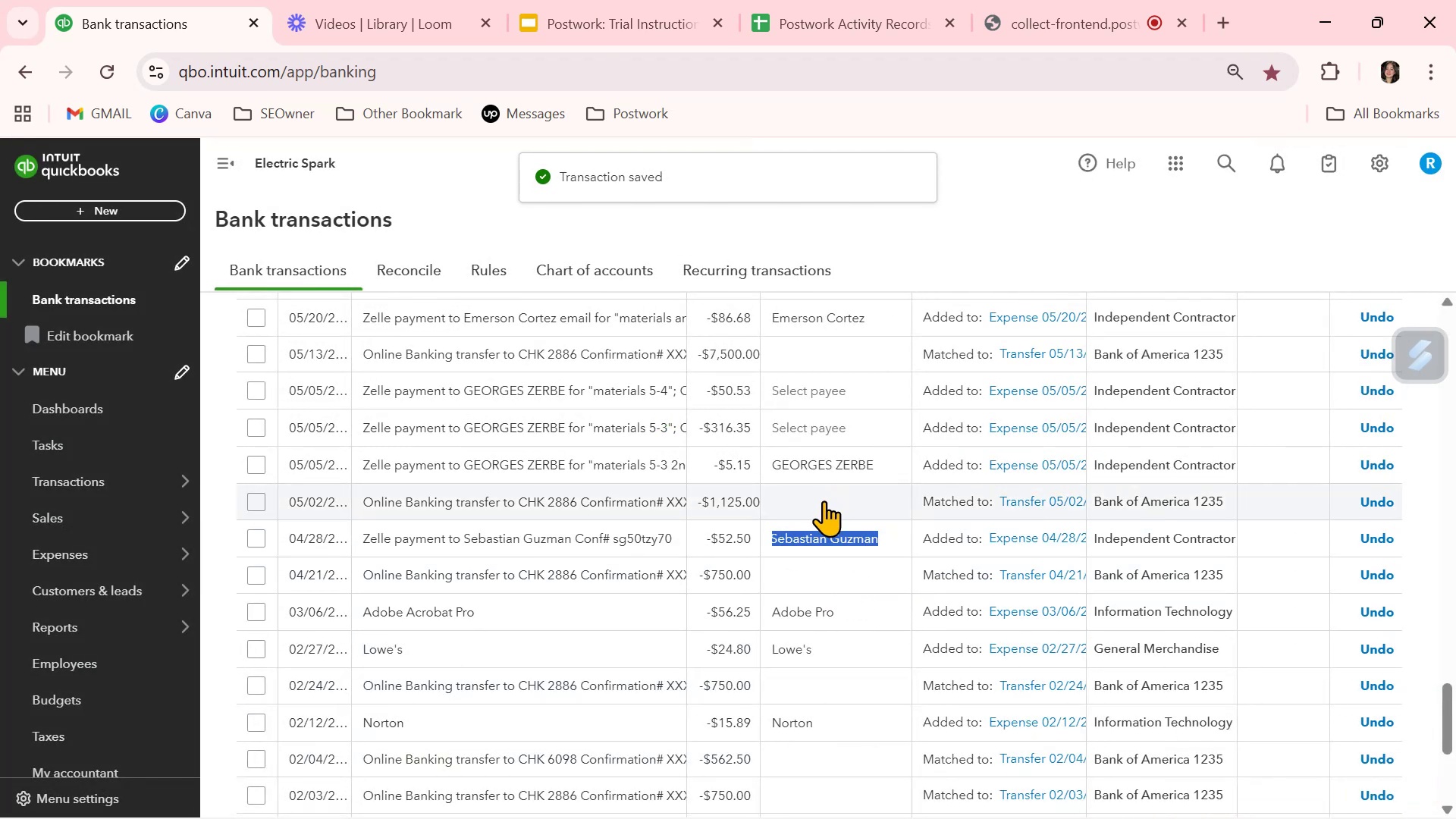 
wait(6.58)
 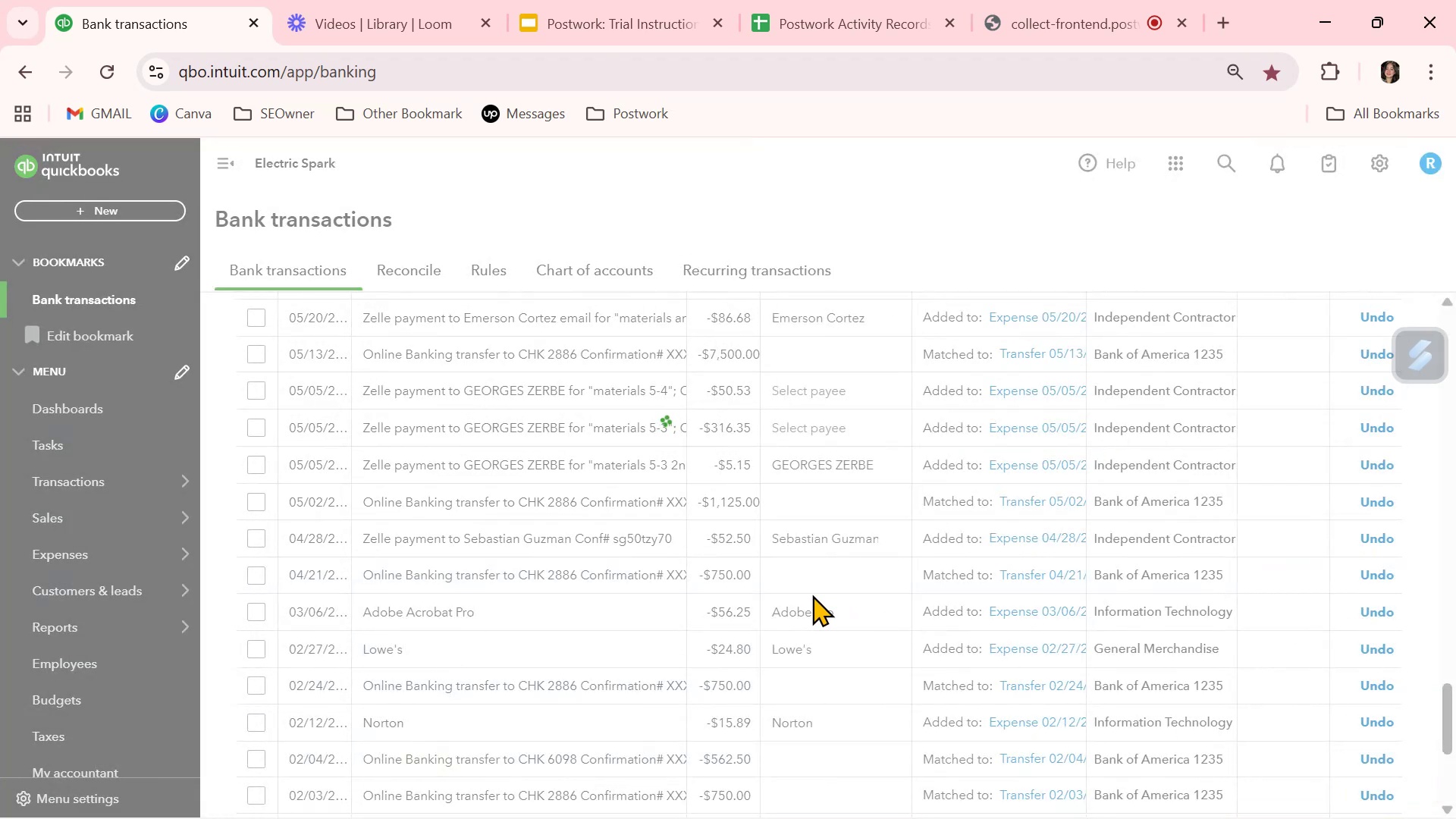 
left_click([800, 433])
 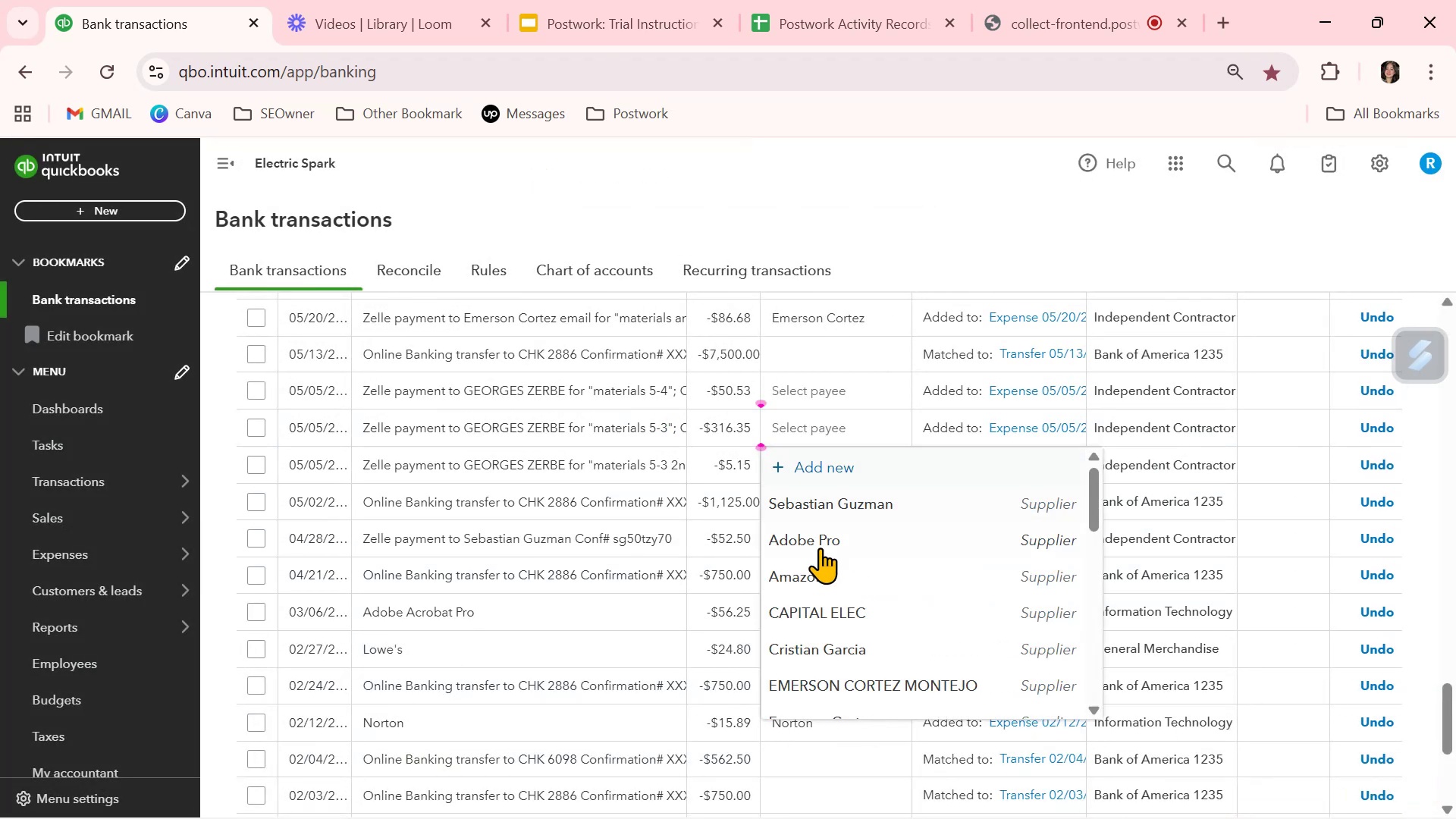 
scroll: coordinate [844, 628], scroll_direction: down, amount: 3.0
 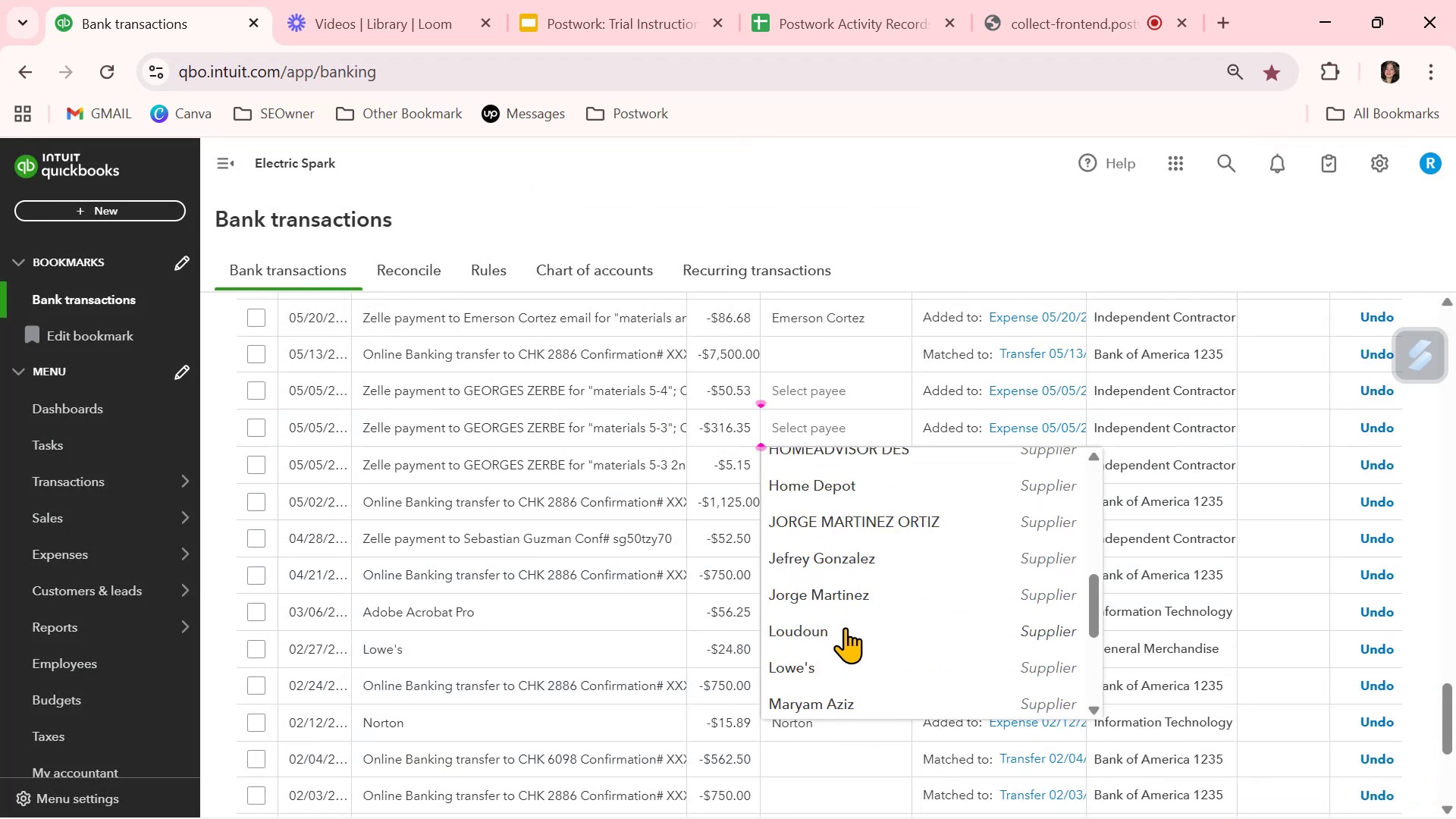 
scroll: coordinate [845, 627], scroll_direction: up, amount: 2.0
 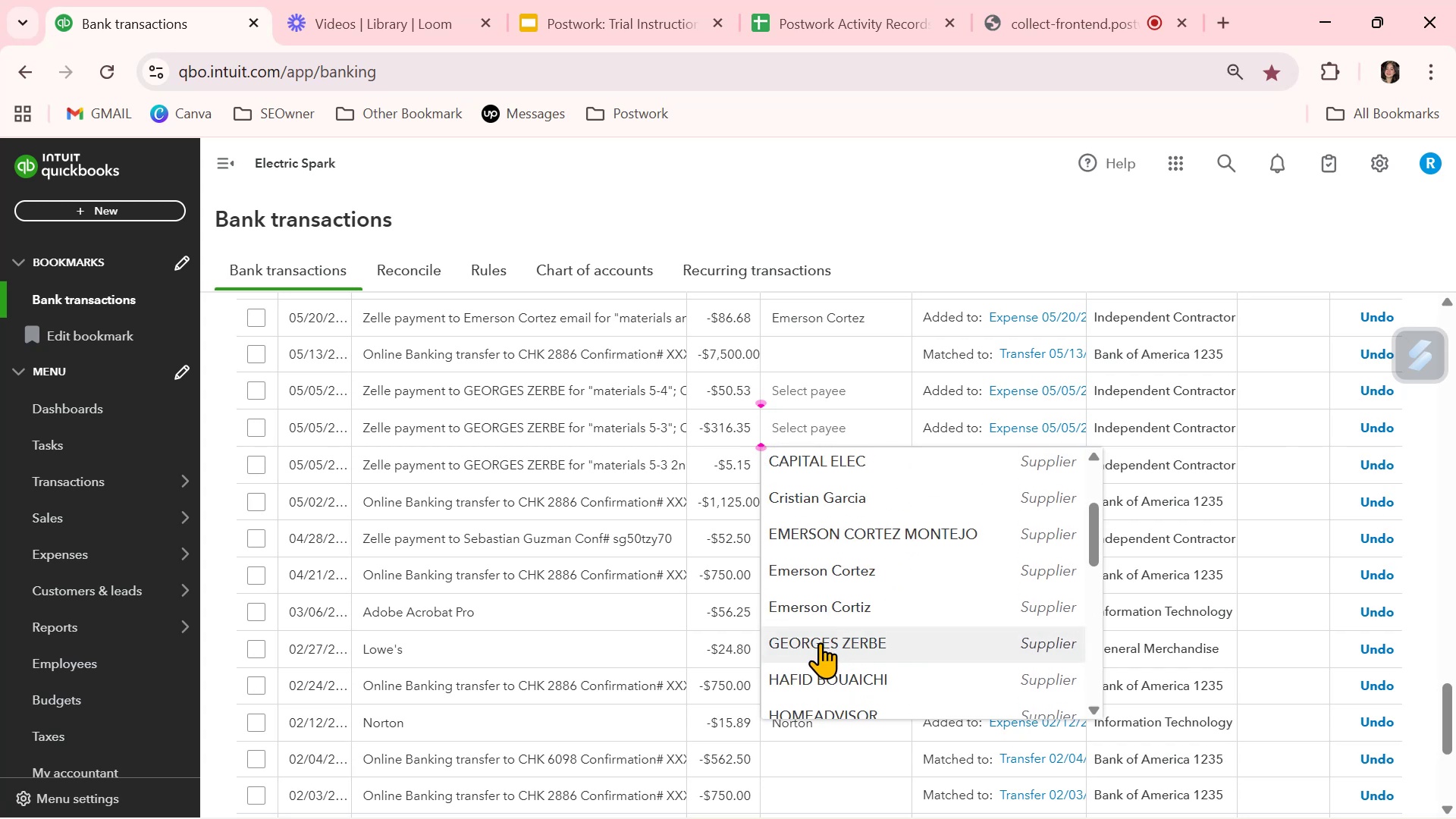 
left_click([820, 642])
 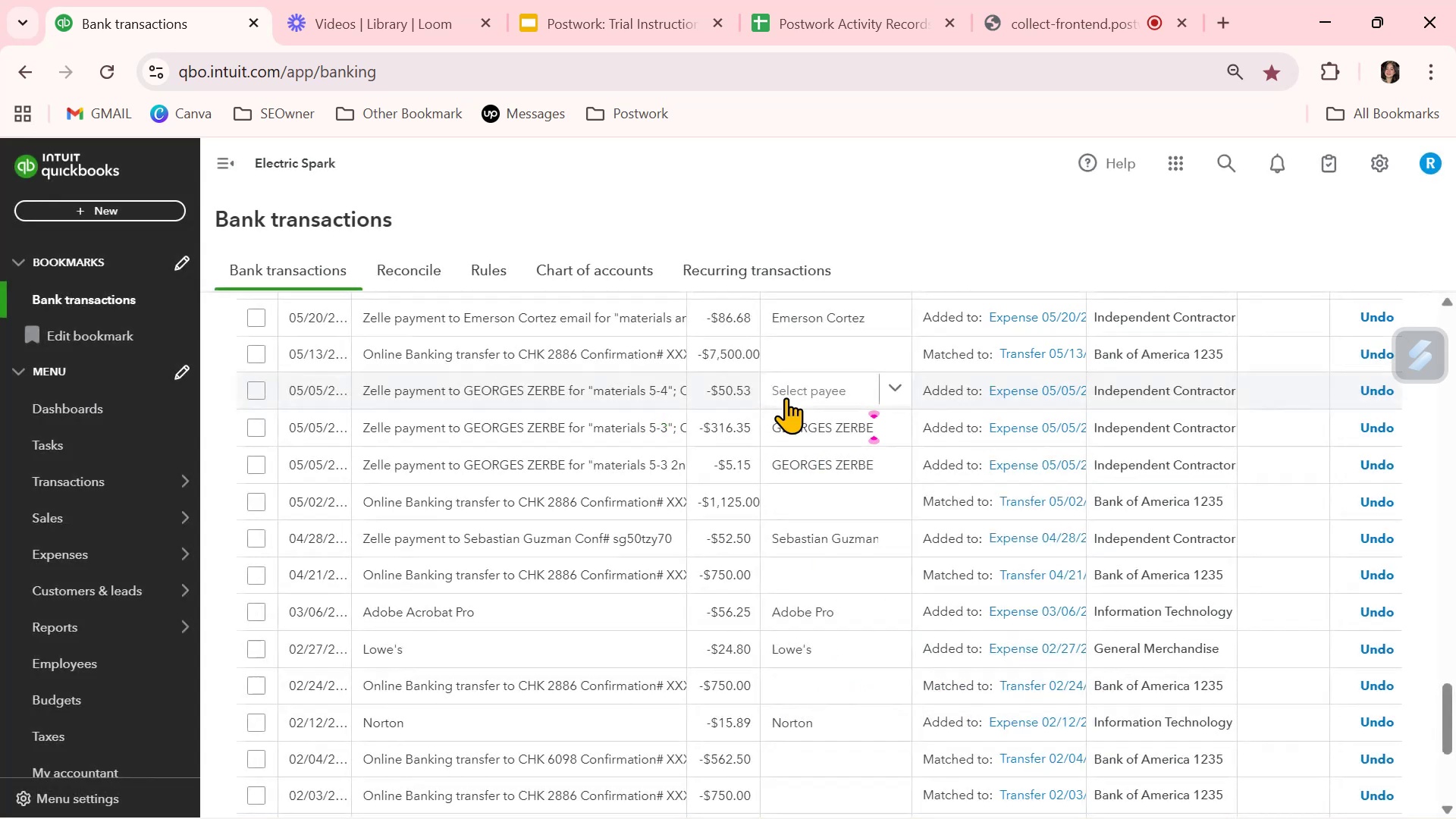 
left_click([786, 391])
 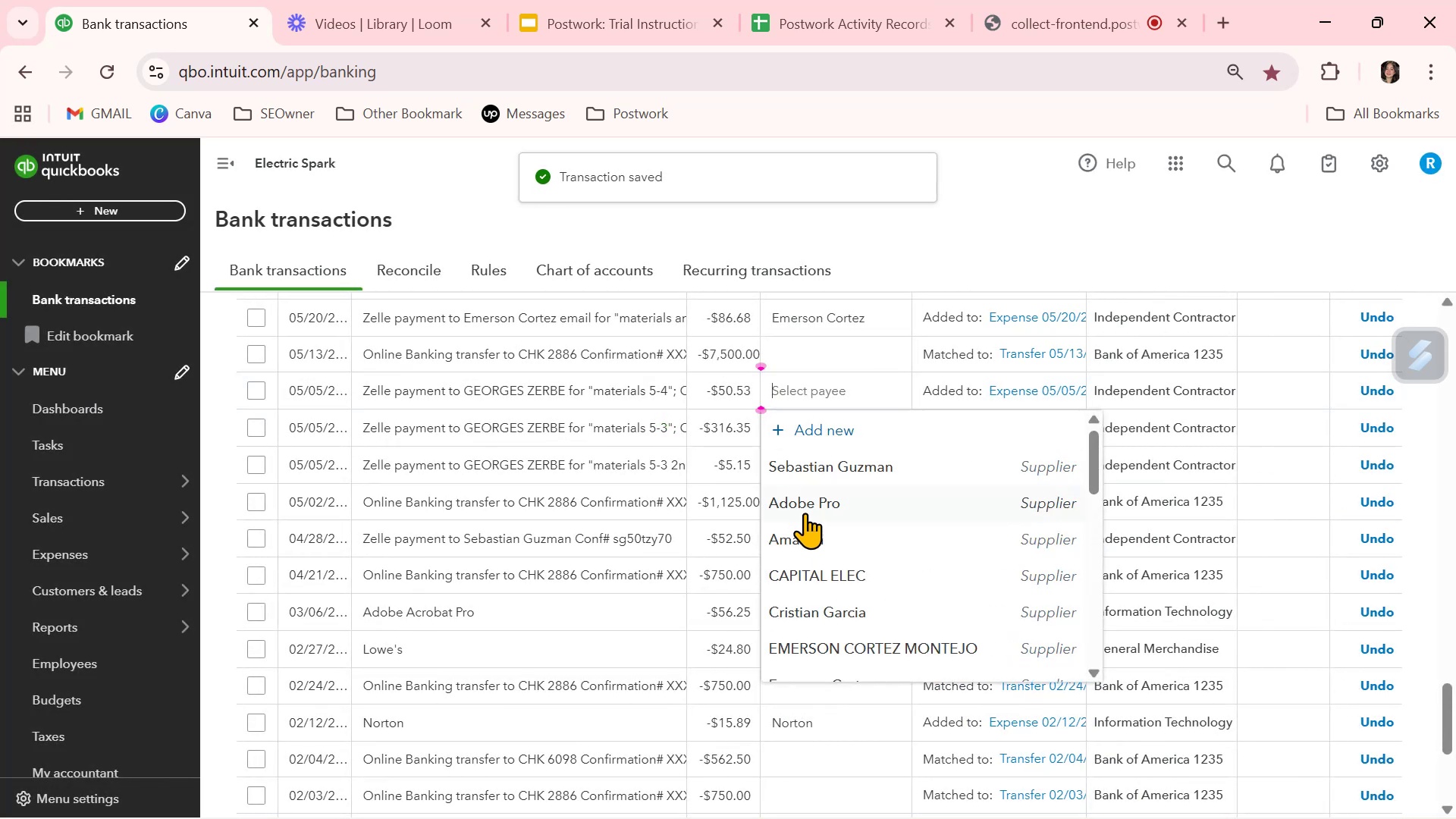 
scroll: coordinate [809, 539], scroll_direction: down, amount: 2.0
 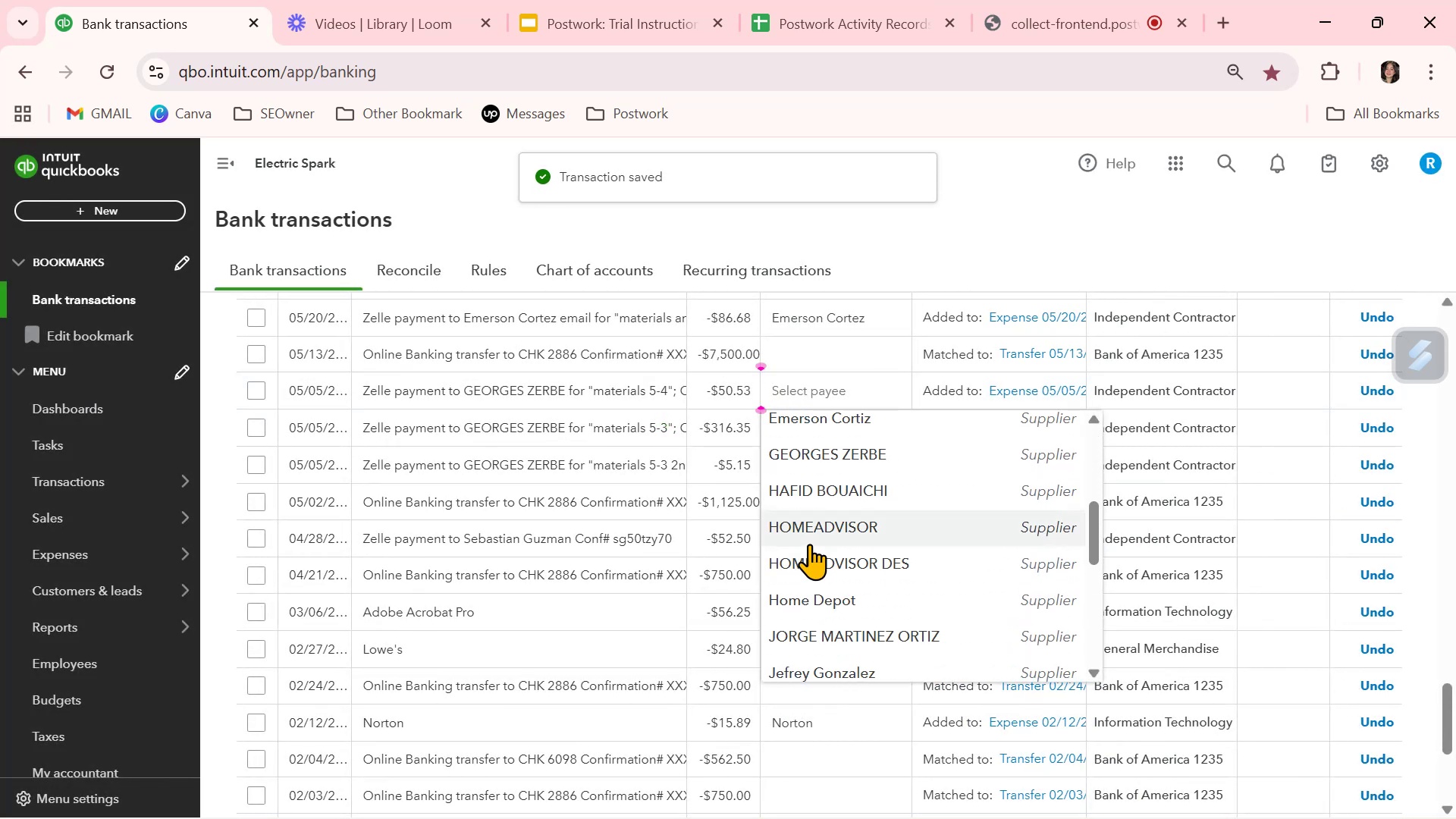 
scroll: coordinate [809, 544], scroll_direction: none, amount: 0.0
 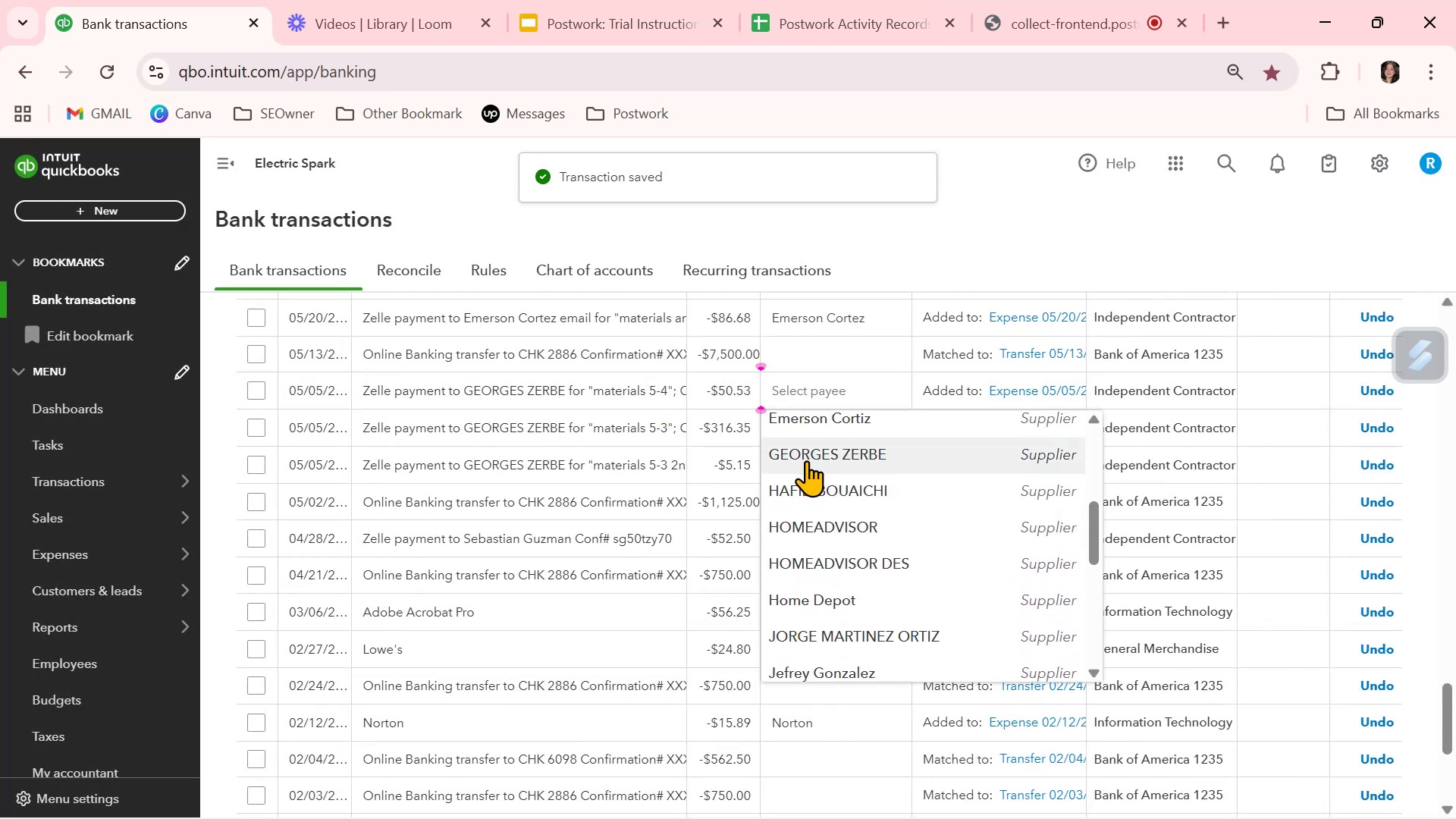 
left_click([806, 461])
 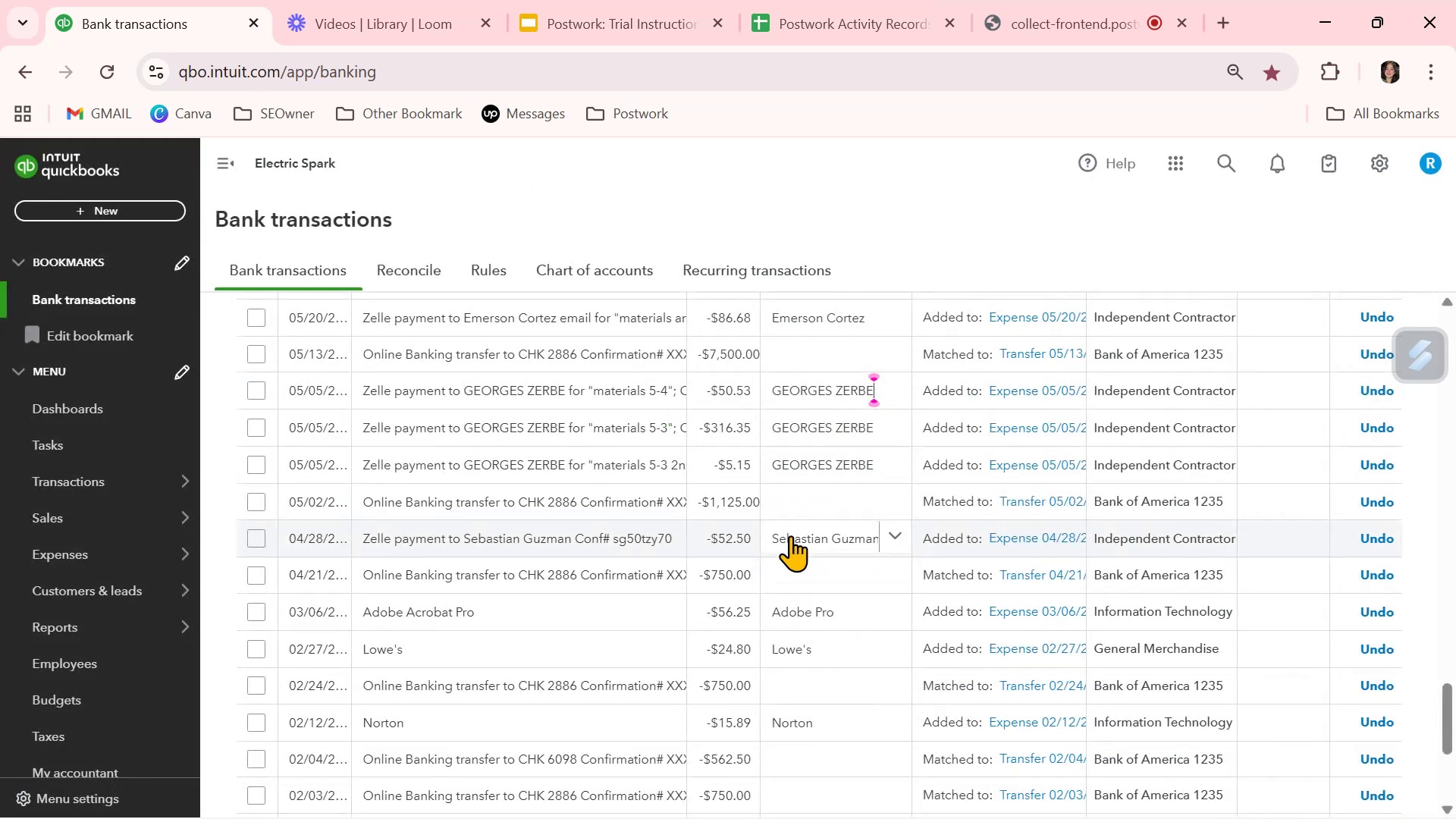 
scroll: coordinate [790, 535], scroll_direction: down, amount: 1.0
 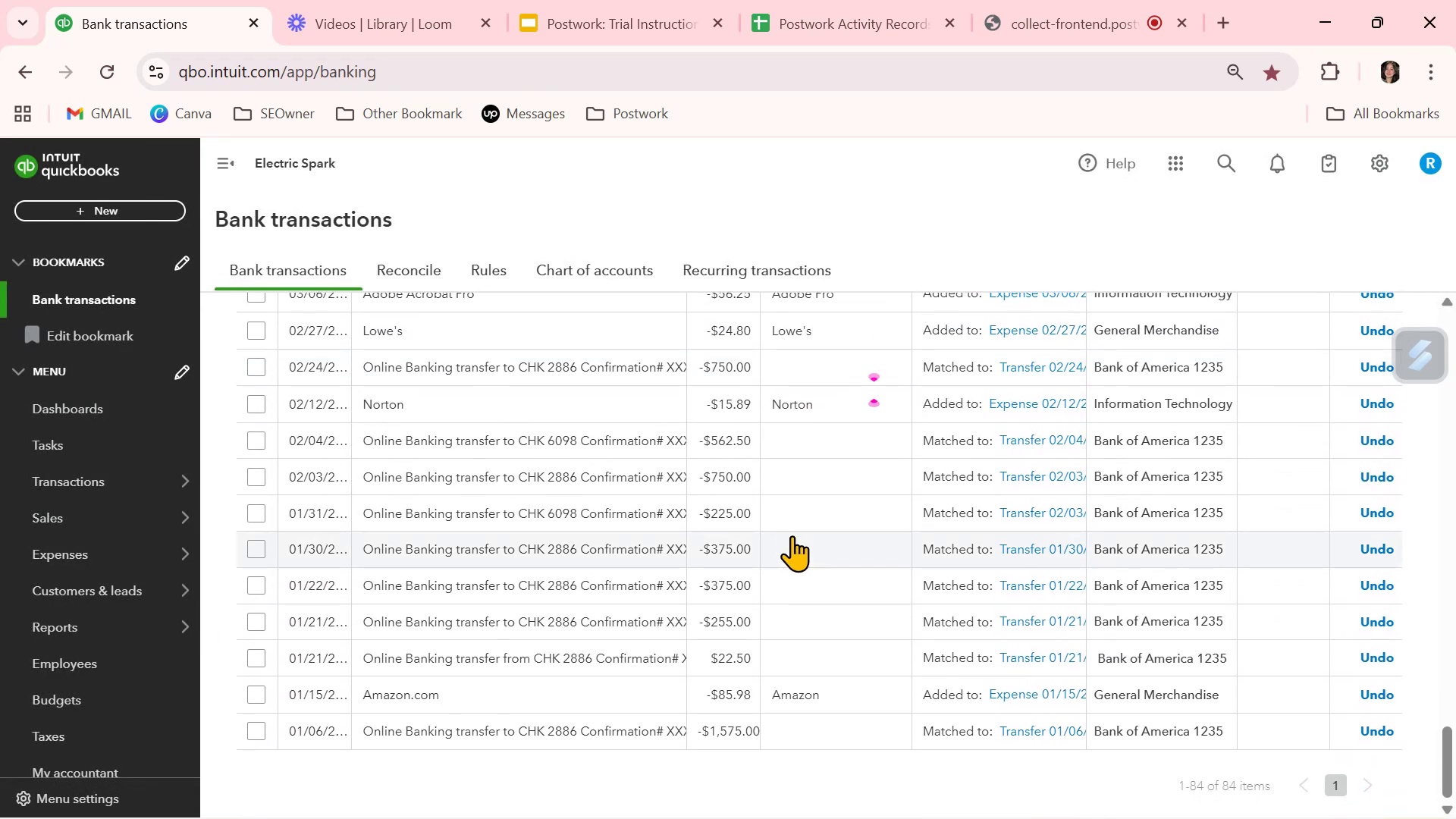 
scroll: coordinate [794, 531], scroll_direction: up, amount: 14.0
 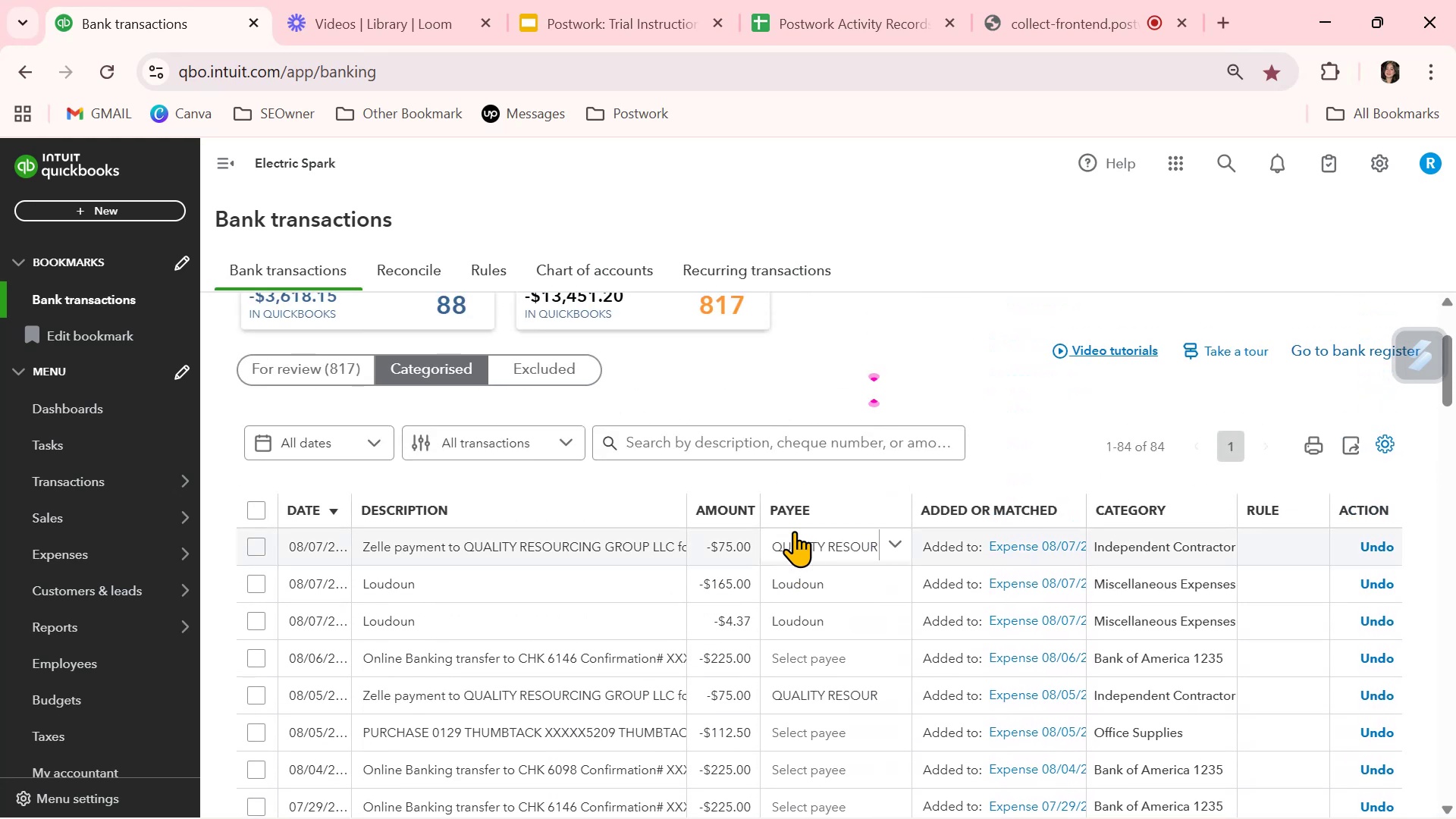 
scroll: coordinate [794, 531], scroll_direction: up, amount: 3.0
 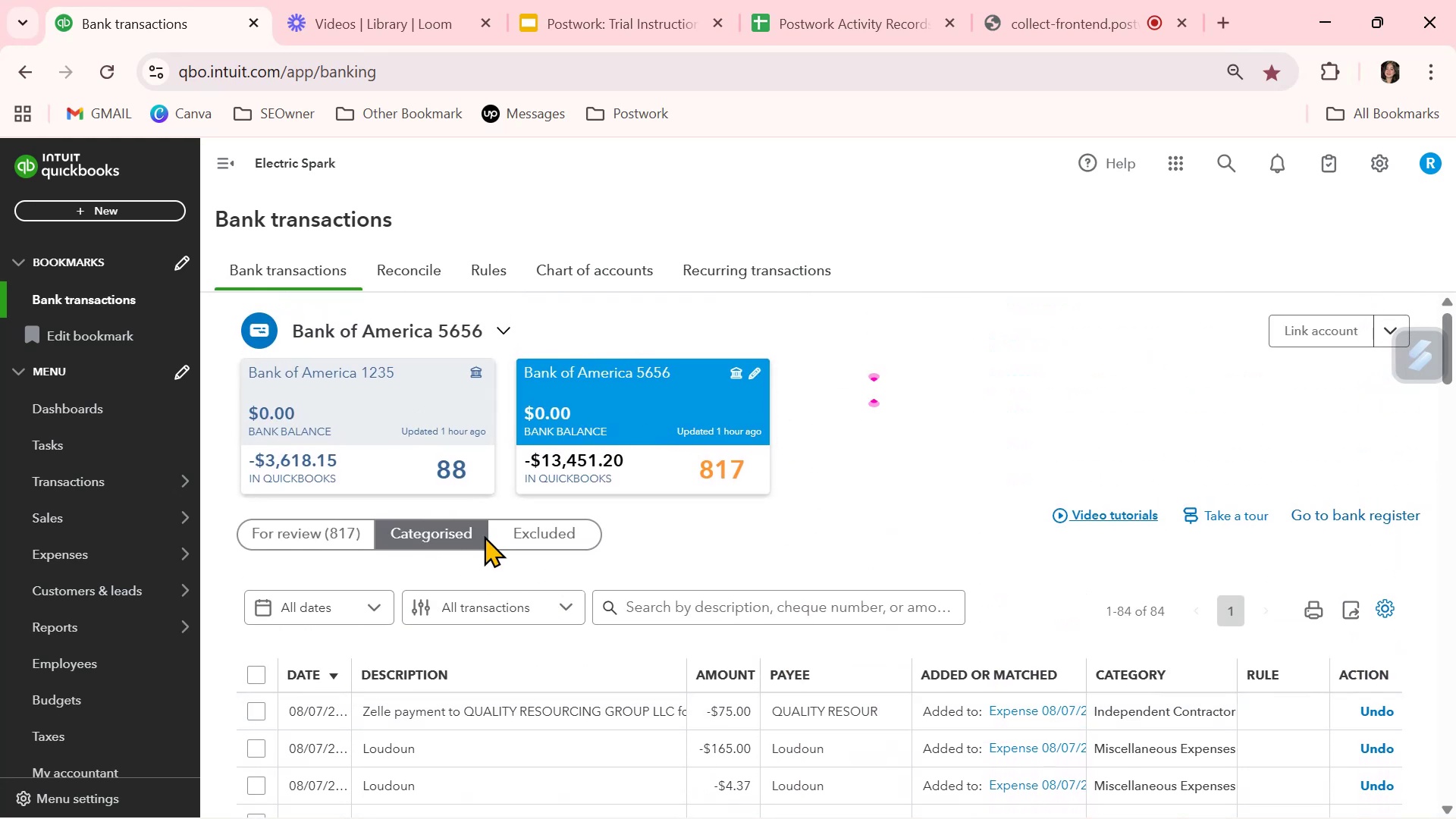 
left_click([321, 533])
 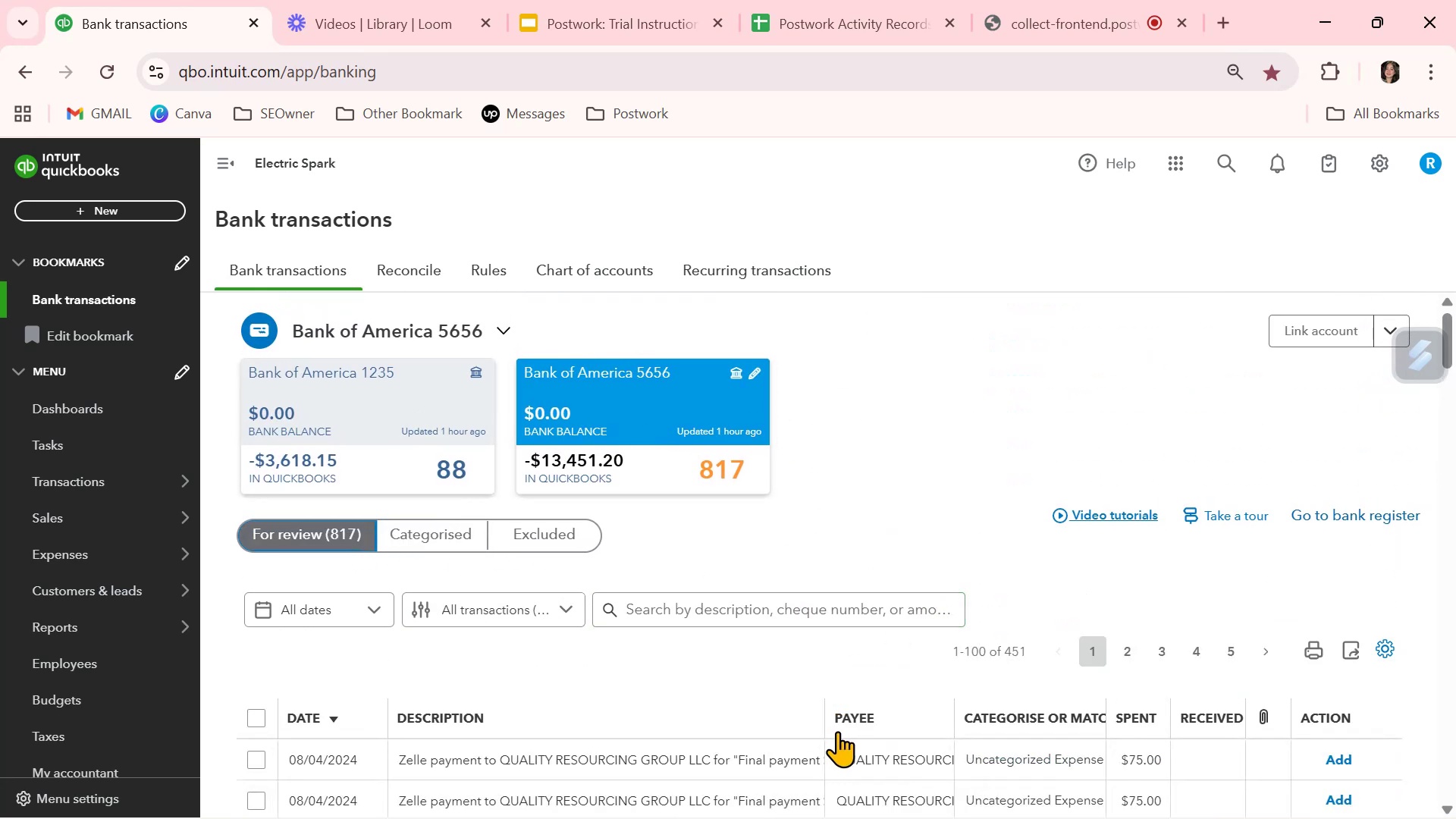 
scroll: coordinate [846, 739], scroll_direction: down, amount: 17.0
 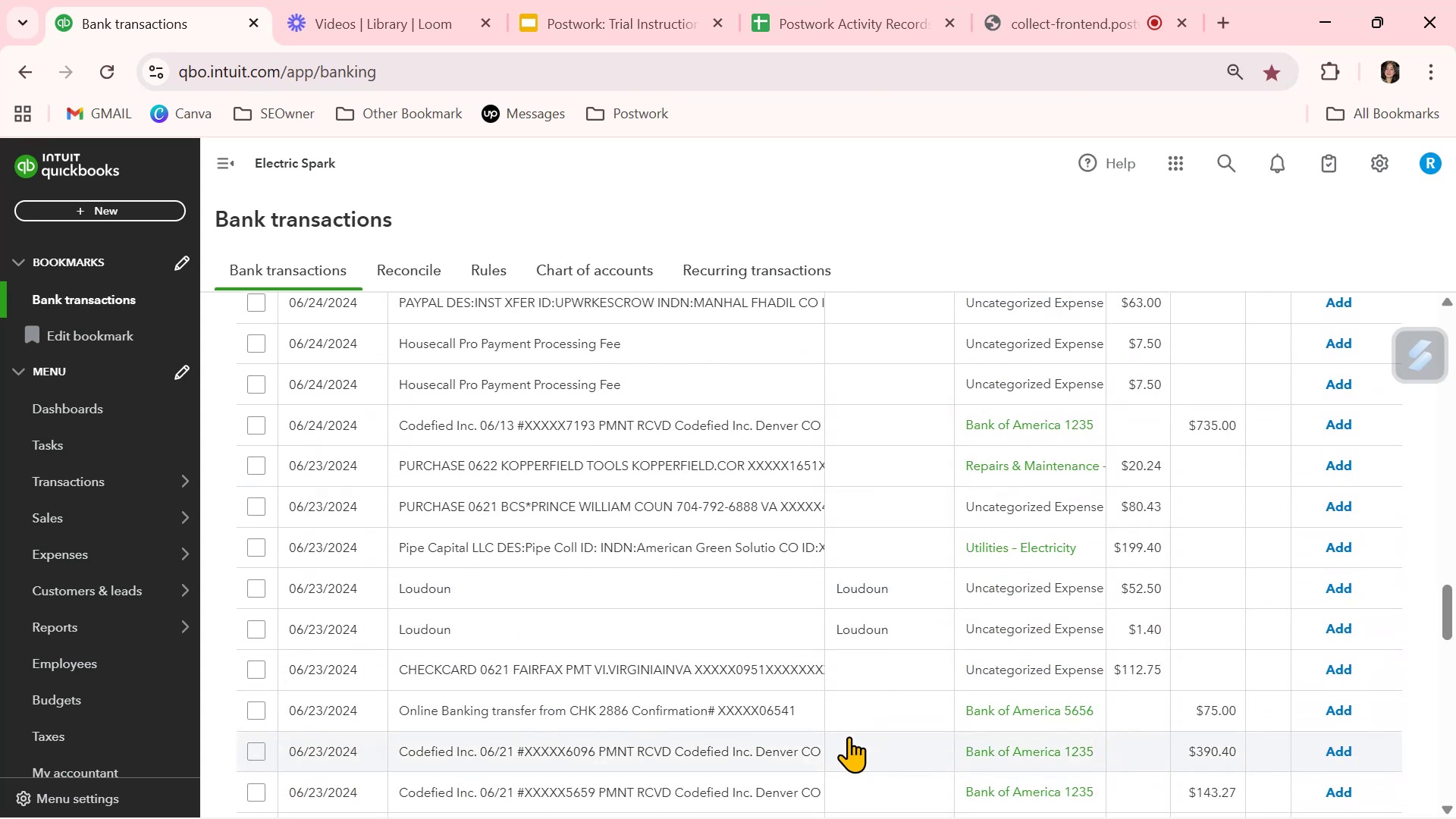 
scroll: coordinate [856, 735], scroll_direction: up, amount: 5.0
 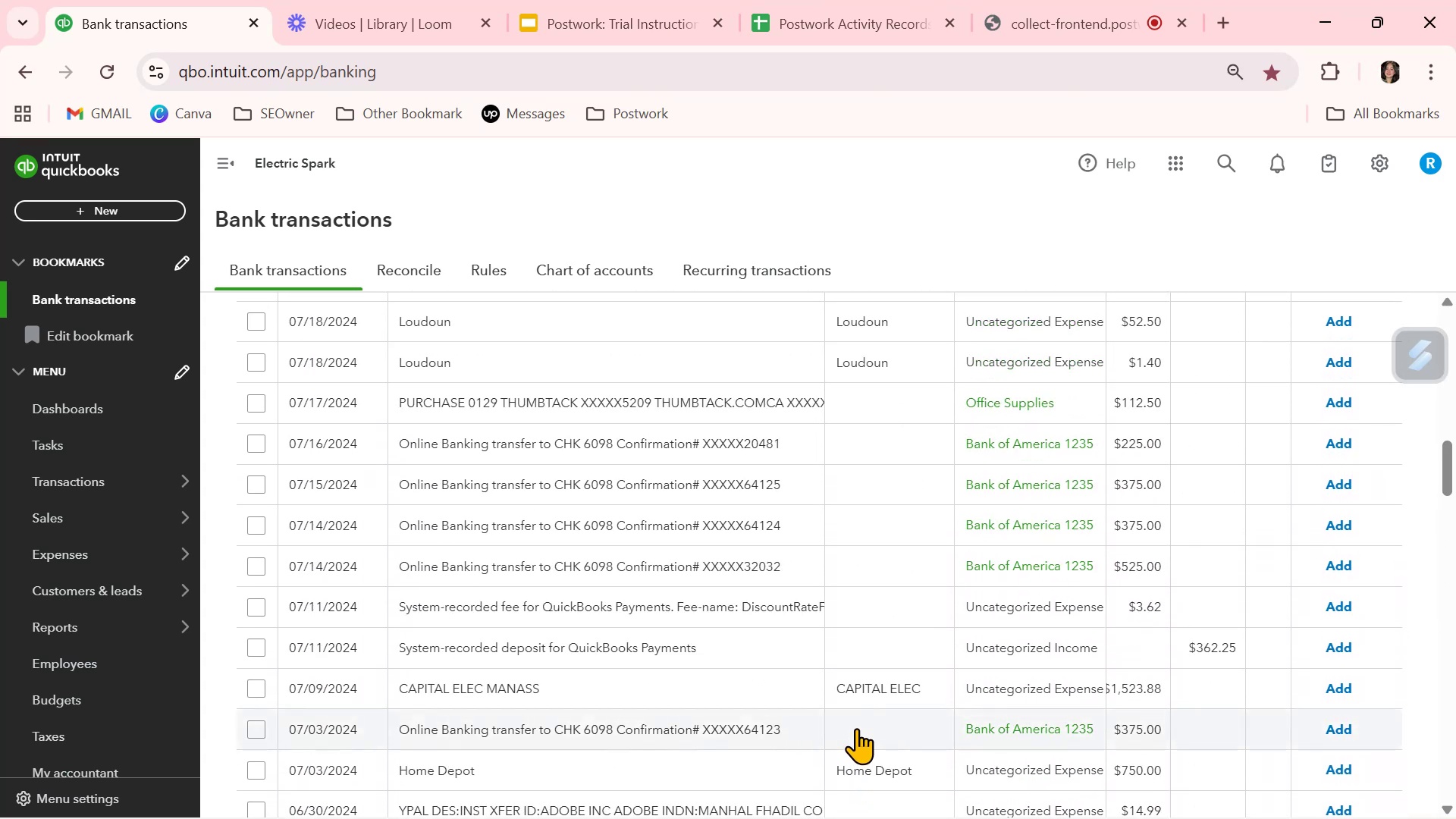 
scroll: coordinate [858, 723], scroll_direction: down, amount: 4.0
 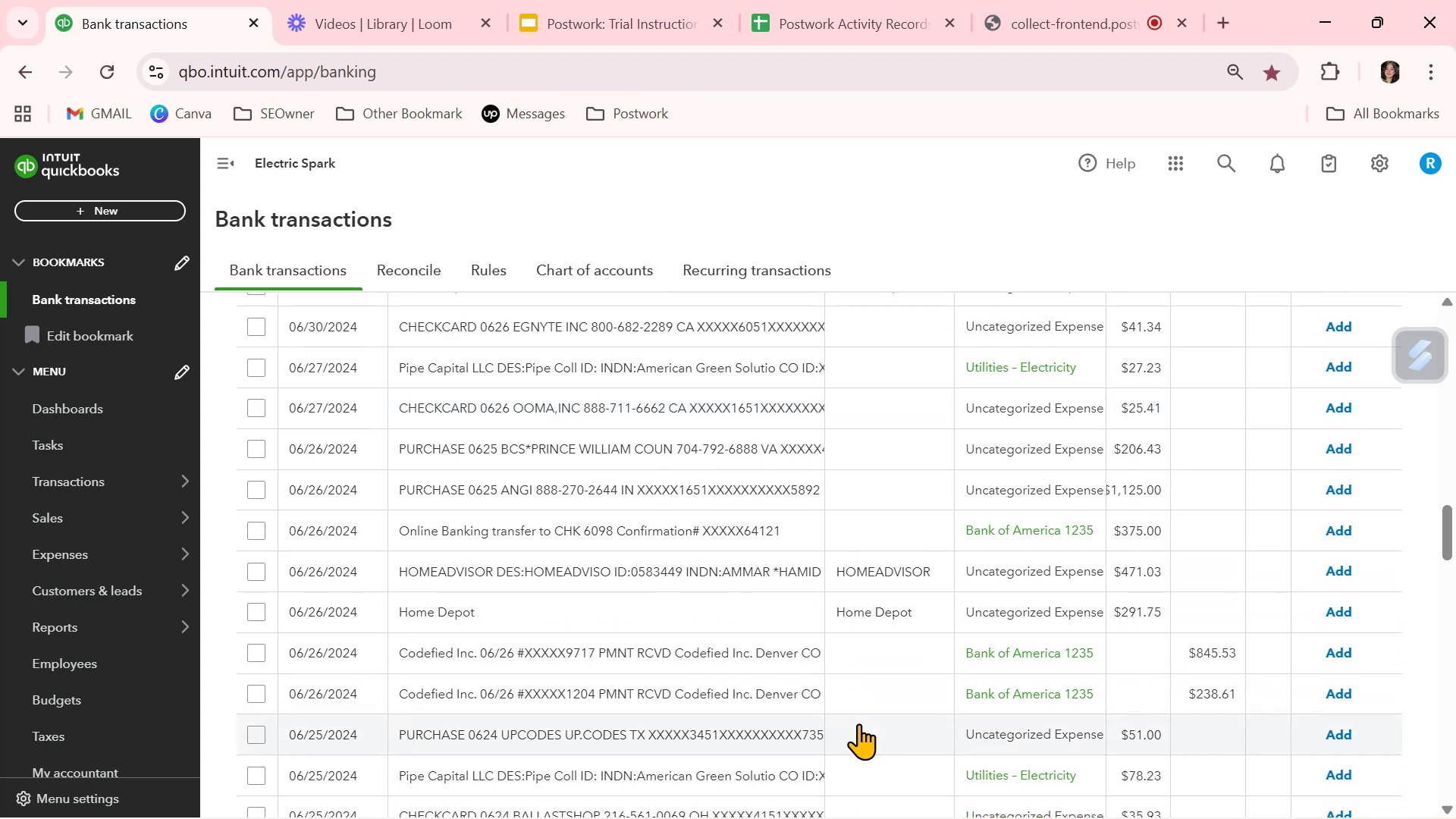 
scroll: coordinate [858, 723], scroll_direction: up, amount: 7.0
 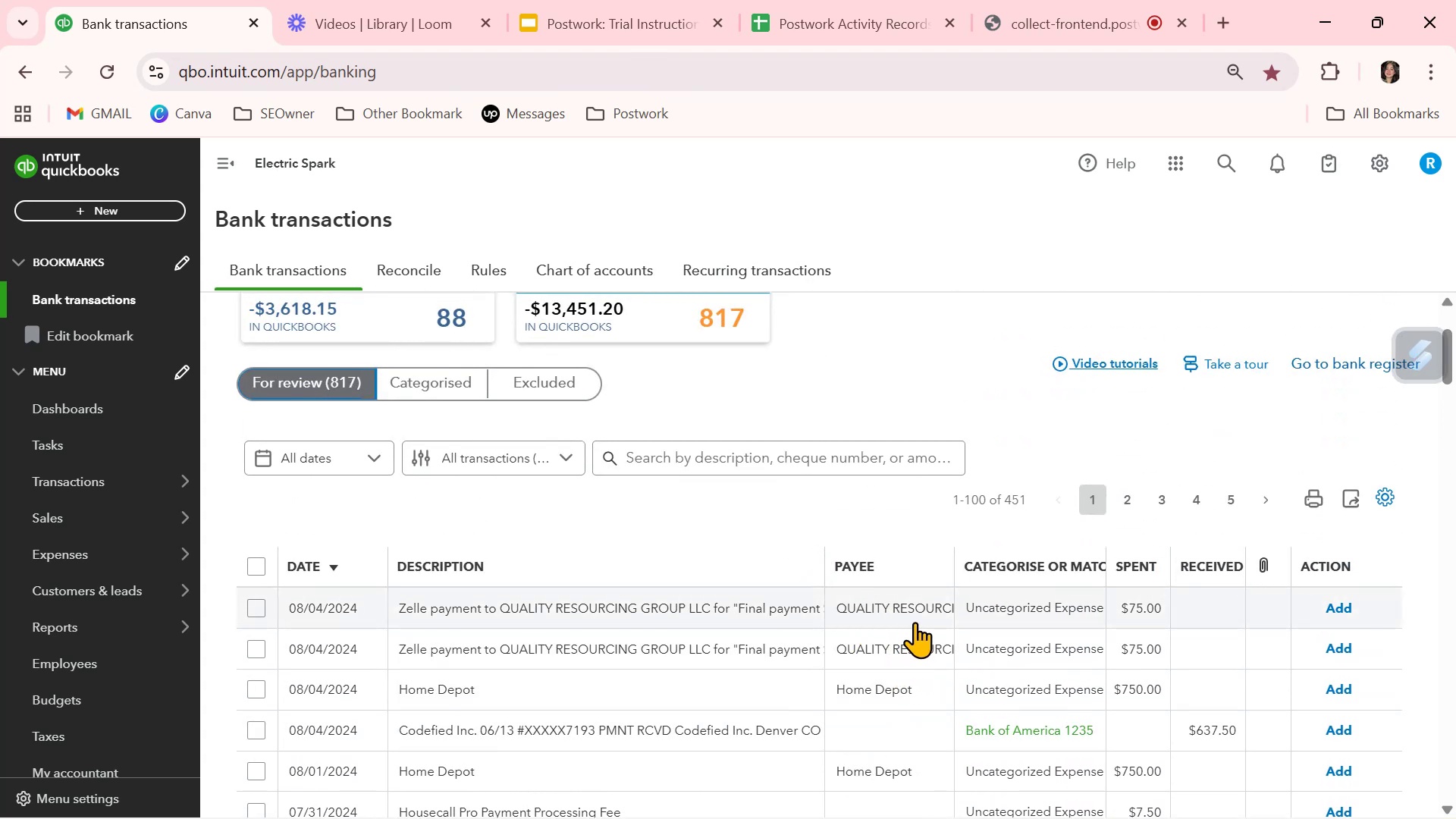 
wait(5.54)
 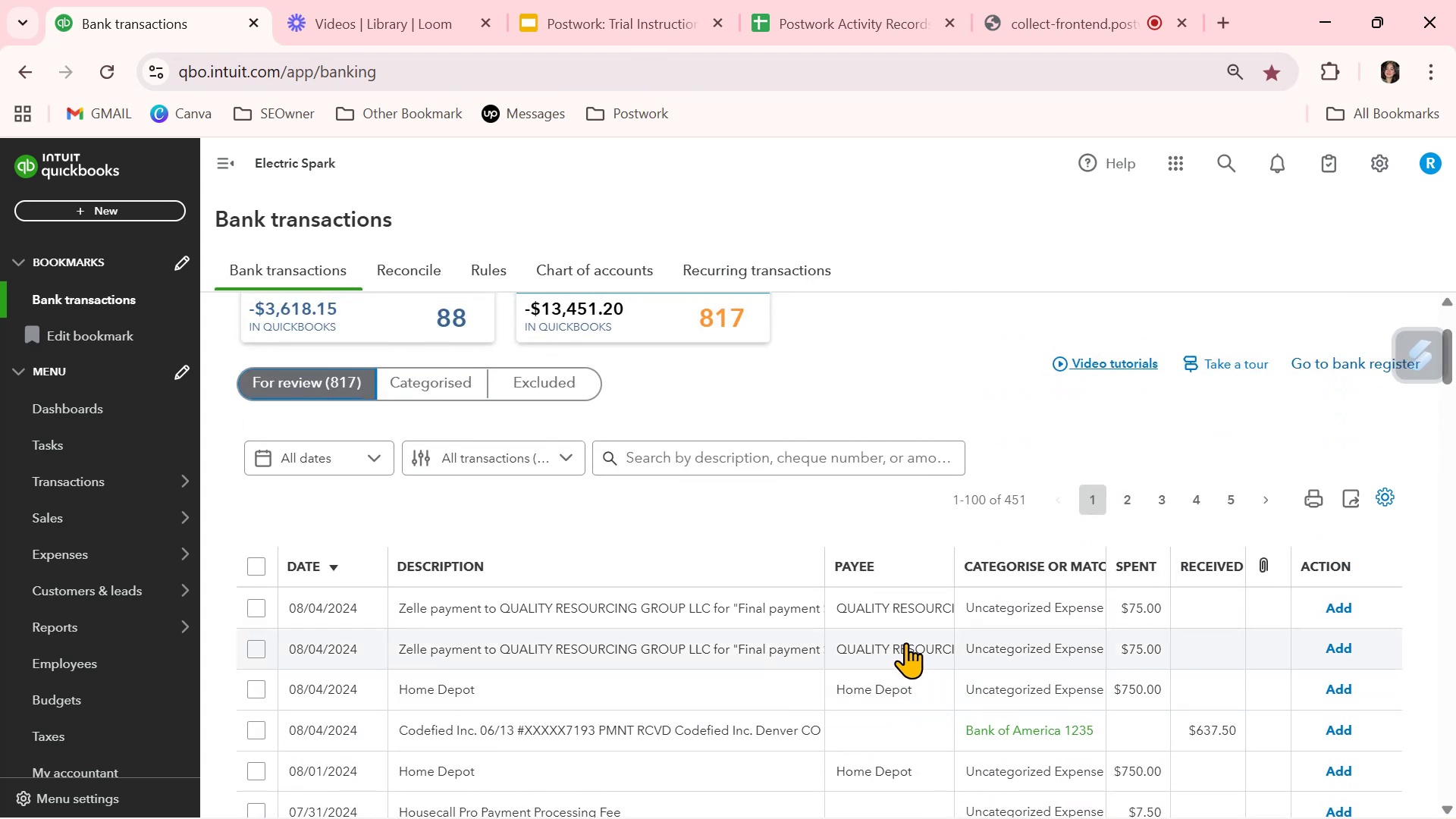 
left_click([1055, 615])
 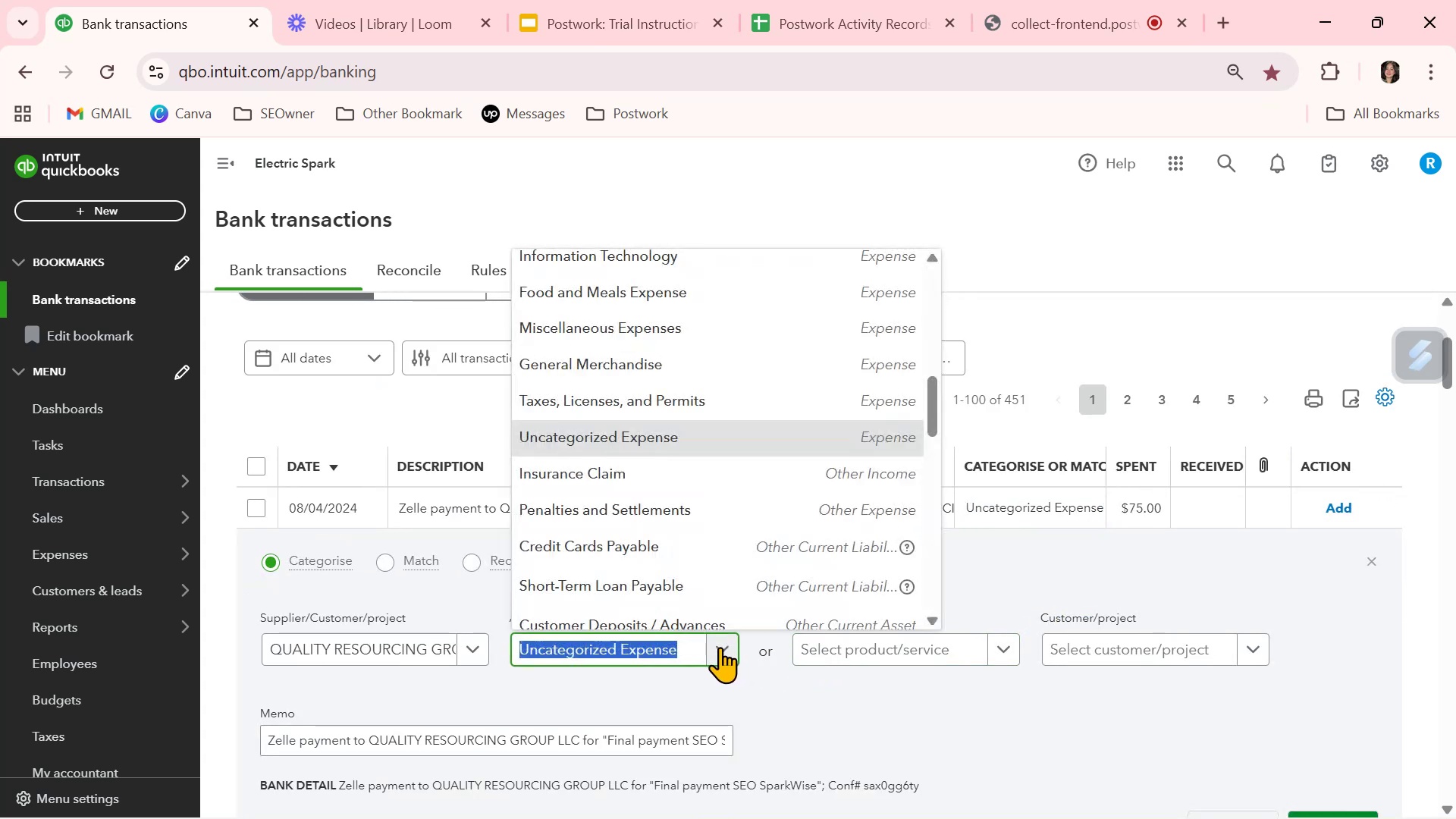 
type(ind)
 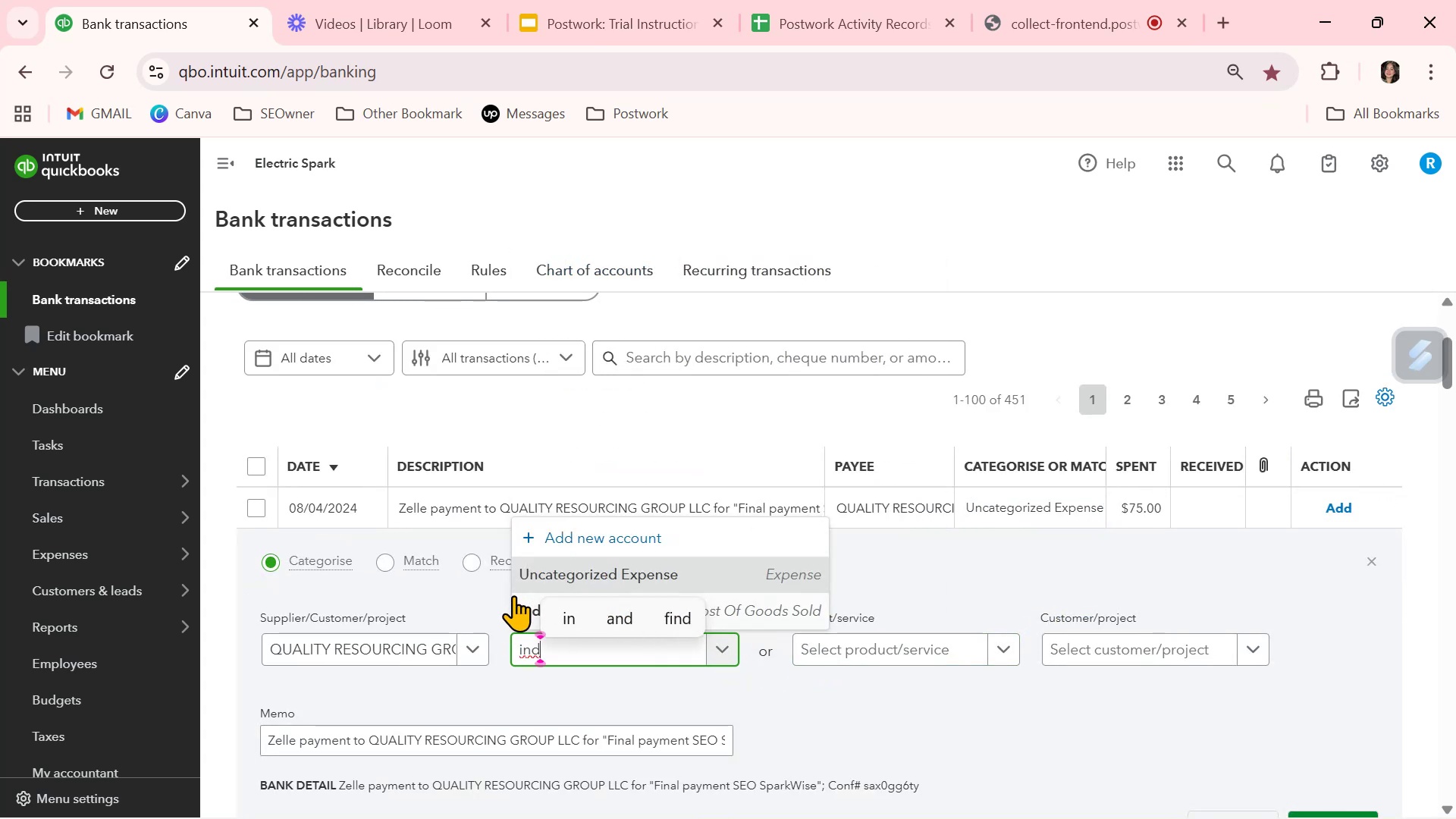 
left_click([523, 616])
 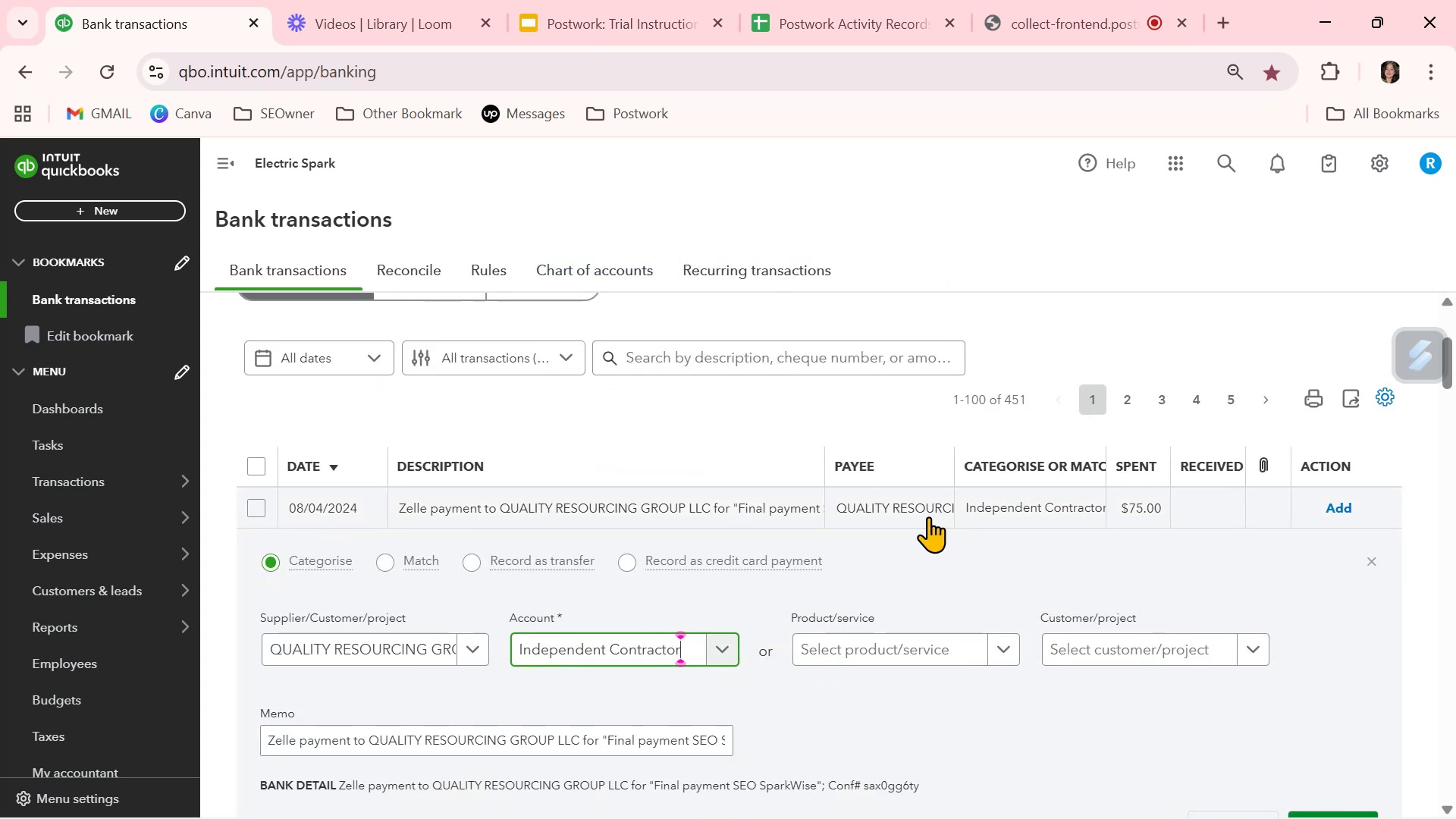 
left_click([912, 512])
 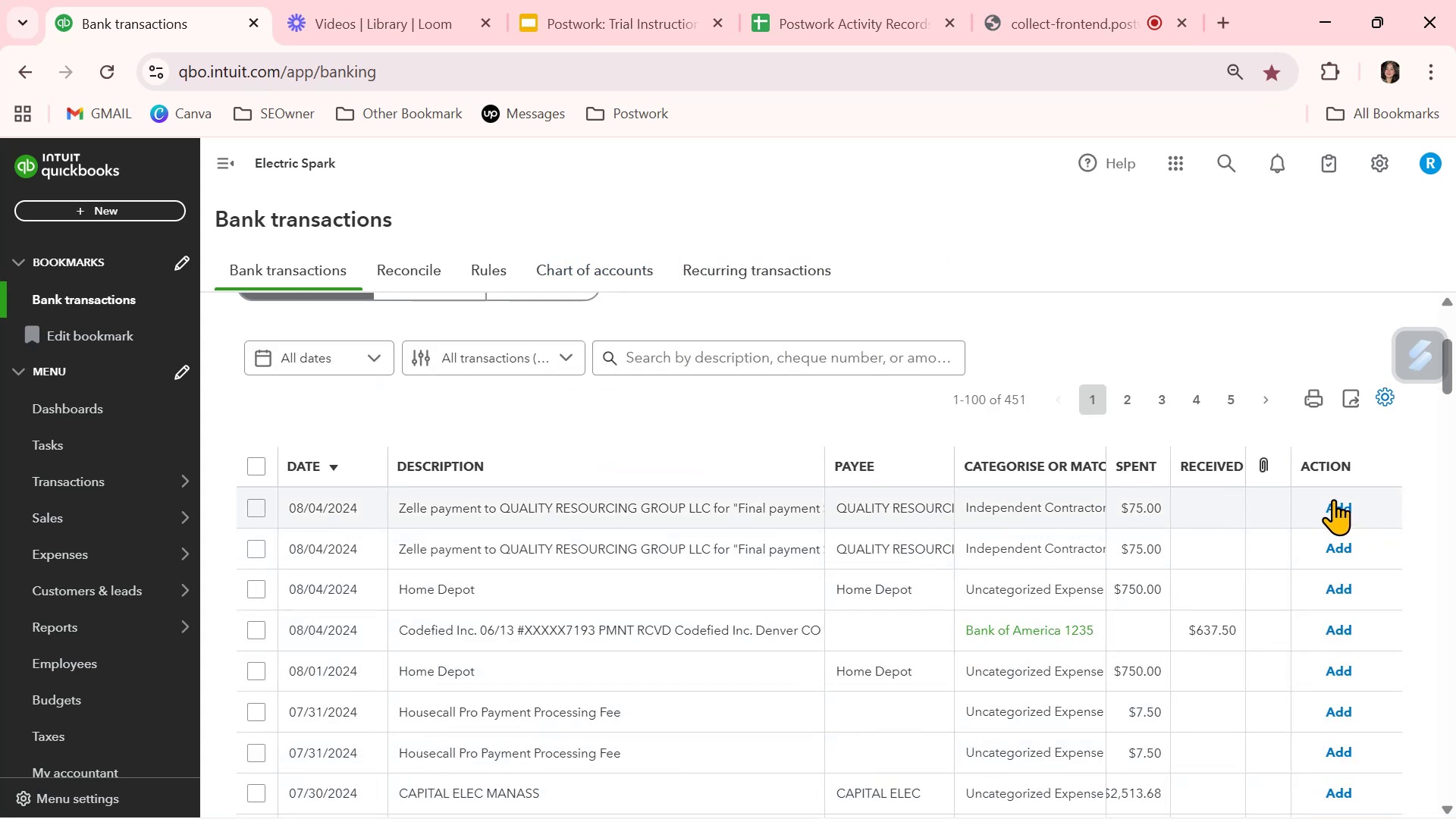 
left_click([1334, 508])
 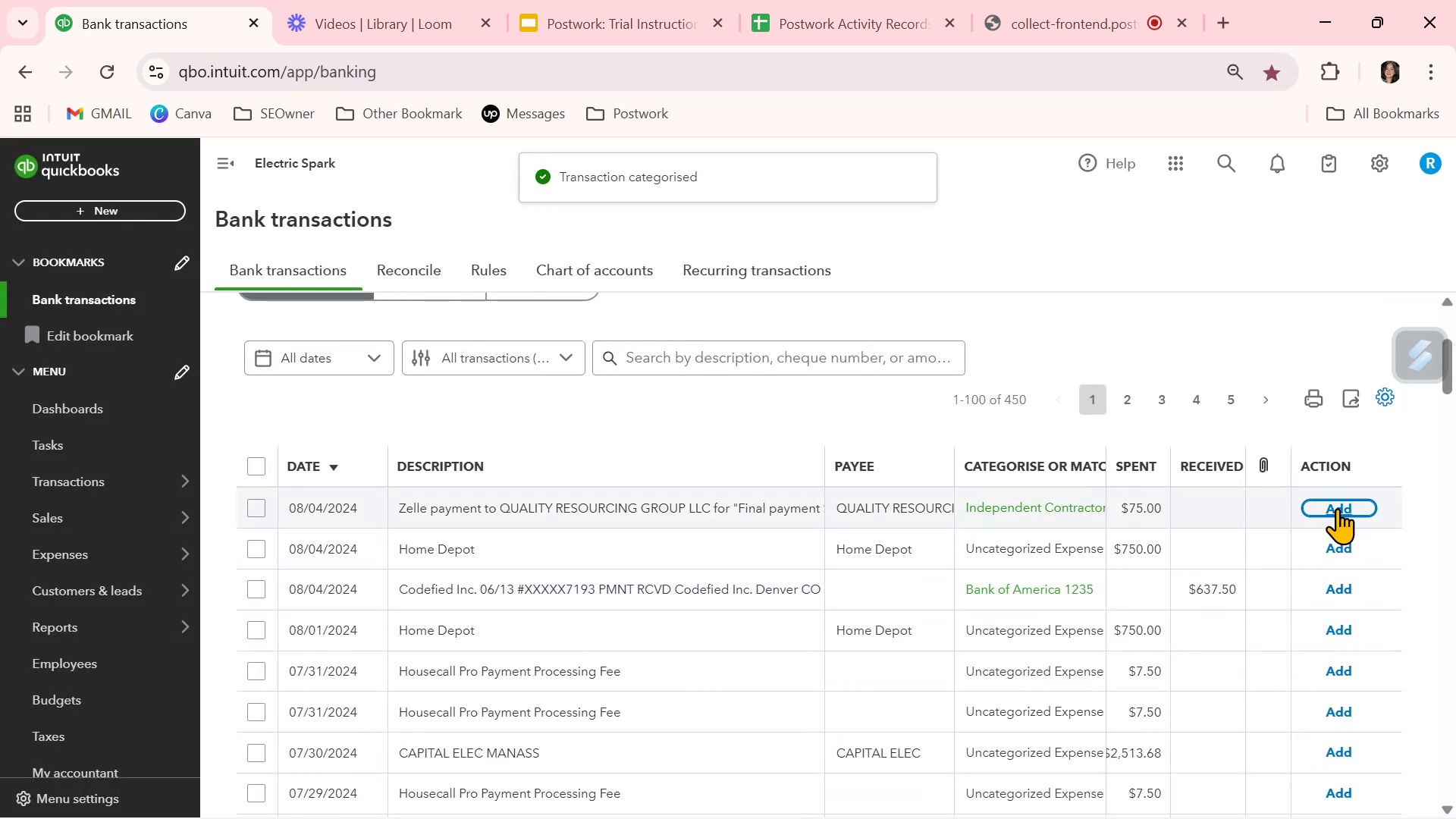 
left_click([1337, 508])
 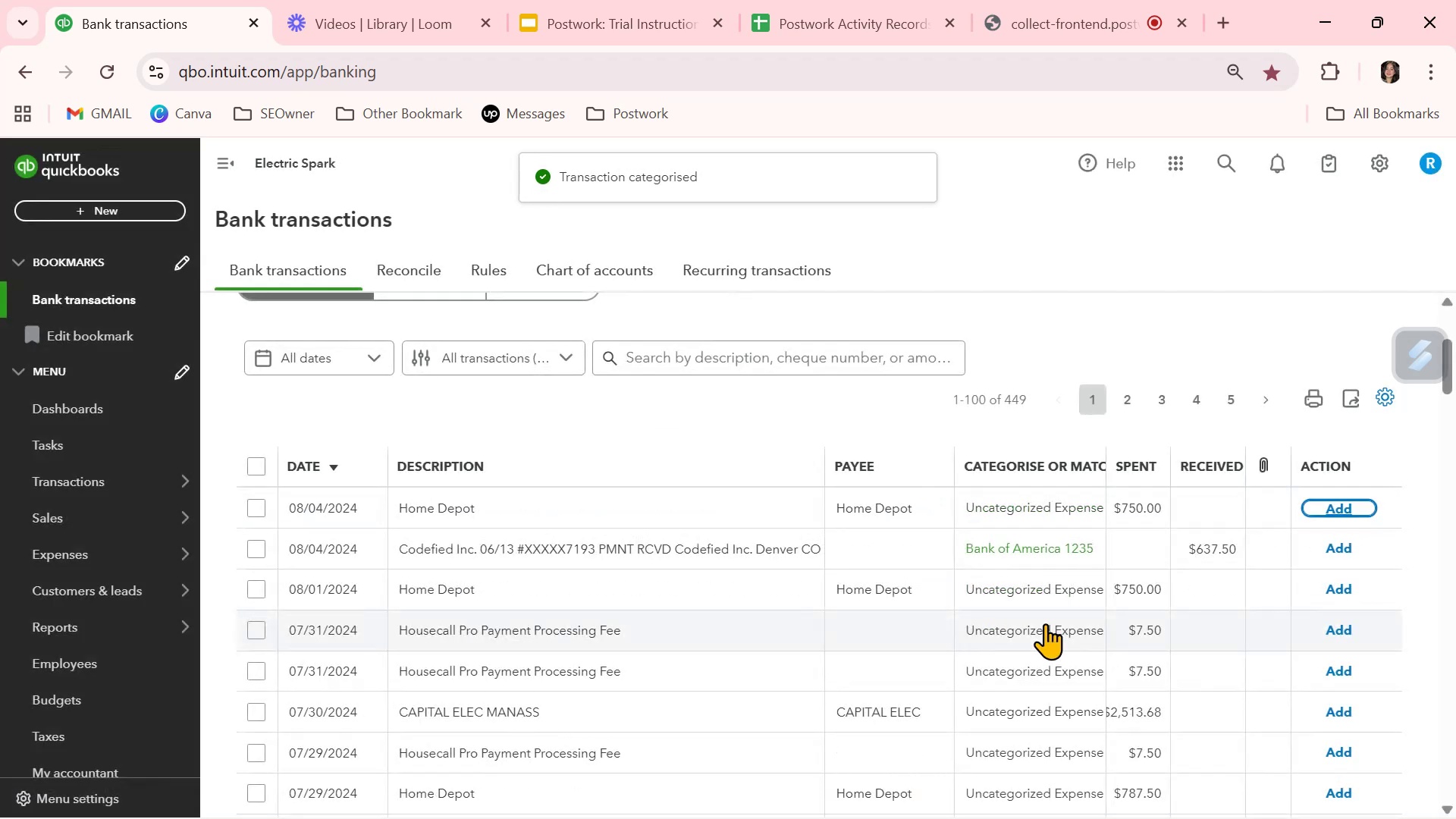 
scroll: coordinate [1045, 623], scroll_direction: down, amount: 1.0
 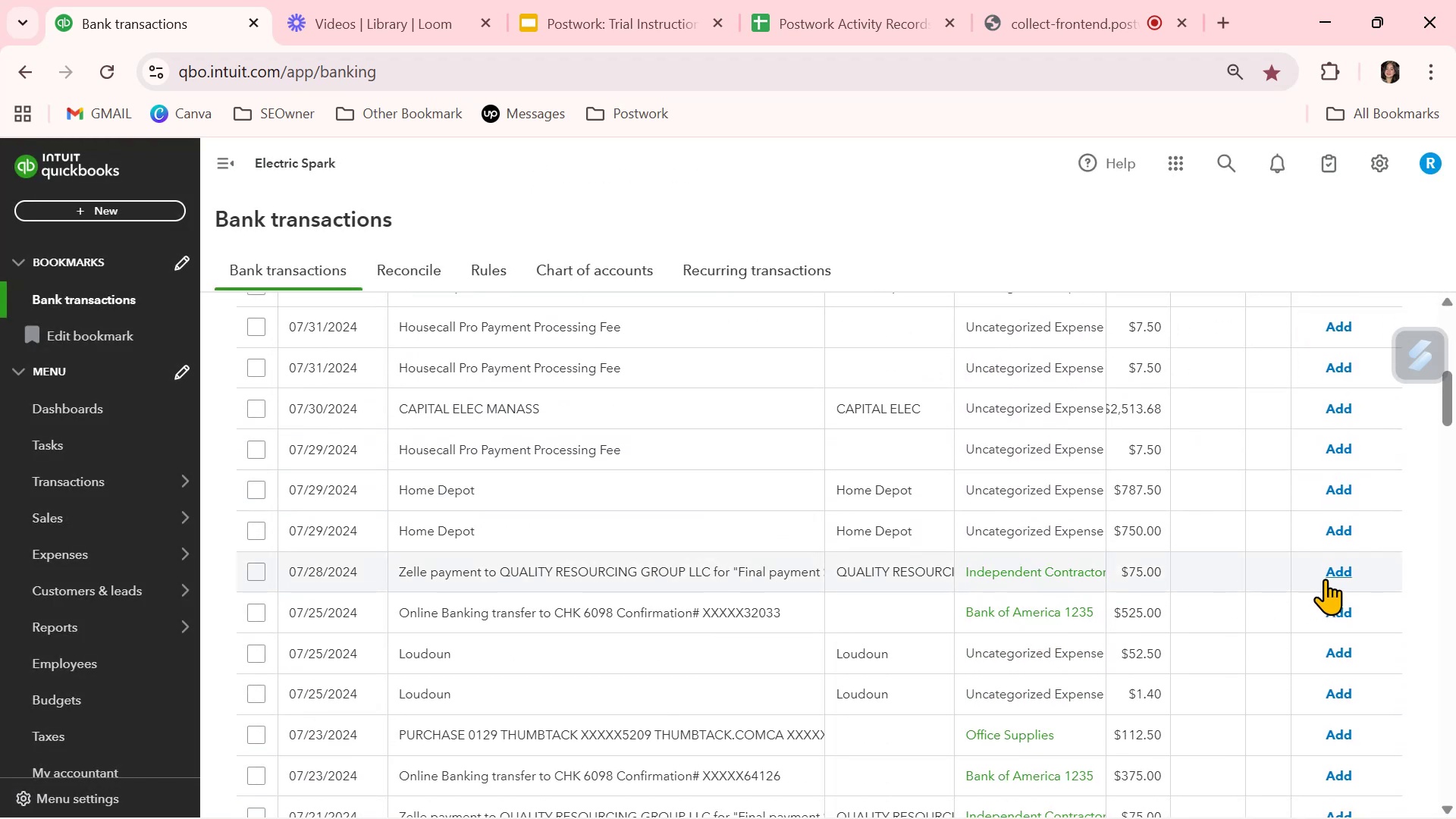 
left_click([1336, 573])
 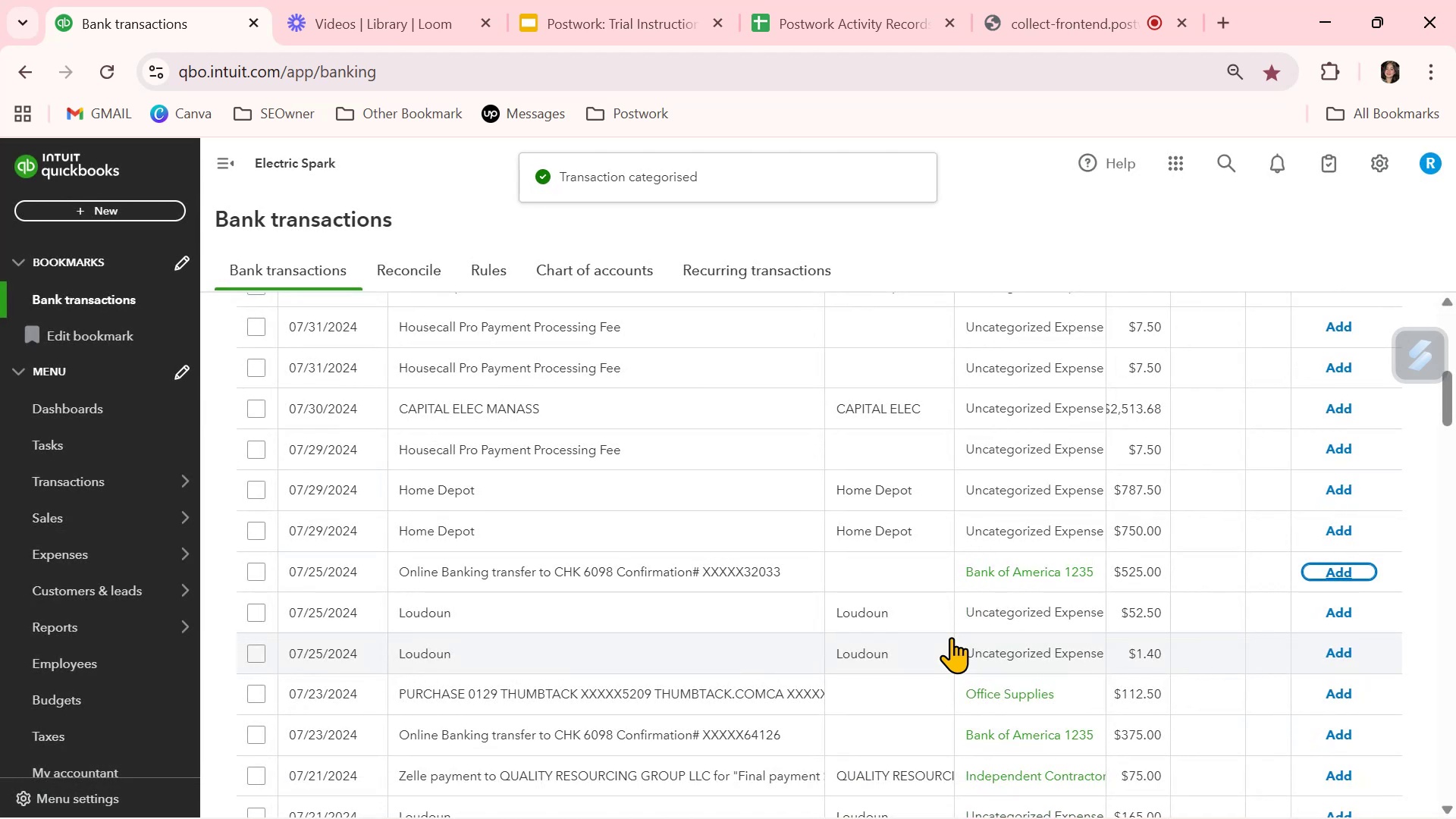 
left_click([1011, 774])
 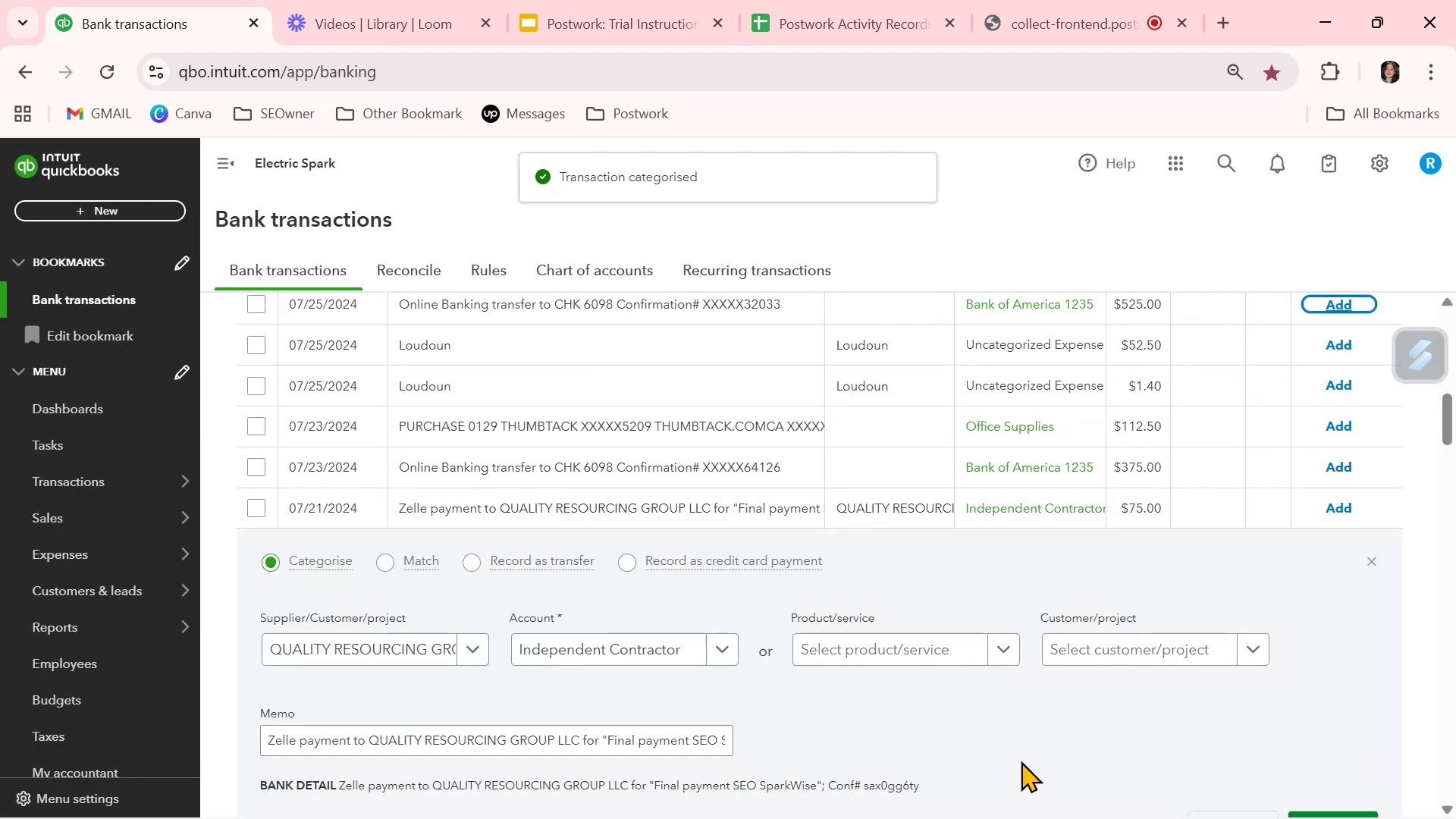 
scroll: coordinate [1051, 744], scroll_direction: down, amount: 1.0
 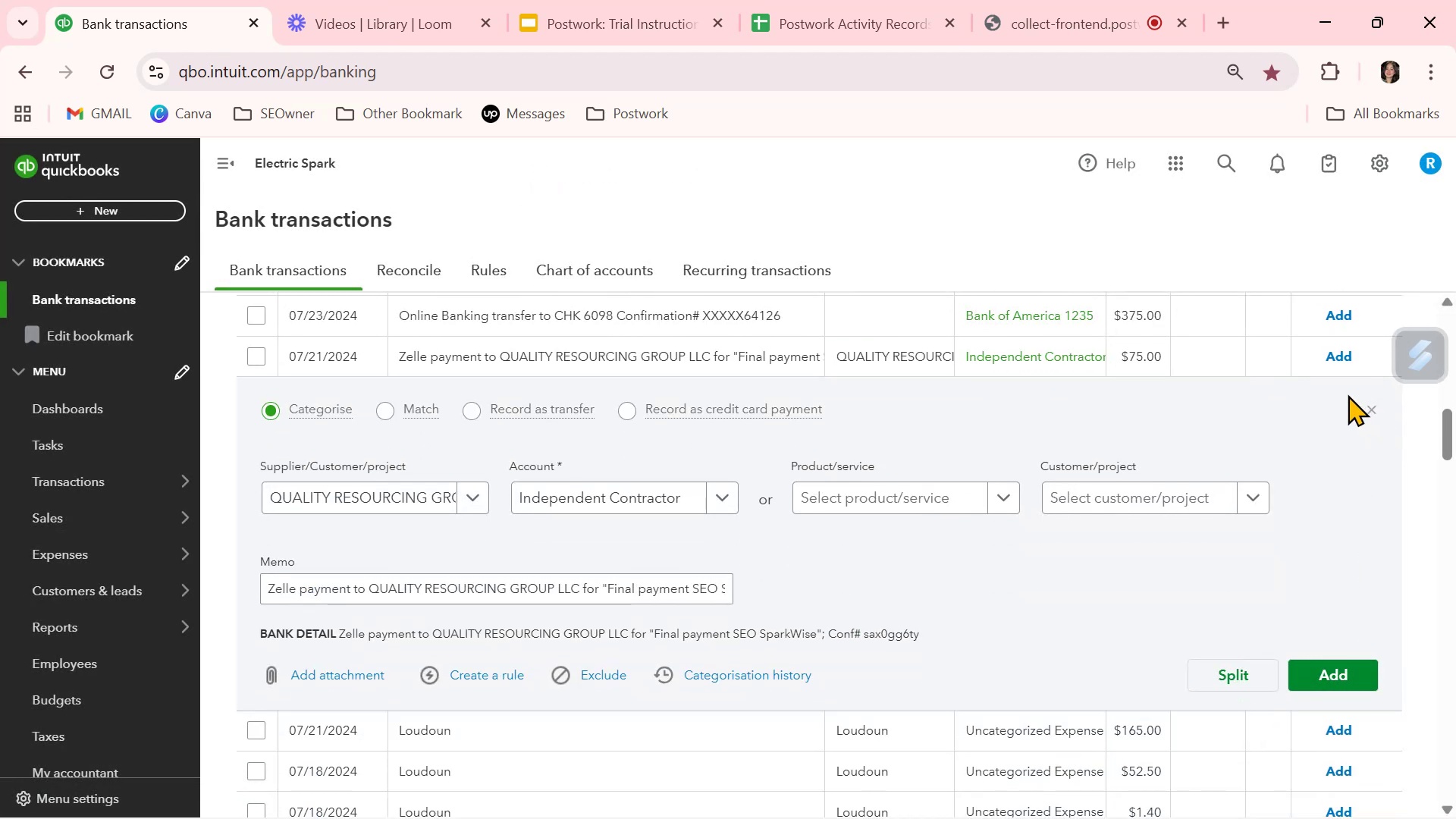 
left_click([1336, 357])
 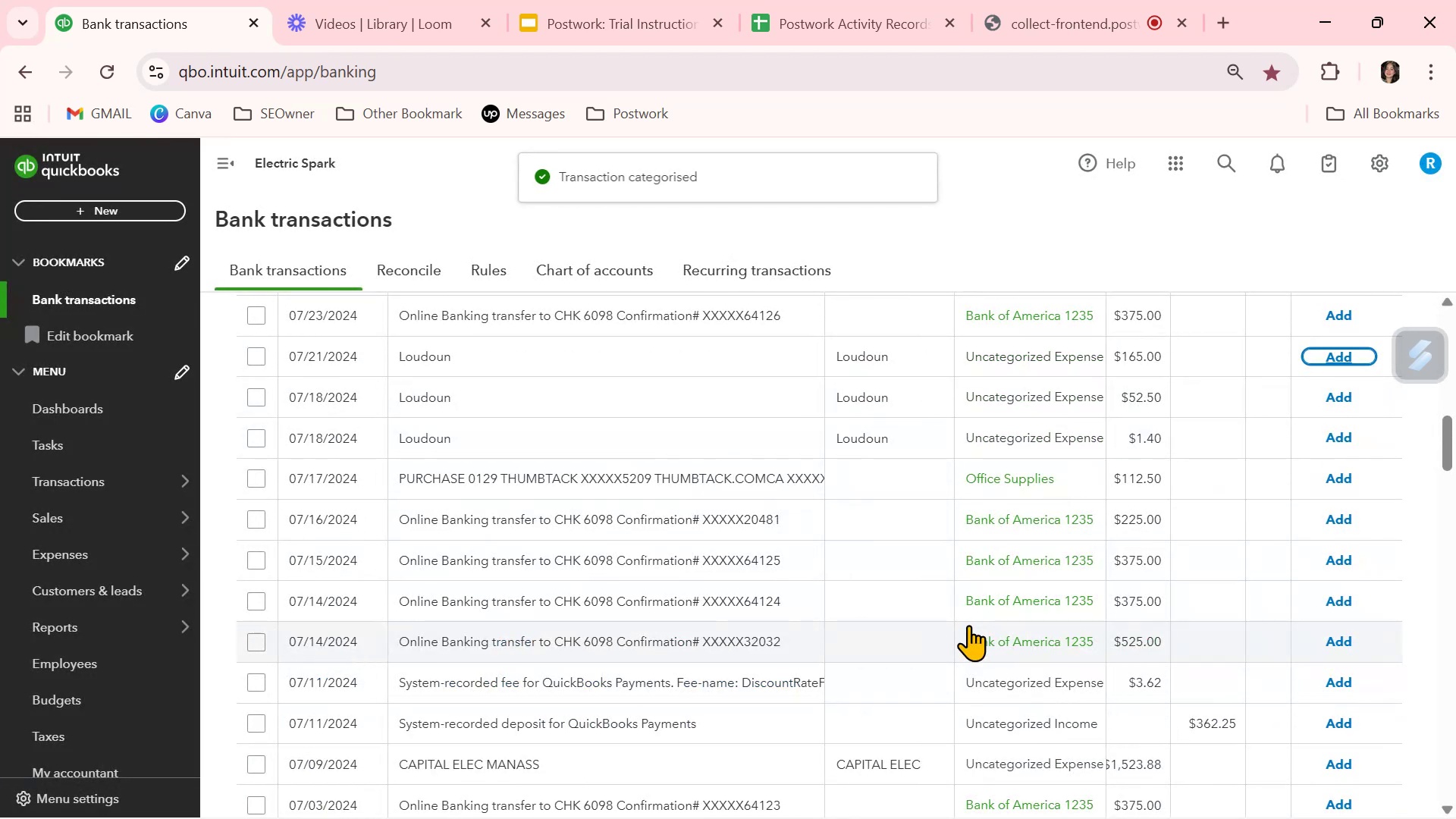 
scroll: coordinate [970, 626], scroll_direction: down, amount: 13.0
 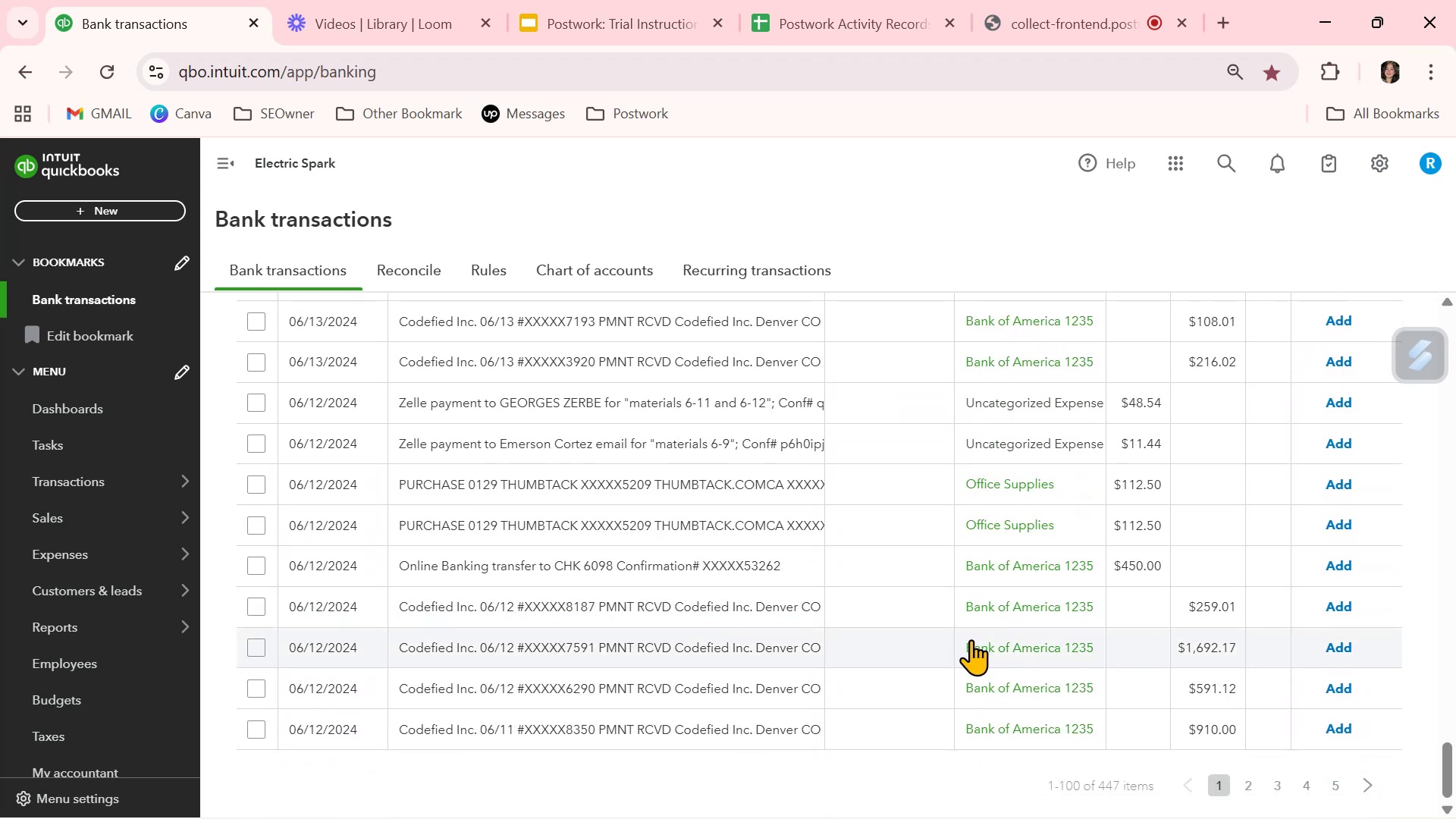 
scroll: coordinate [982, 605], scroll_direction: up, amount: 30.0
 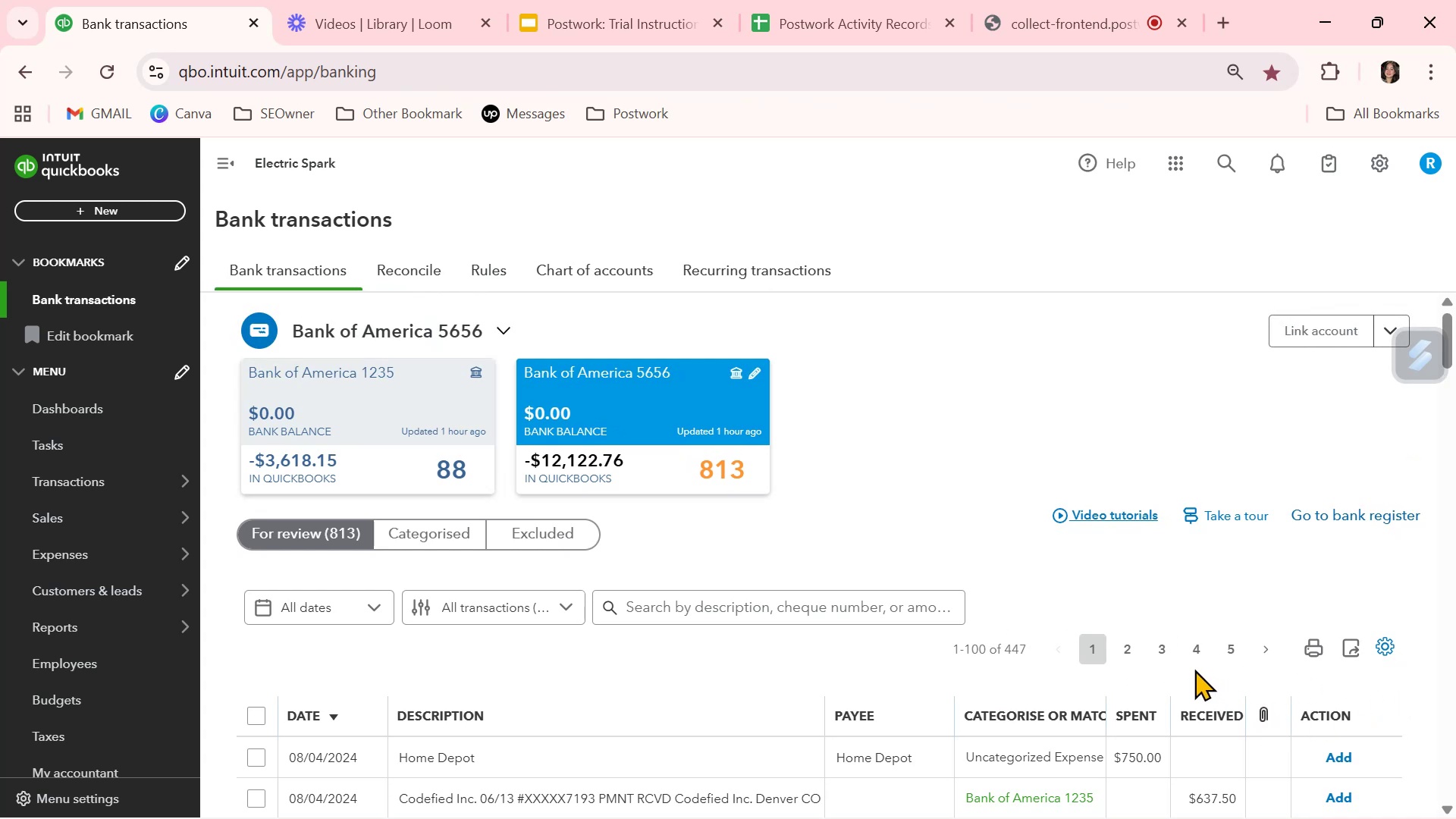 
left_click([1134, 653])
 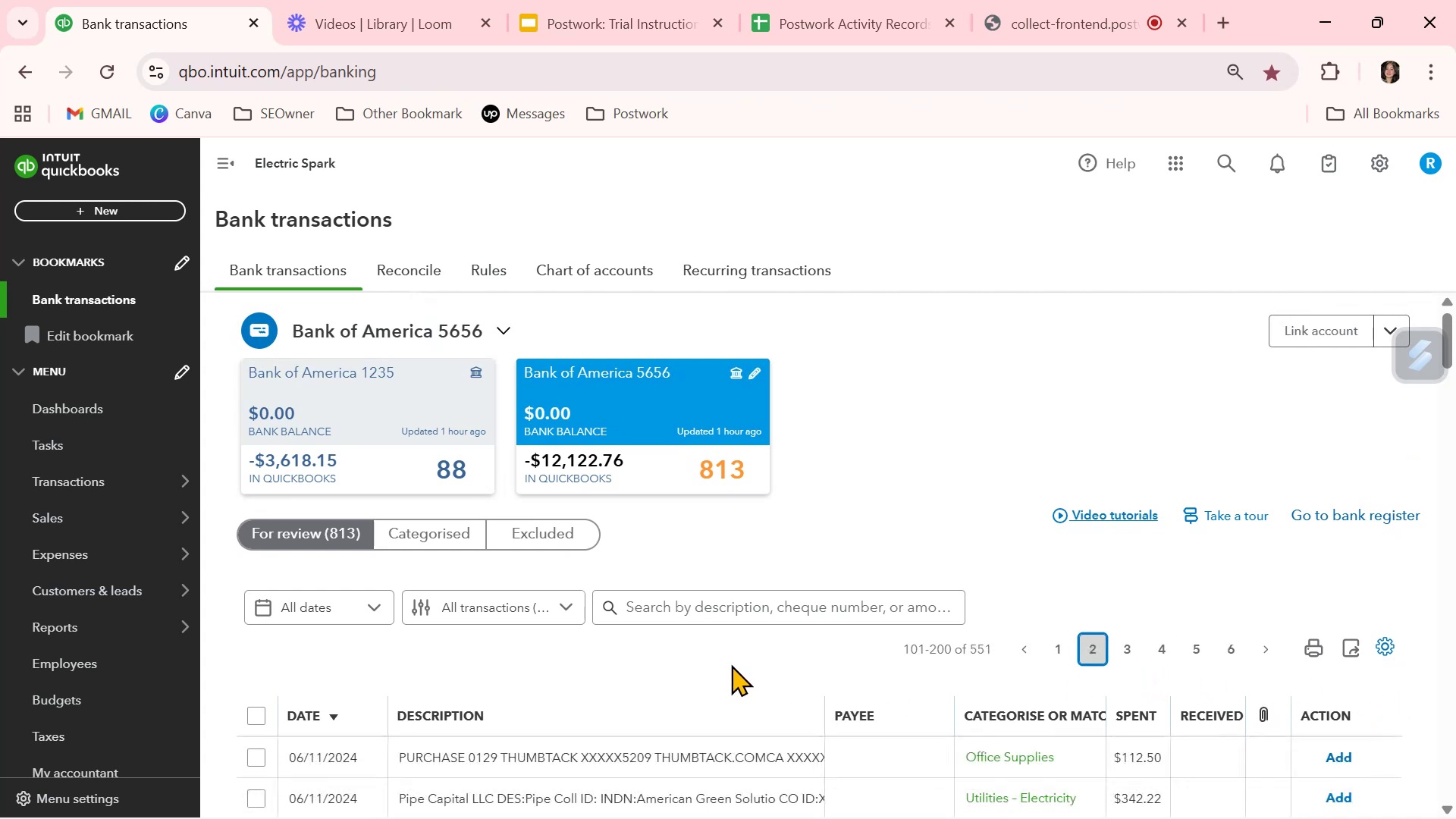 
scroll: coordinate [732, 664], scroll_direction: down, amount: 3.0
 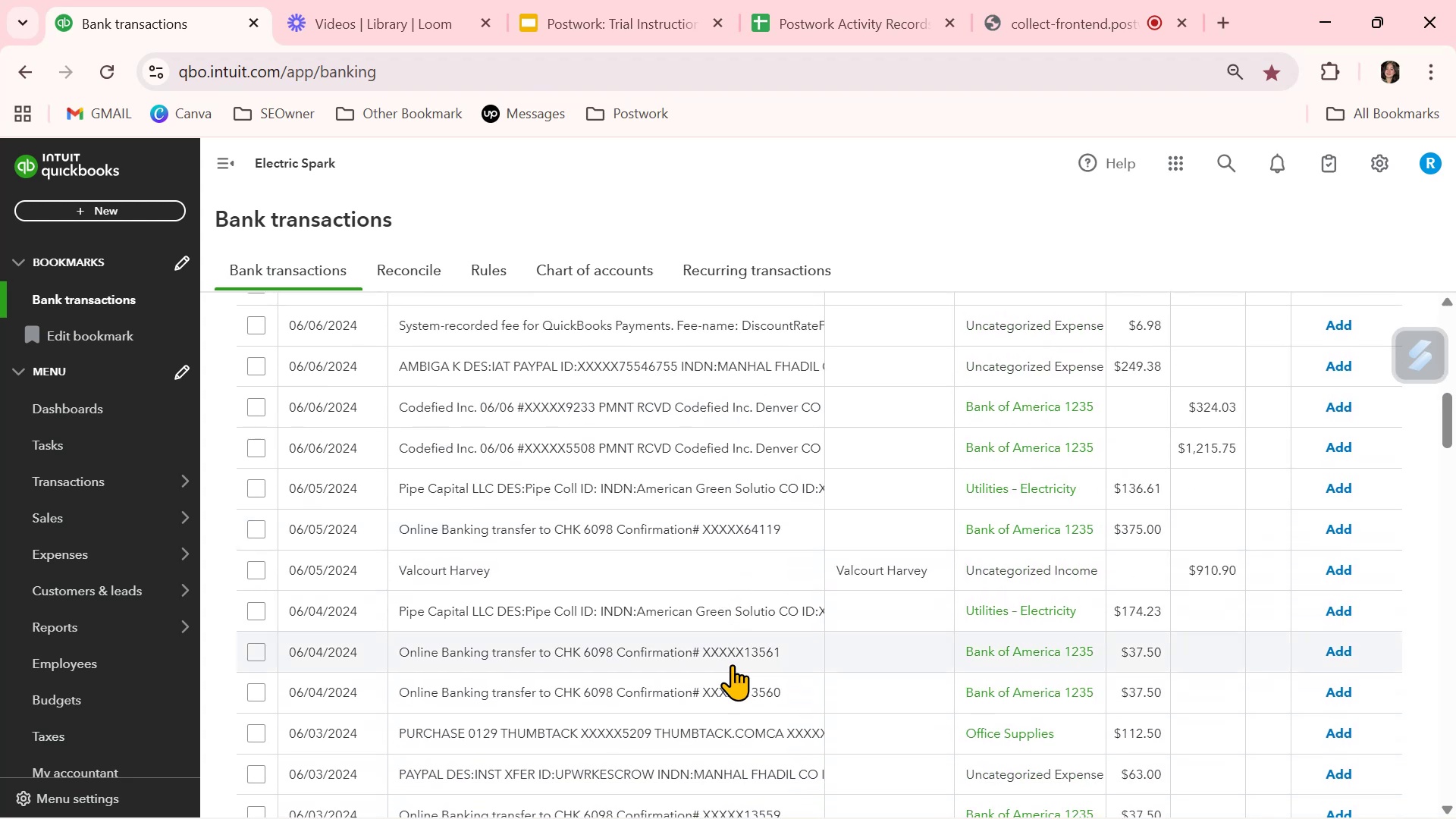 
wait(5.9)
 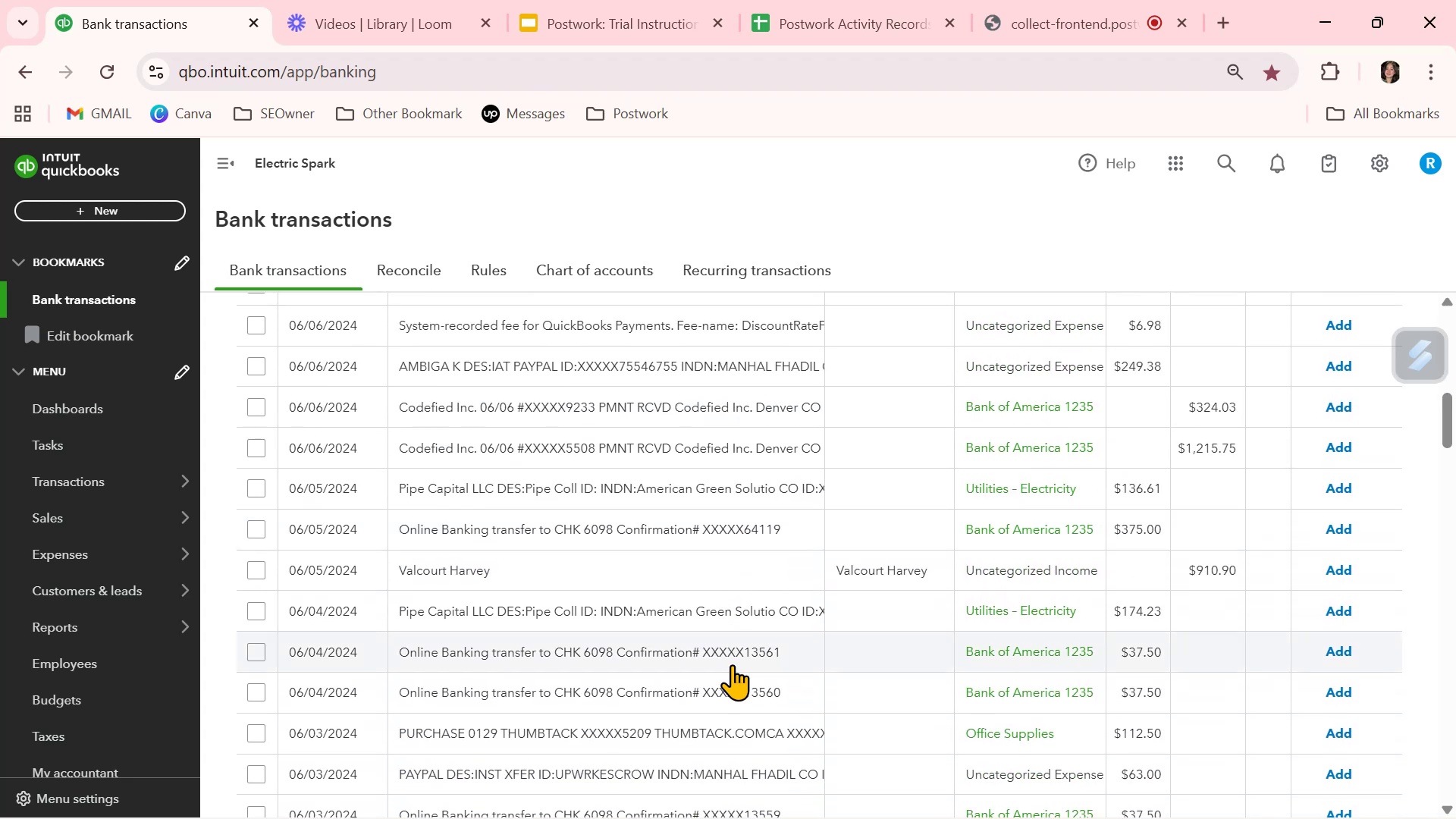 
scroll: coordinate [732, 664], scroll_direction: down, amount: 3.0
 